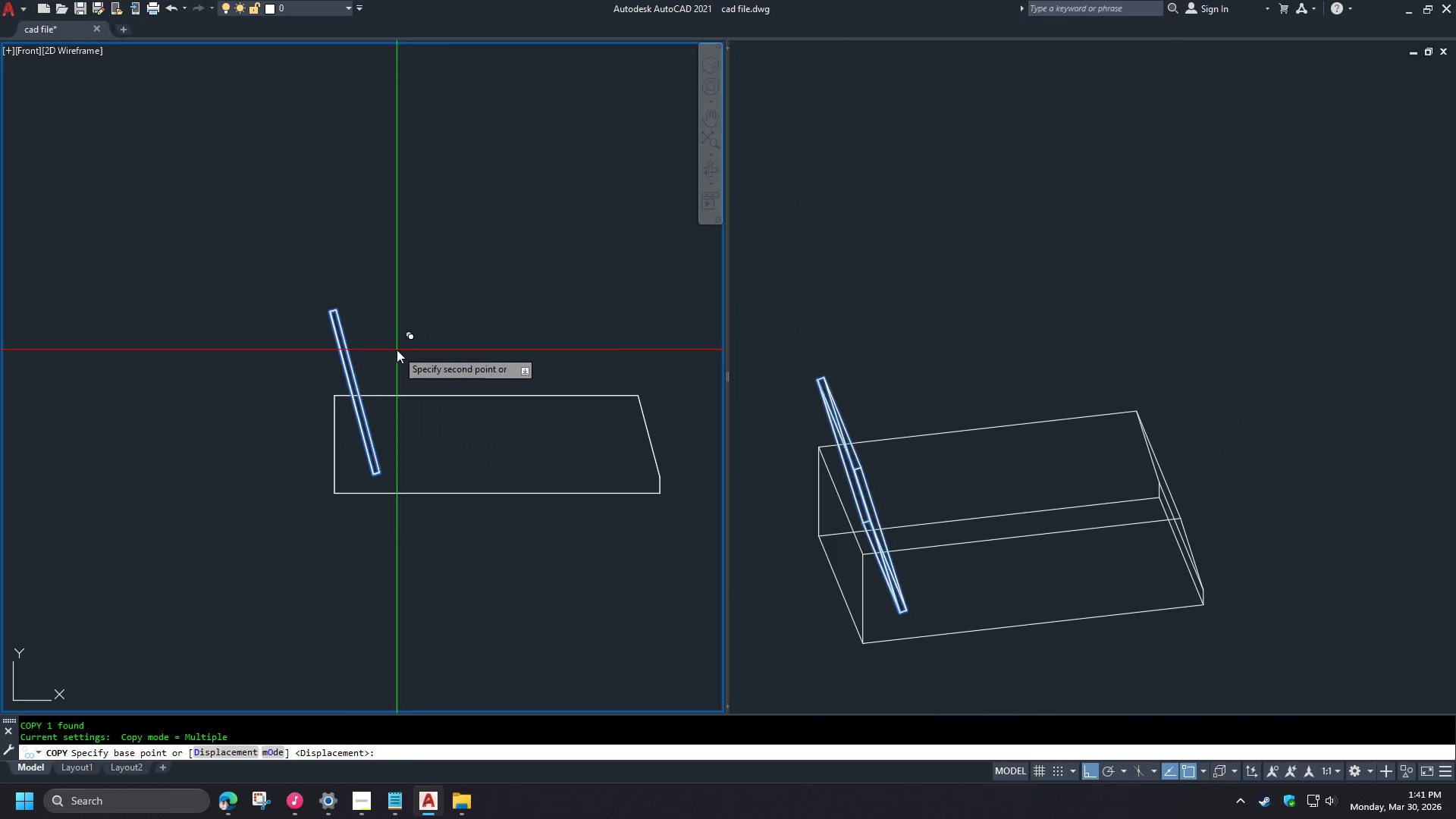 
left_click_drag(start_coordinate=[397, 350], to_coordinate=[400, 351])
 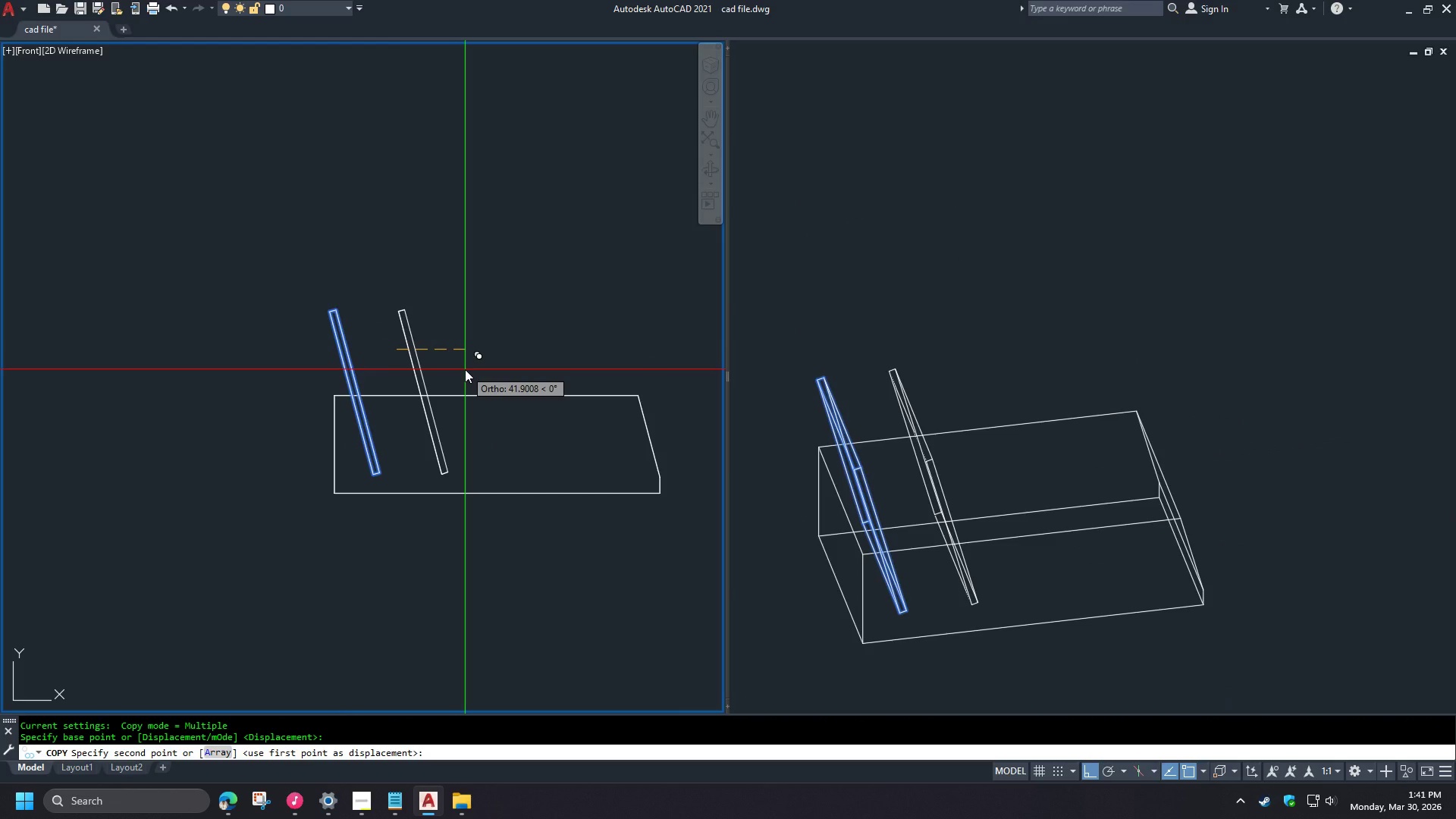 
wait(12.17)
 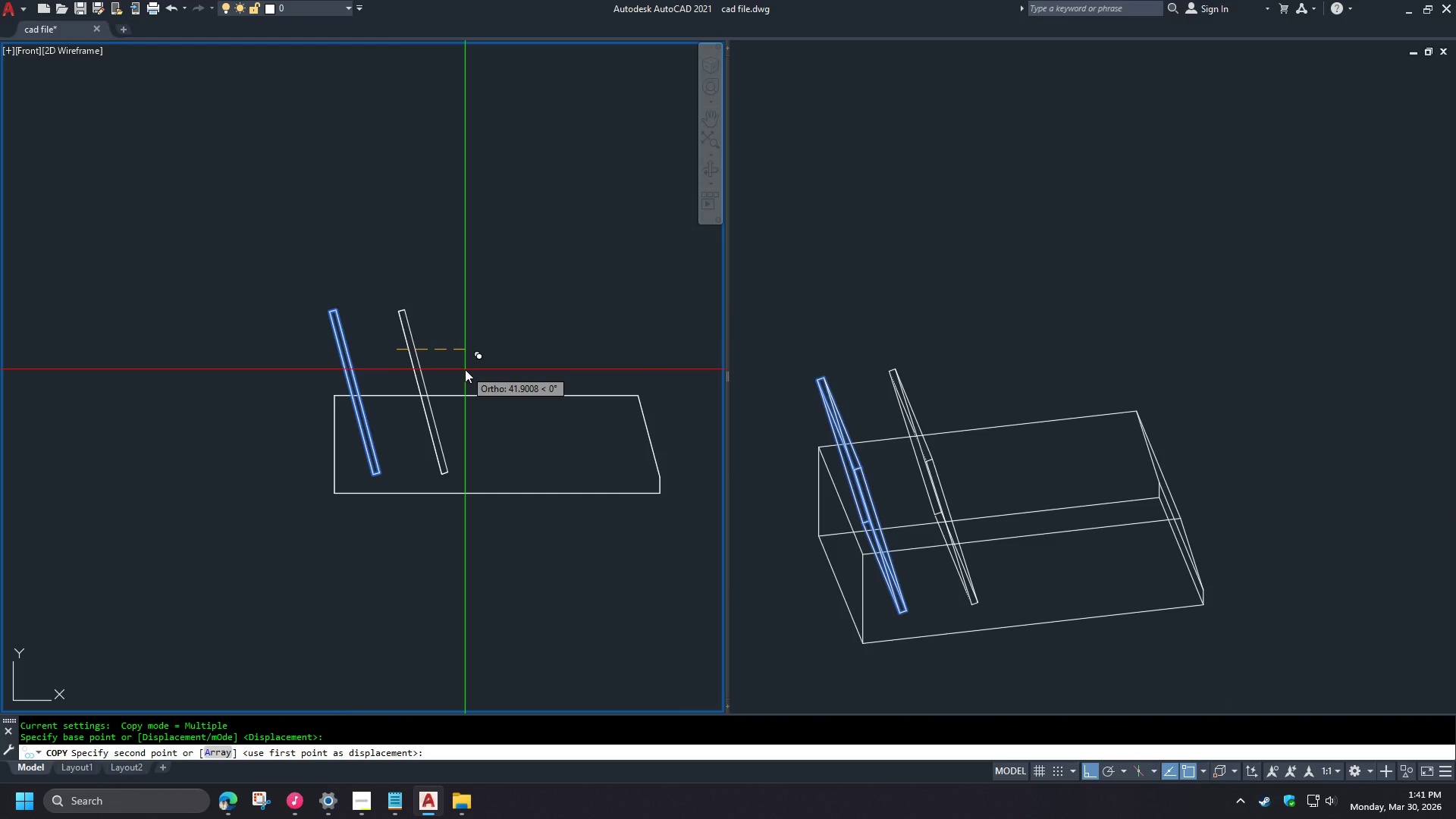 
scroll: coordinate [465, 369], scroll_direction: down, amount: 3.0
 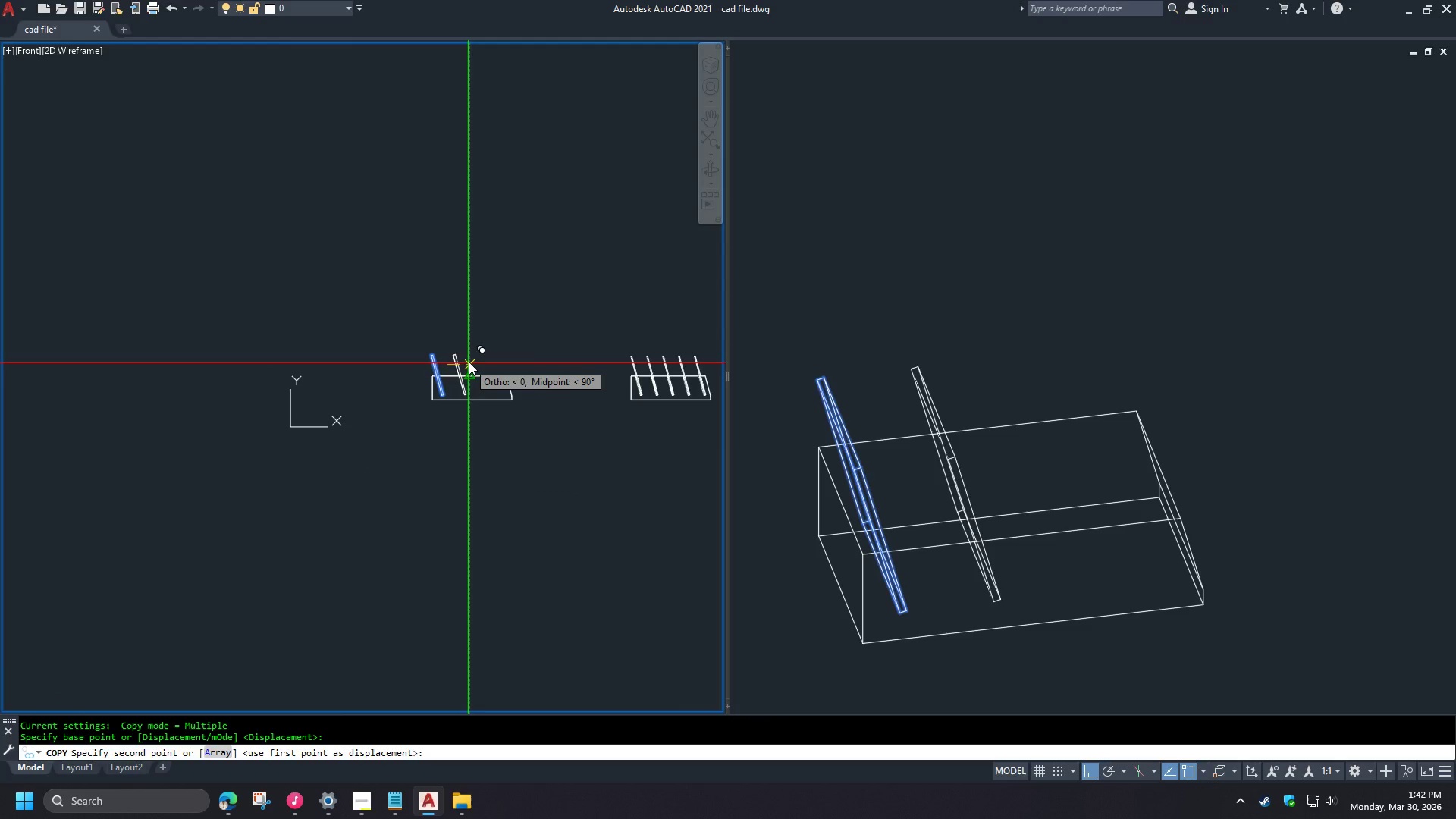 
scroll: coordinate [470, 360], scroll_direction: up, amount: 1.0
 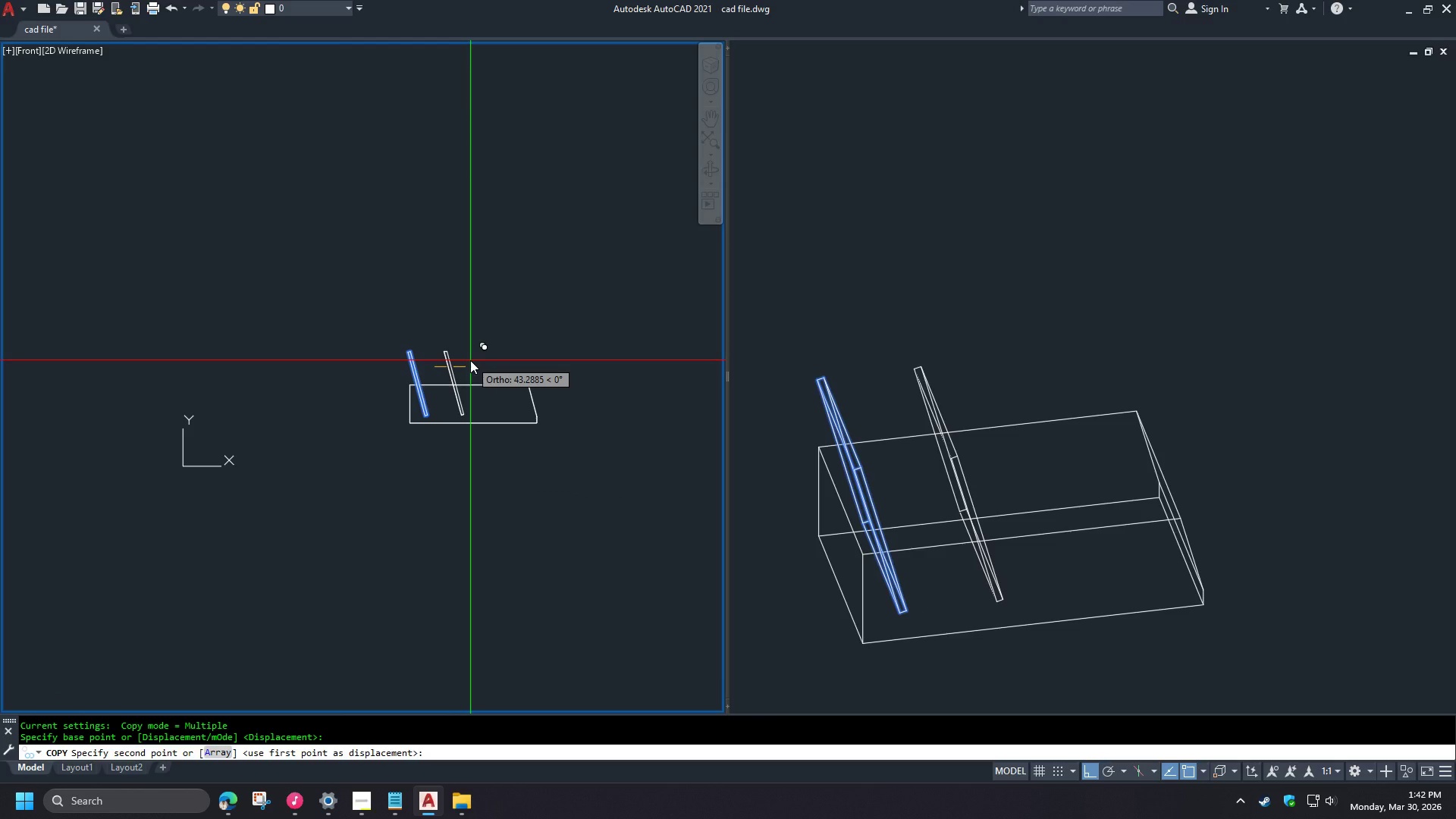 
type(a 5 40  su )
 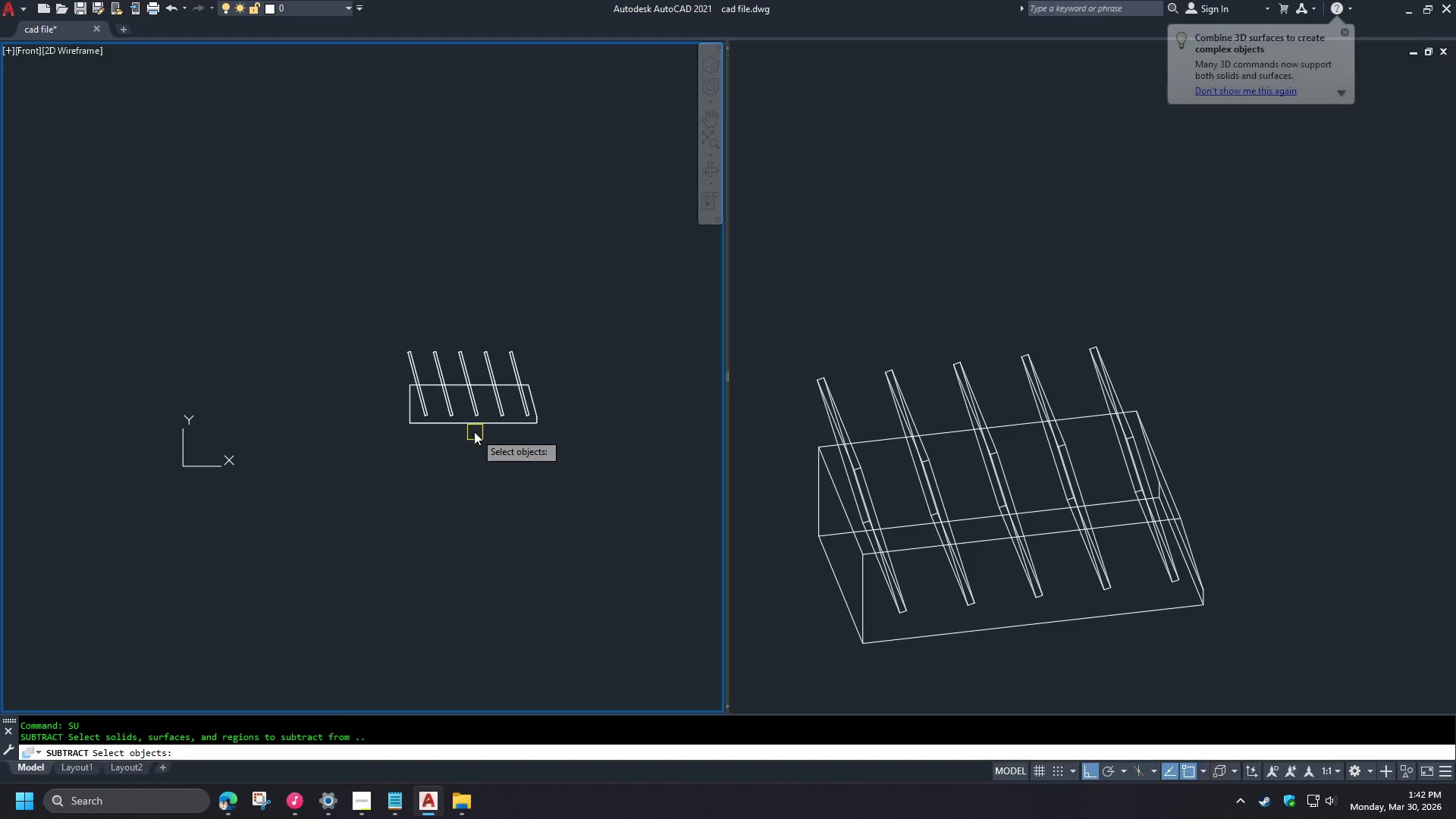 
left_click([472, 427])
 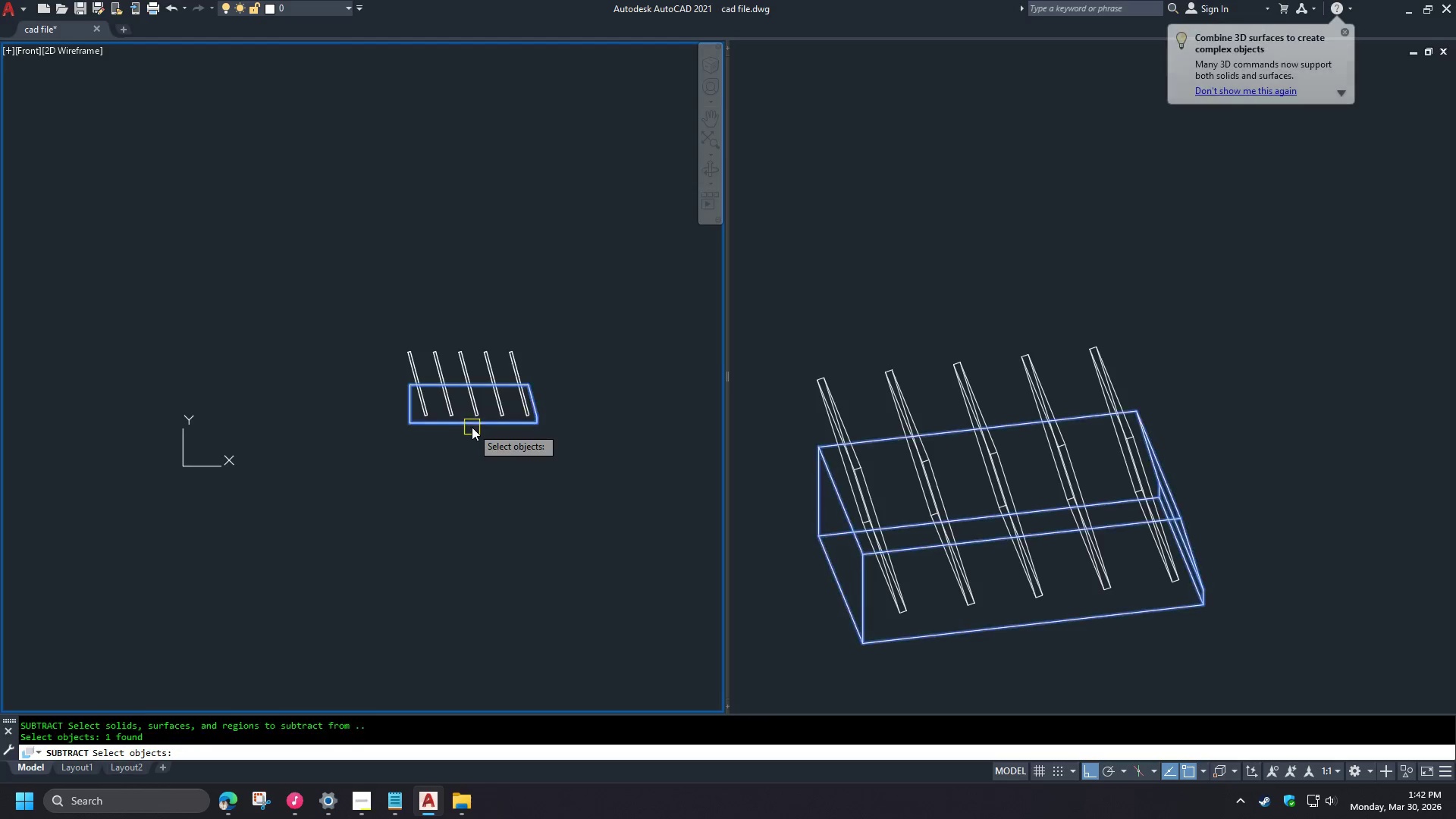 
key(Space)
 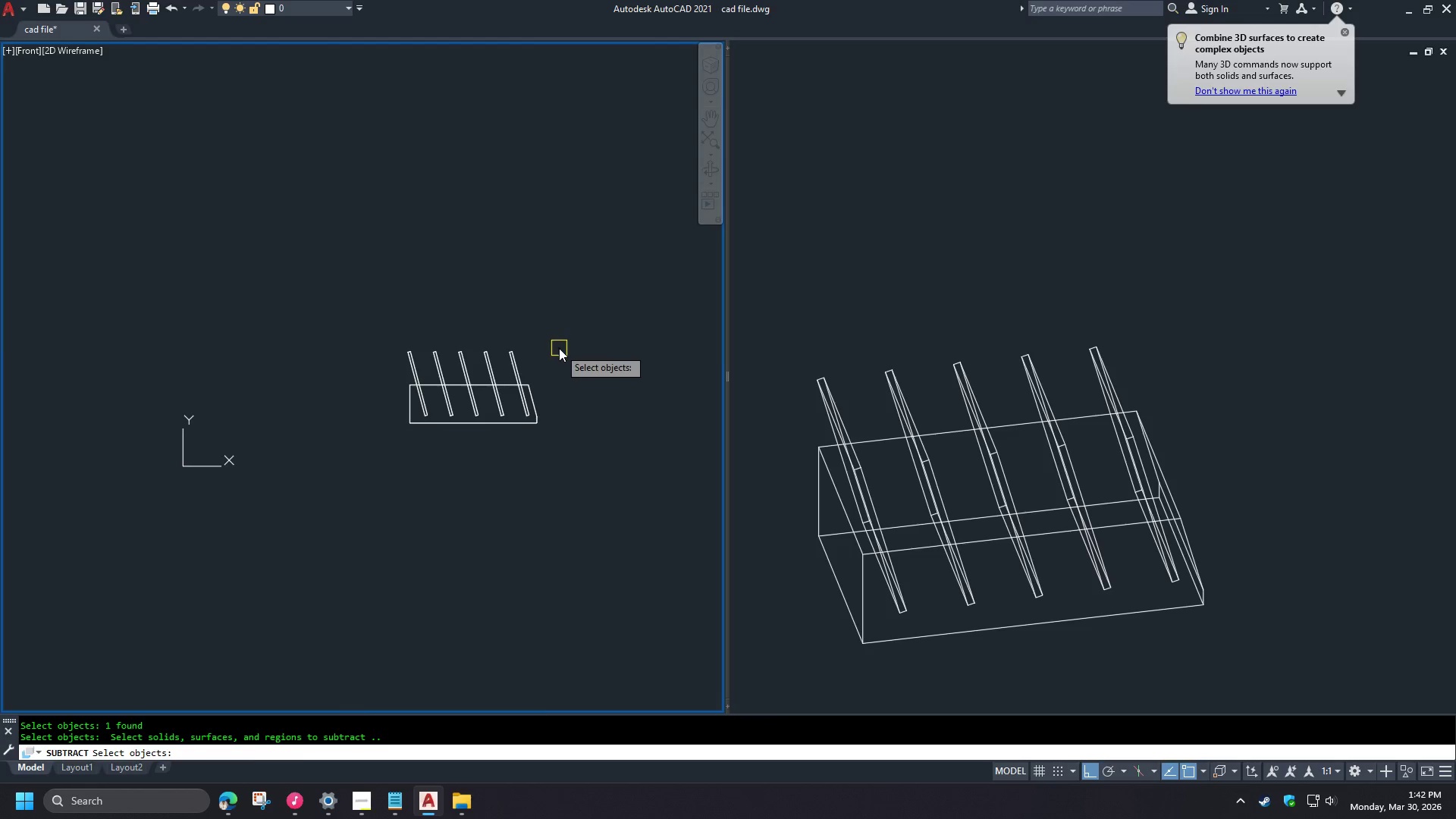 
left_click_drag(start_coordinate=[559, 348], to_coordinate=[540, 350])
 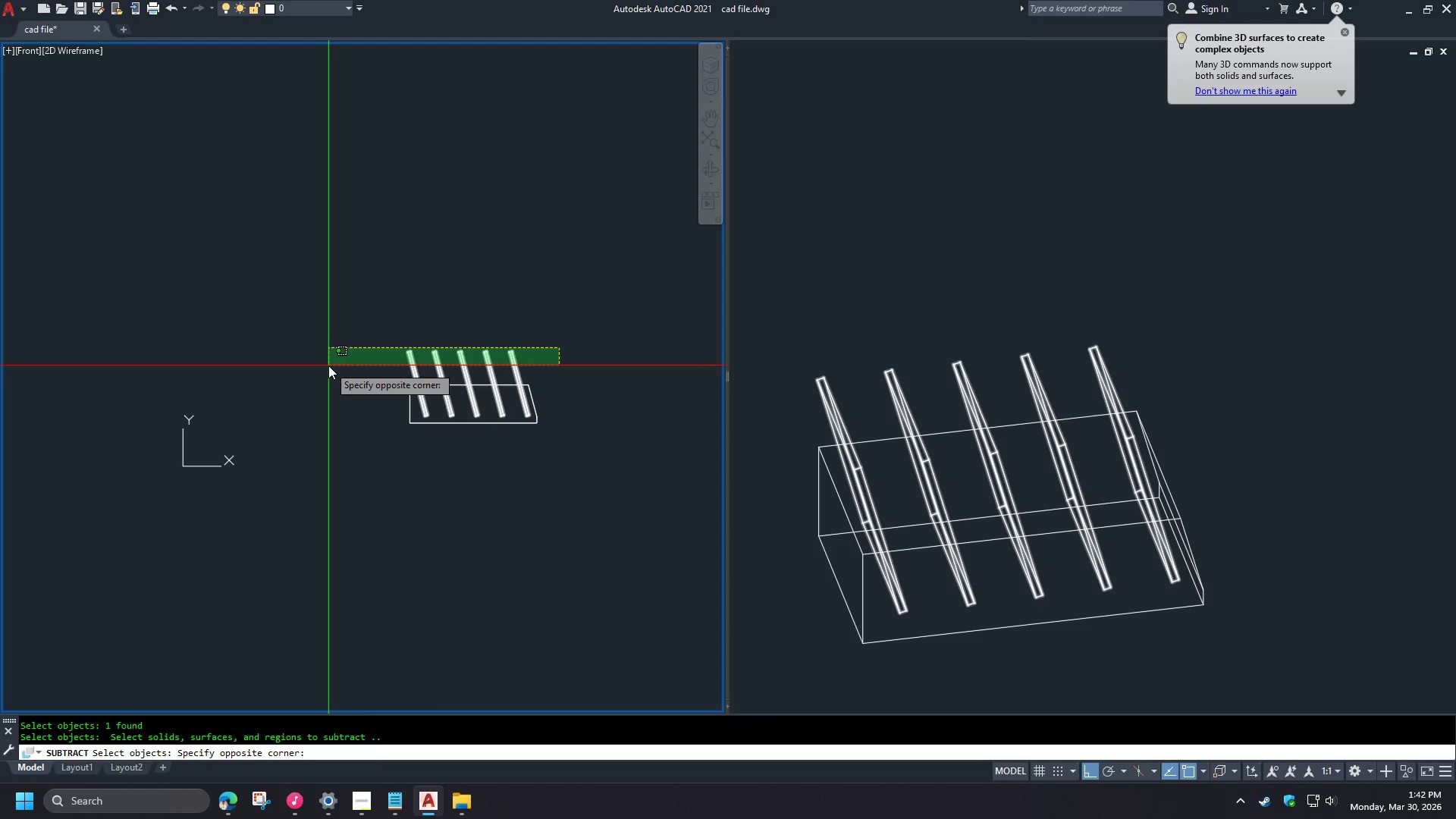 
triple_click([328, 366])
 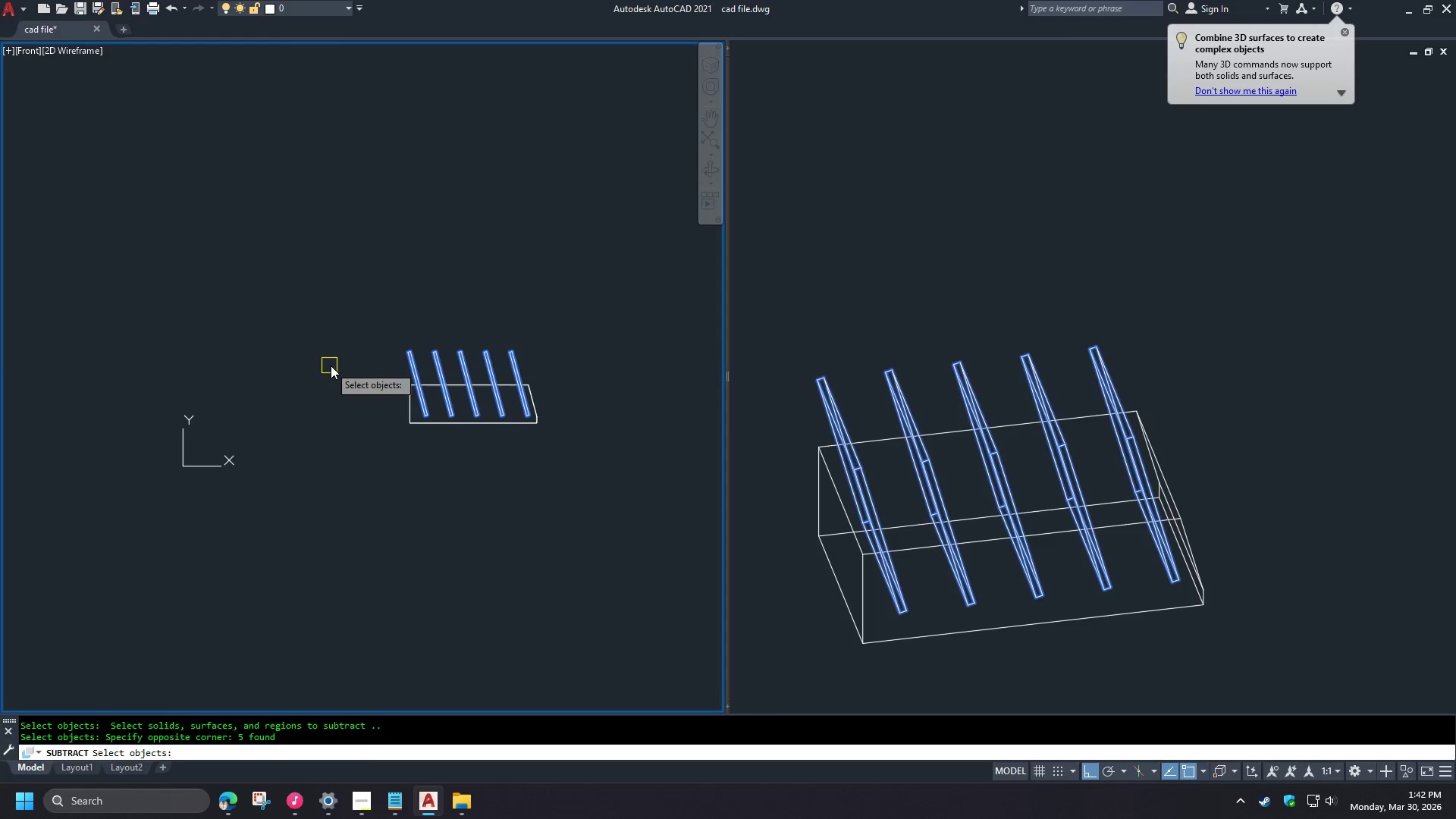 
key(Space)
 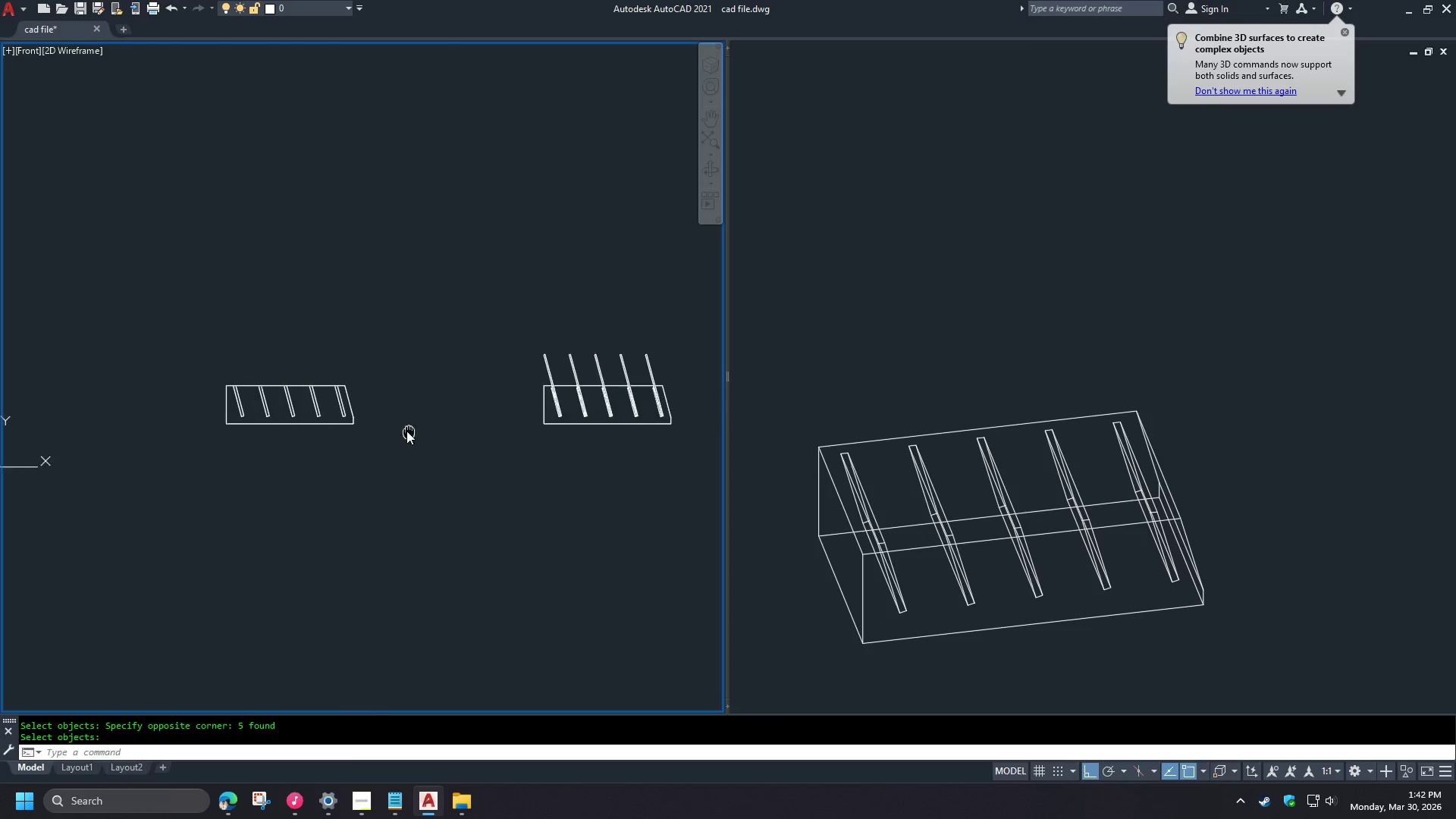 
key(Control+Z)
 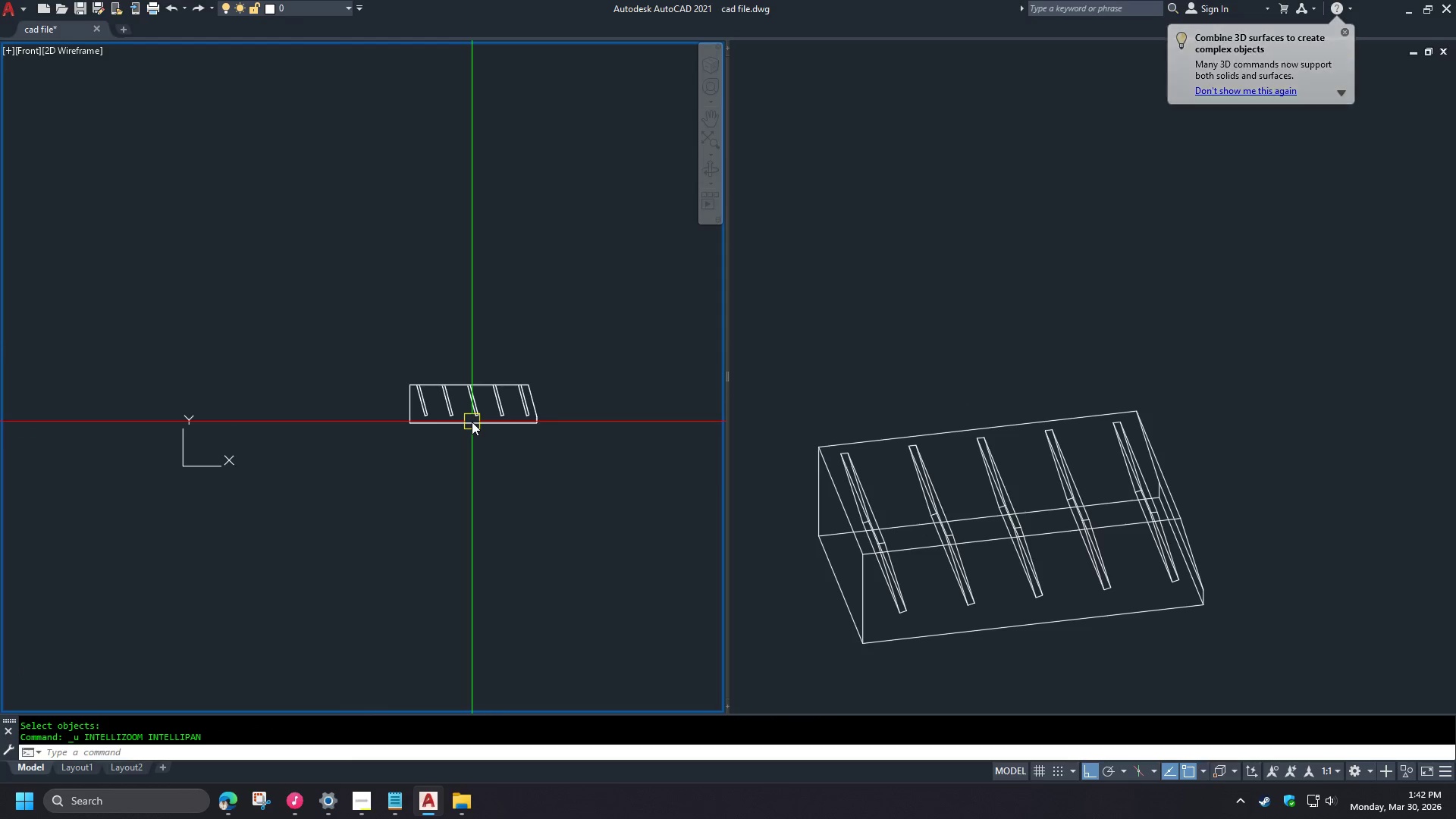 
key(Control+Z)
 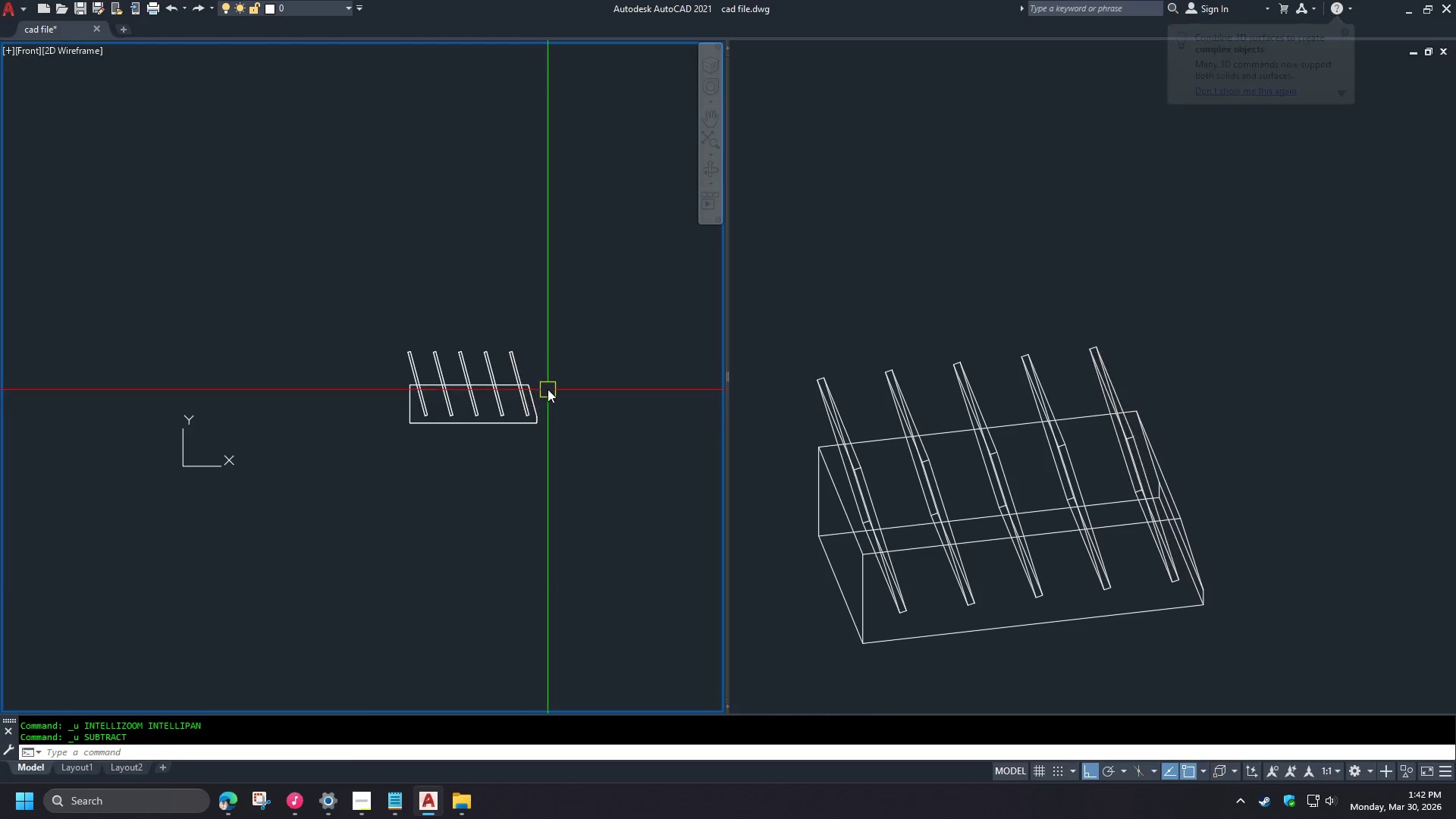 
scroll: coordinate [521, 414], scroll_direction: up, amount: 2.0
 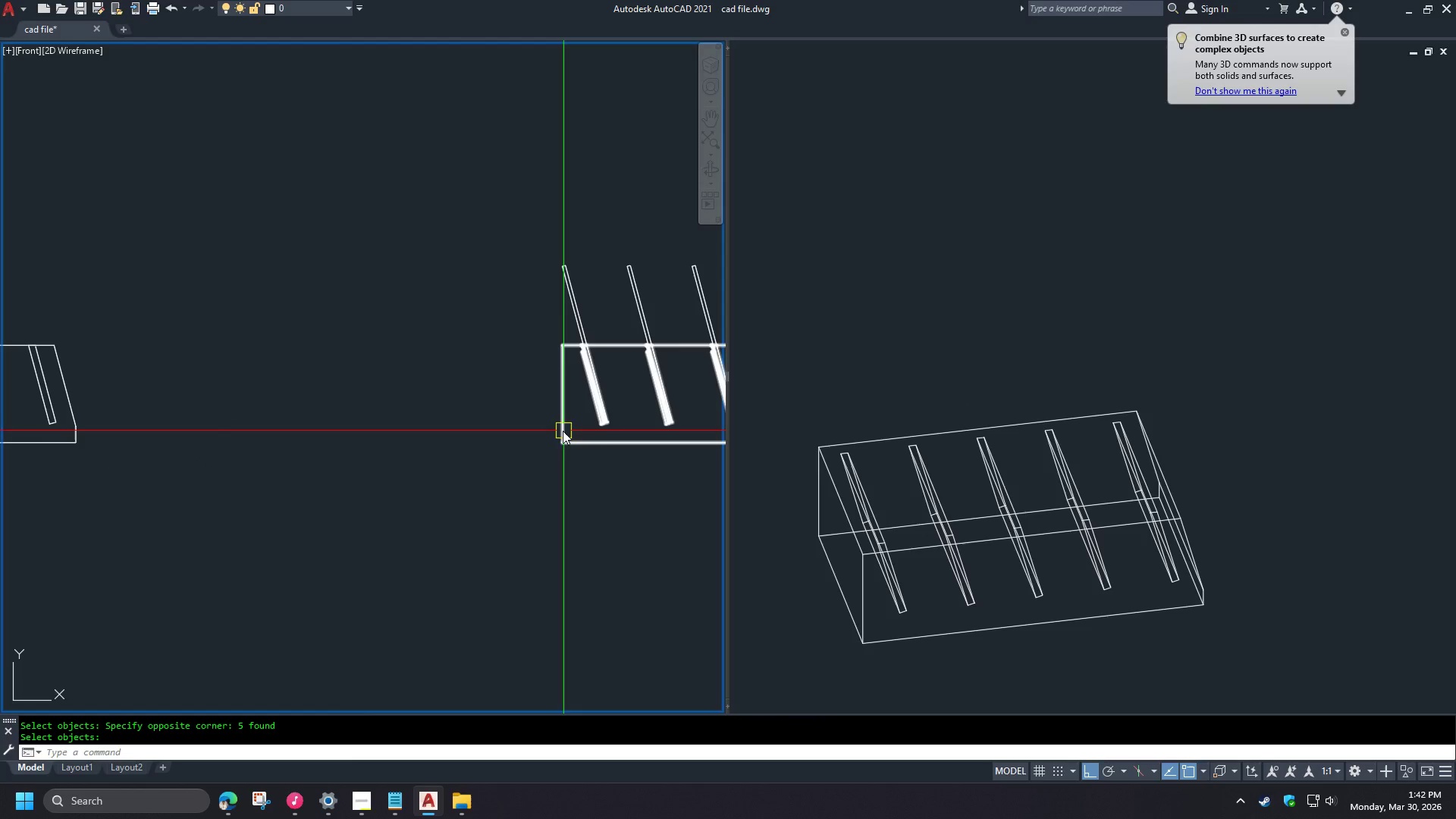 
double_click([277, 479])
 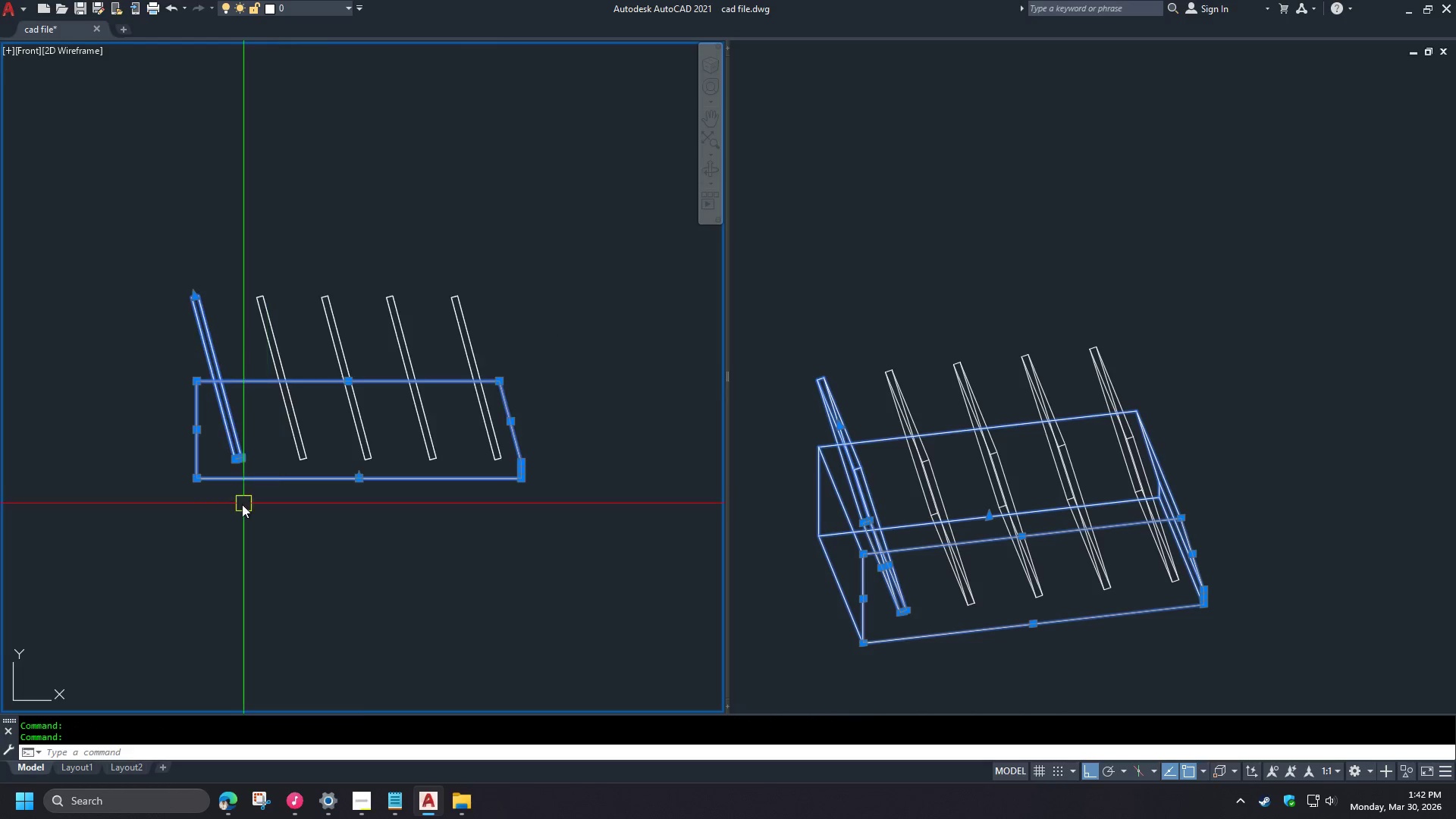 
type(co )
 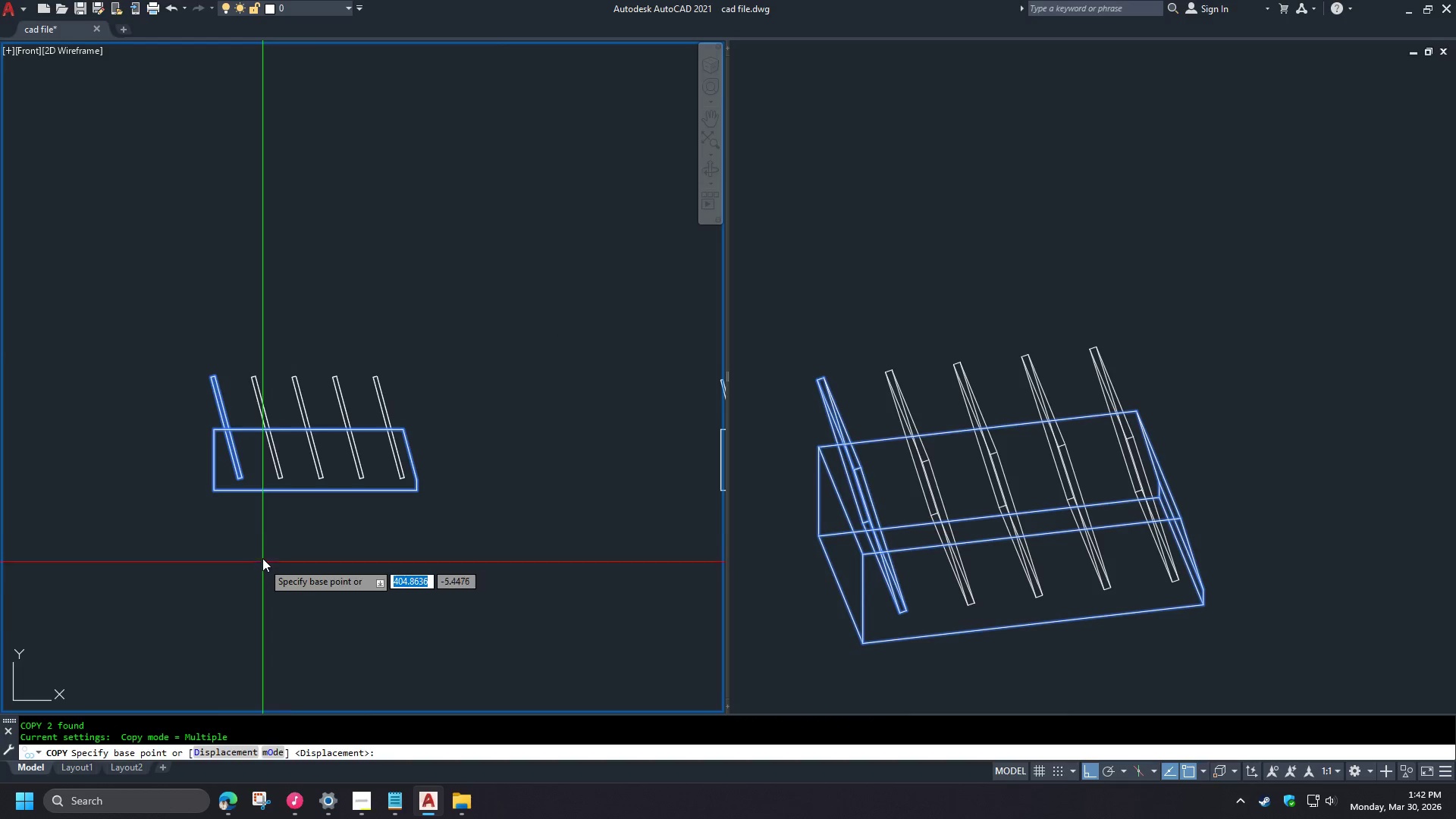 
scroll: coordinate [548, 388], scroll_direction: up, amount: 2.0
 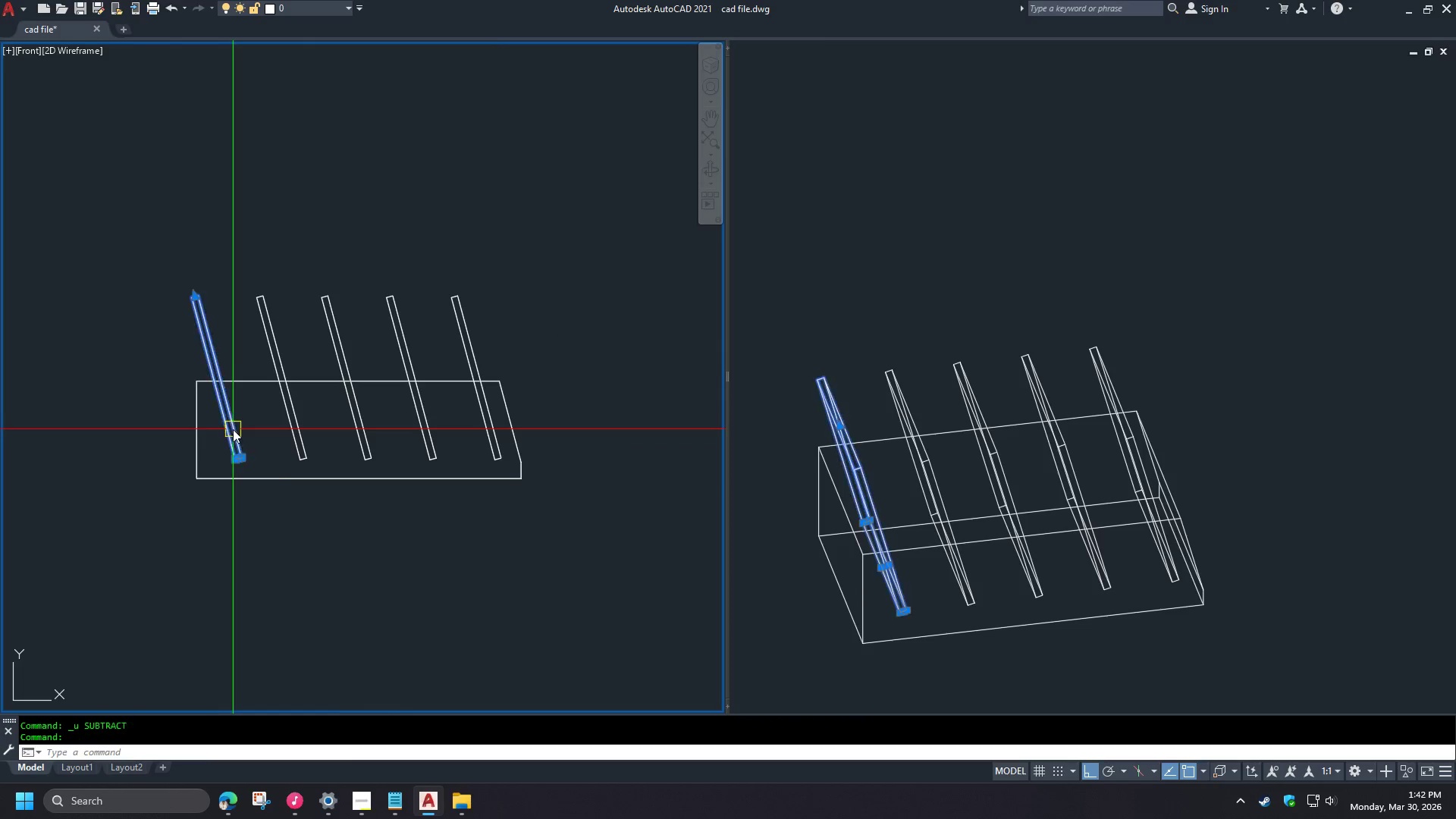 
key(Escape)
 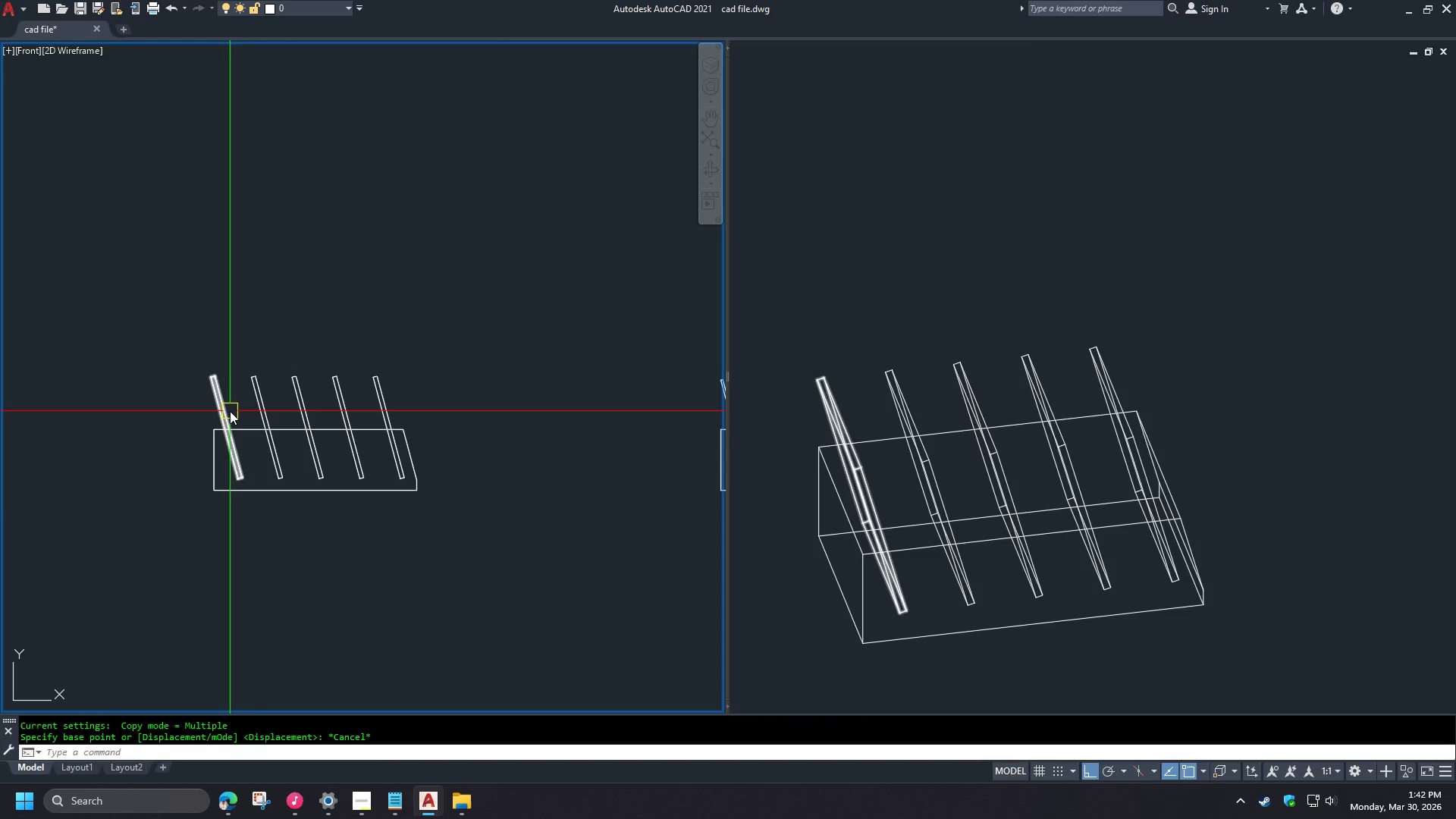 
left_click([230, 411])
 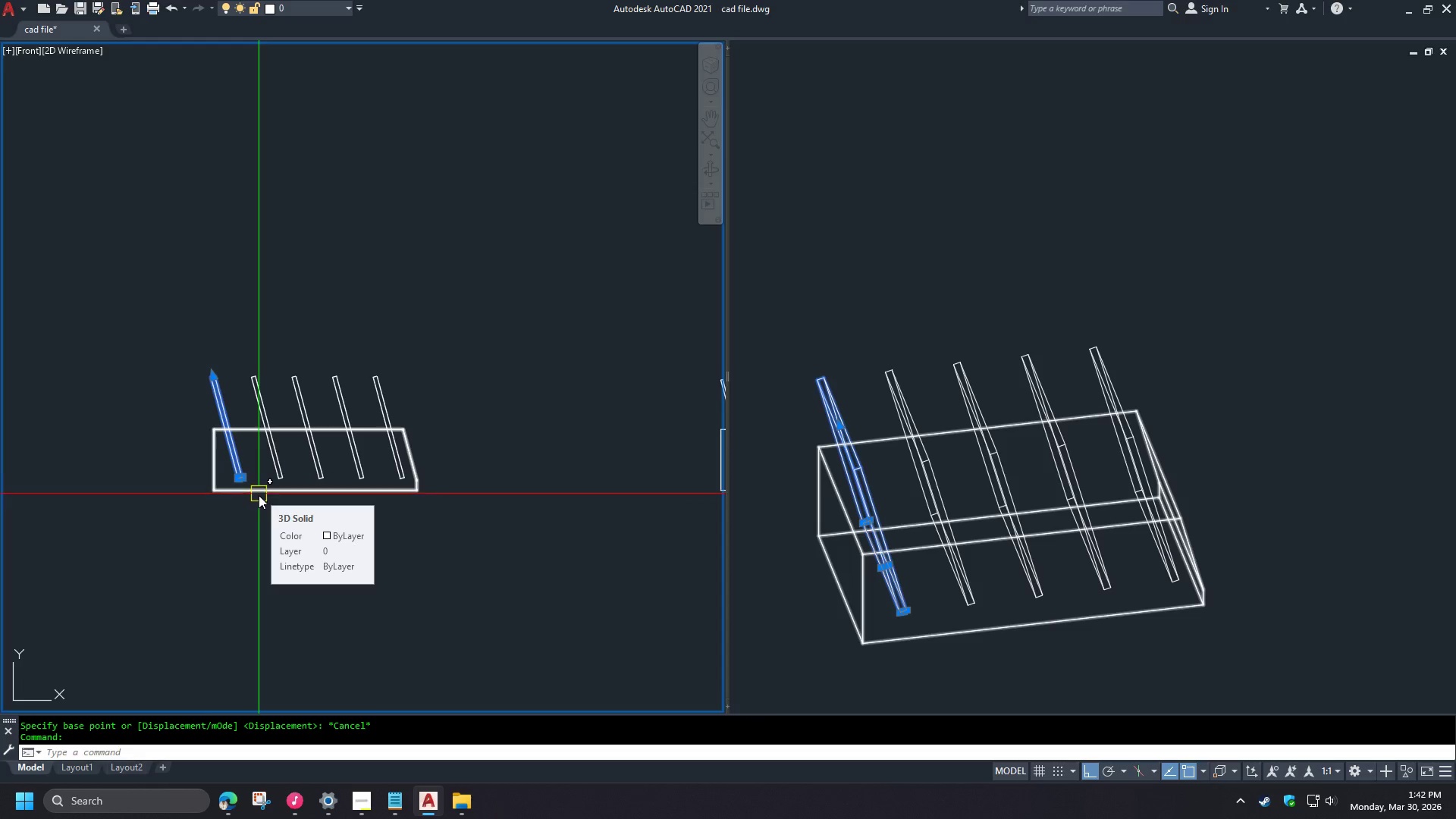 
scroll: coordinate [243, 510], scroll_direction: down, amount: 1.0
 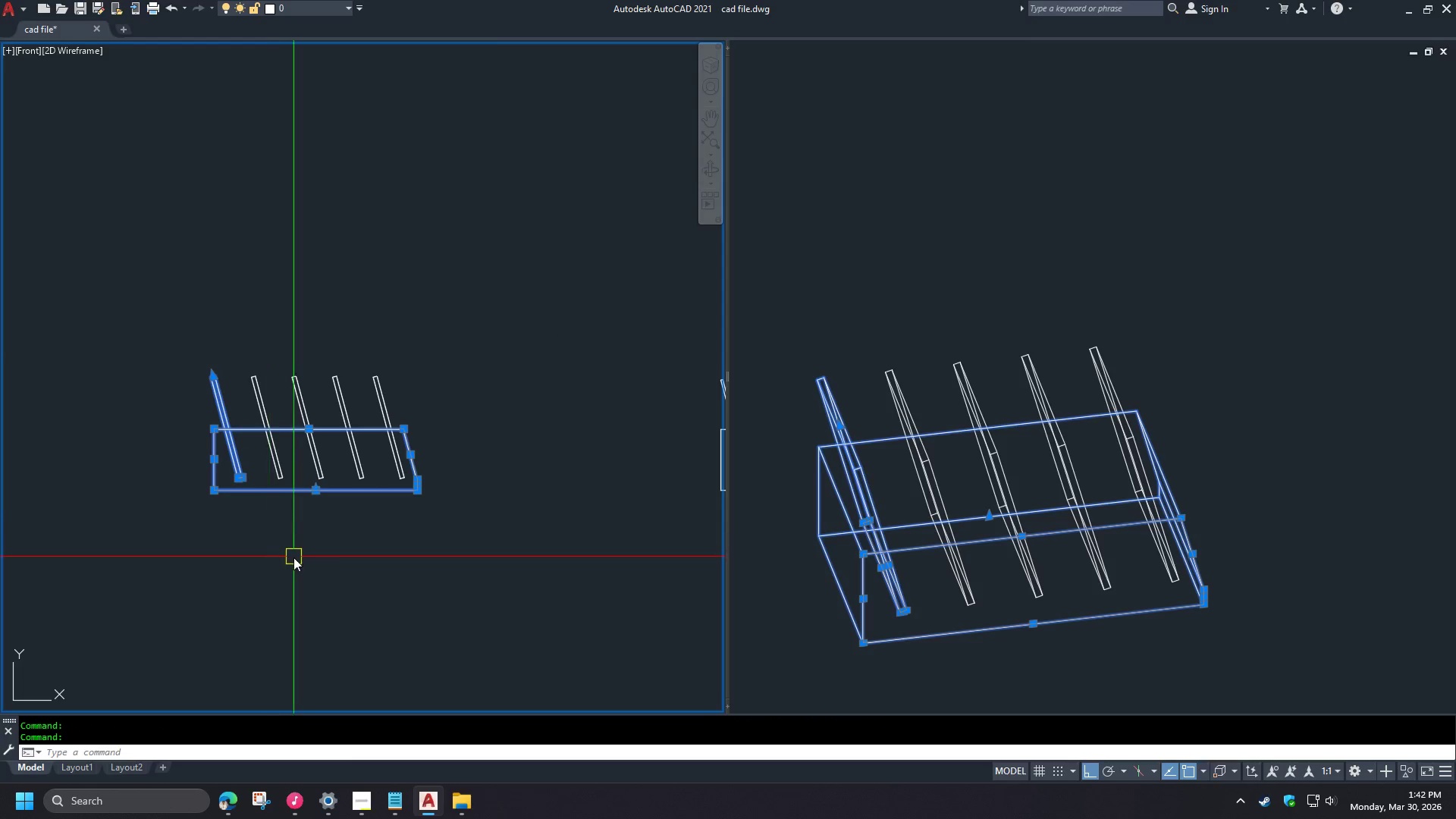 
type(co )
 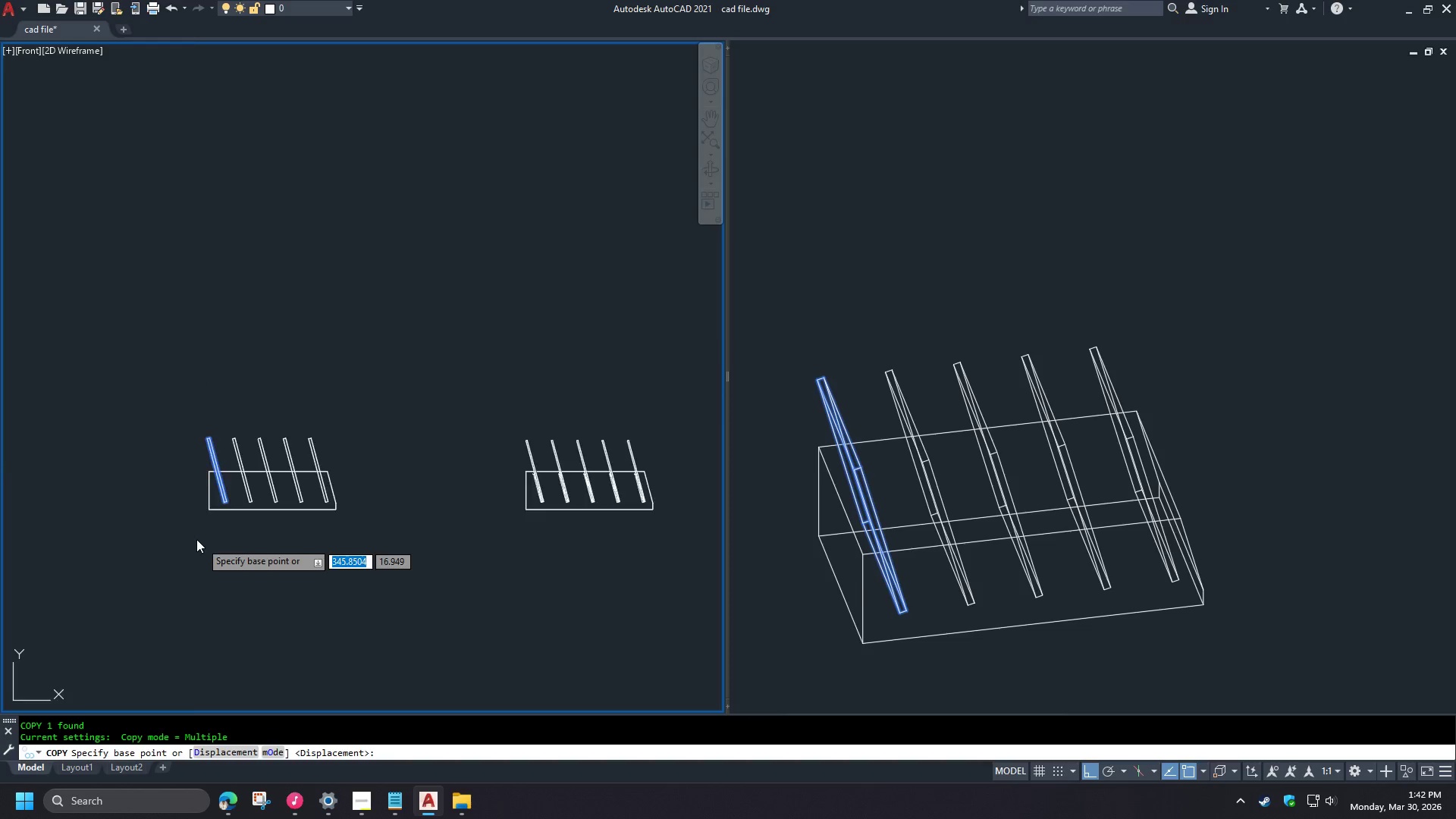 
scroll: coordinate [193, 538], scroll_direction: down, amount: 2.0
 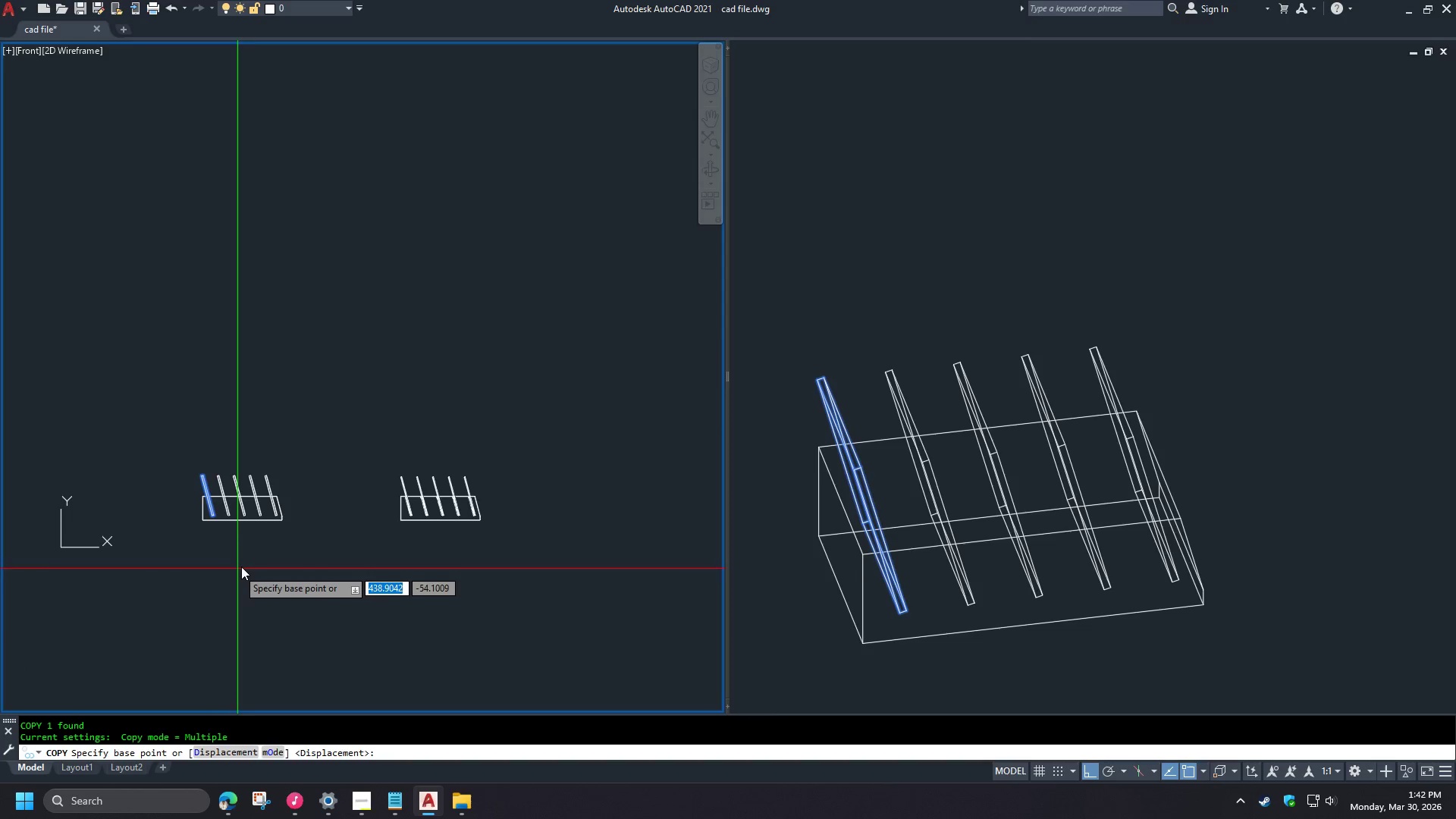 
scroll: coordinate [239, 557], scroll_direction: up, amount: 2.0
 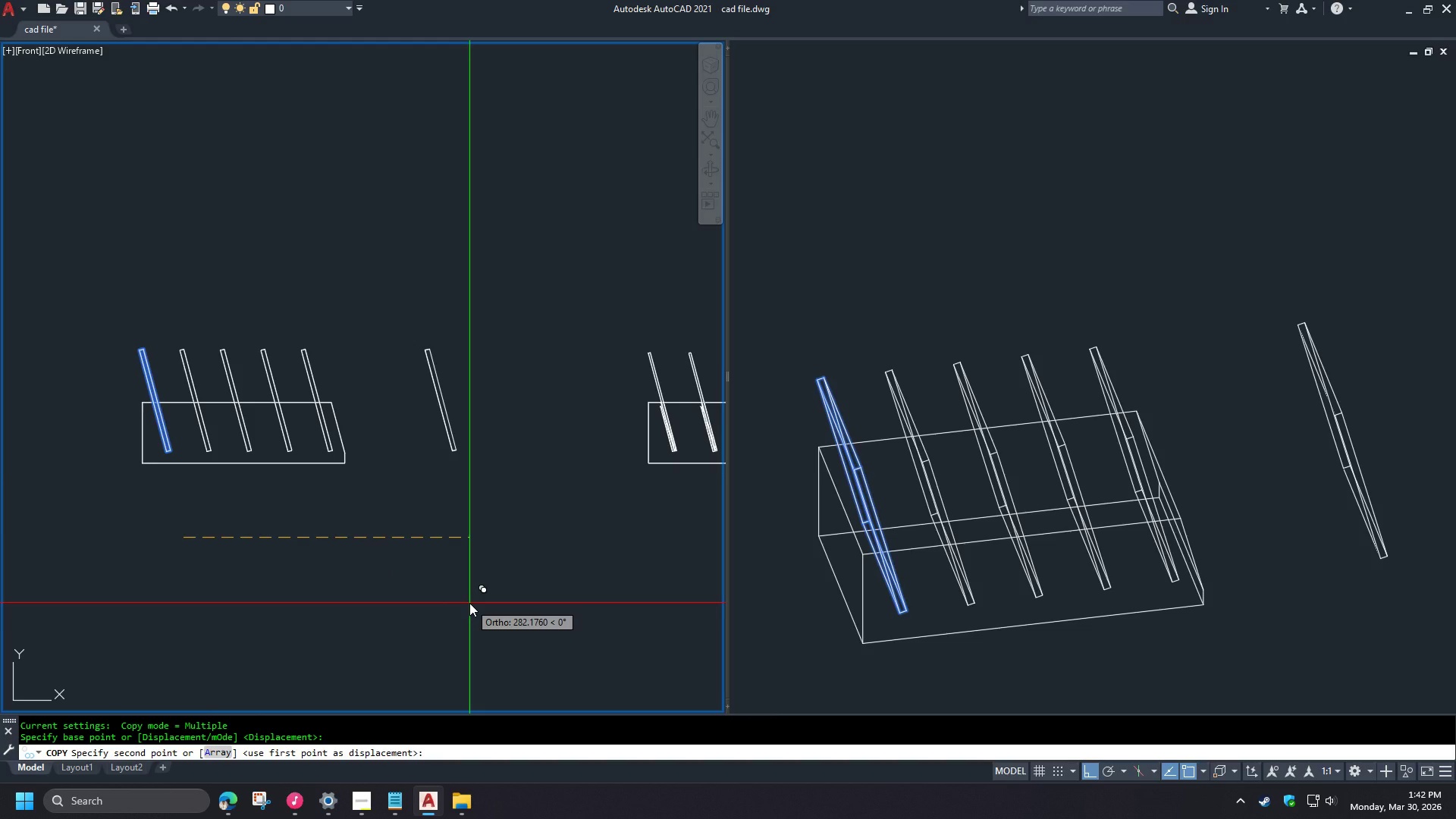 
key(Numpad2)
 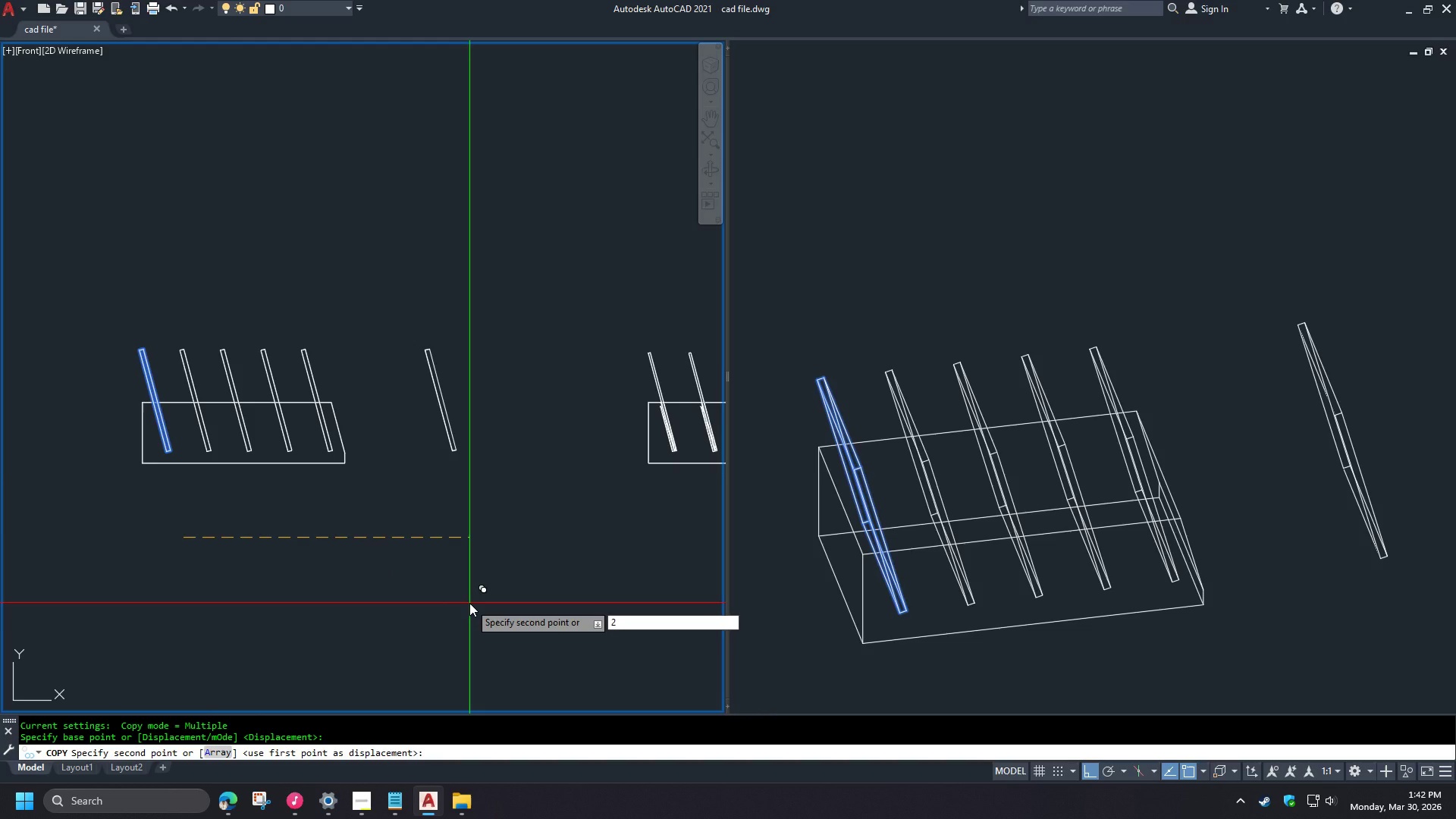 
key(Numpad5)
 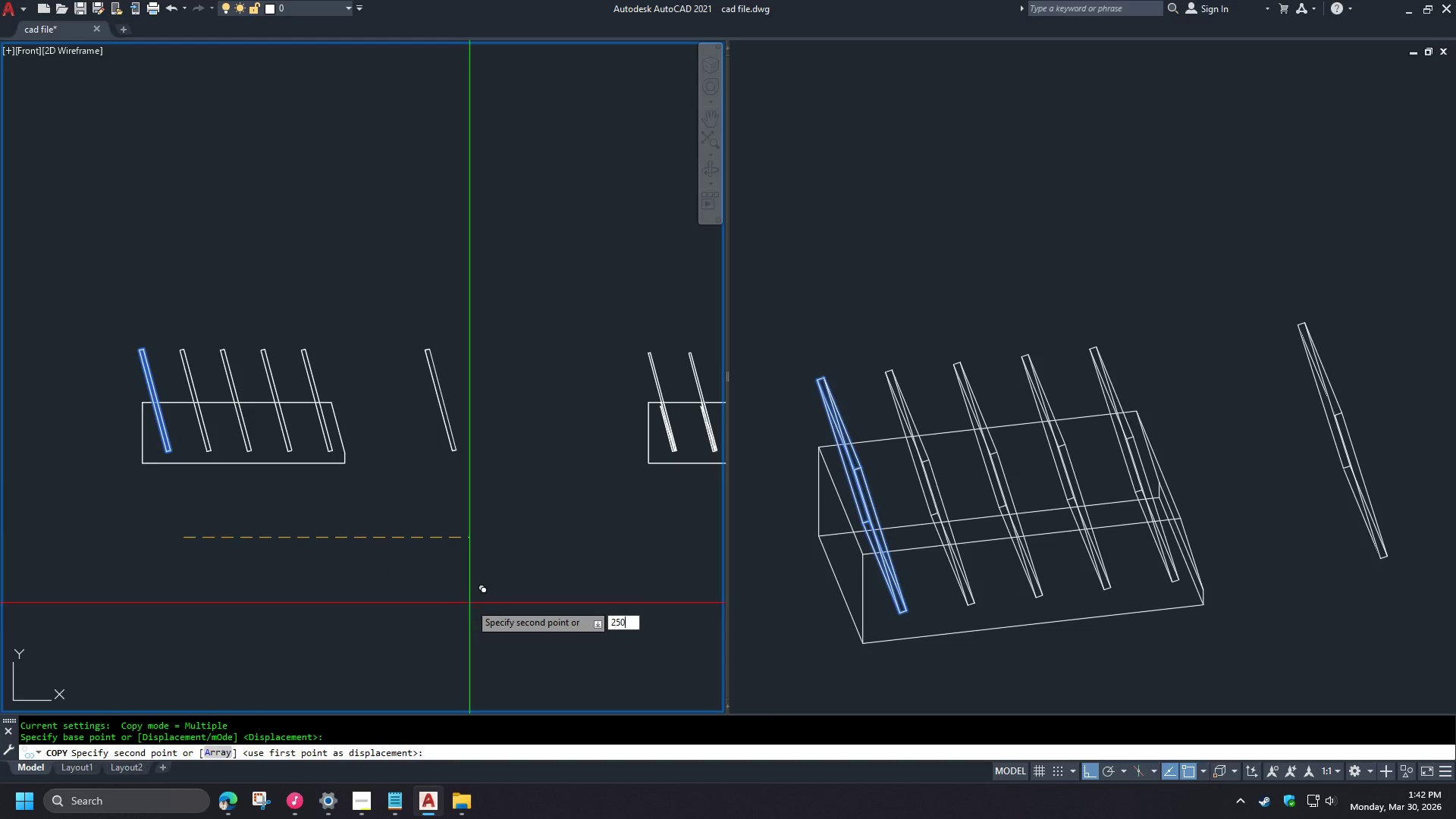 
key(Numpad0)
 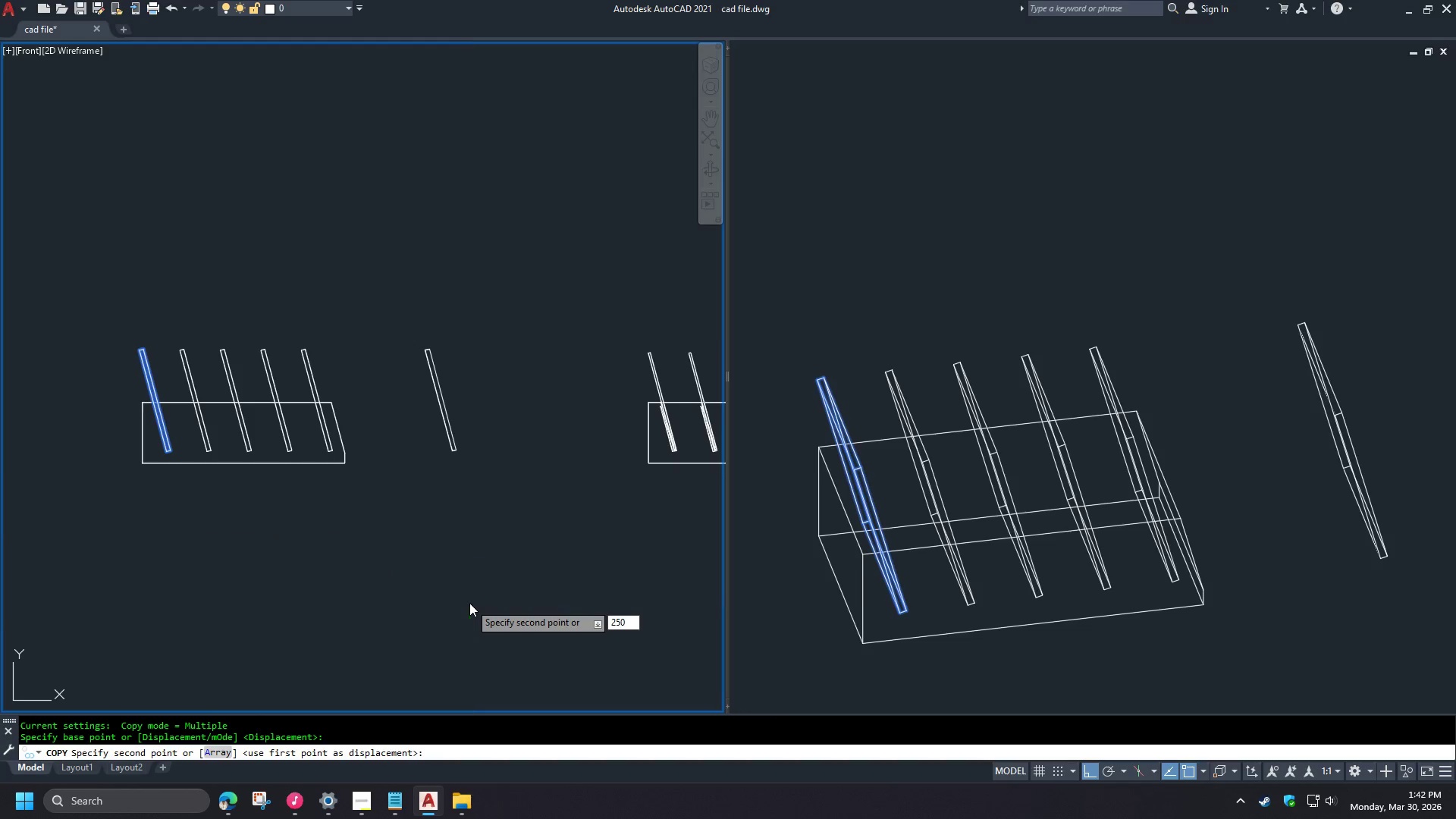 
key(Space)
 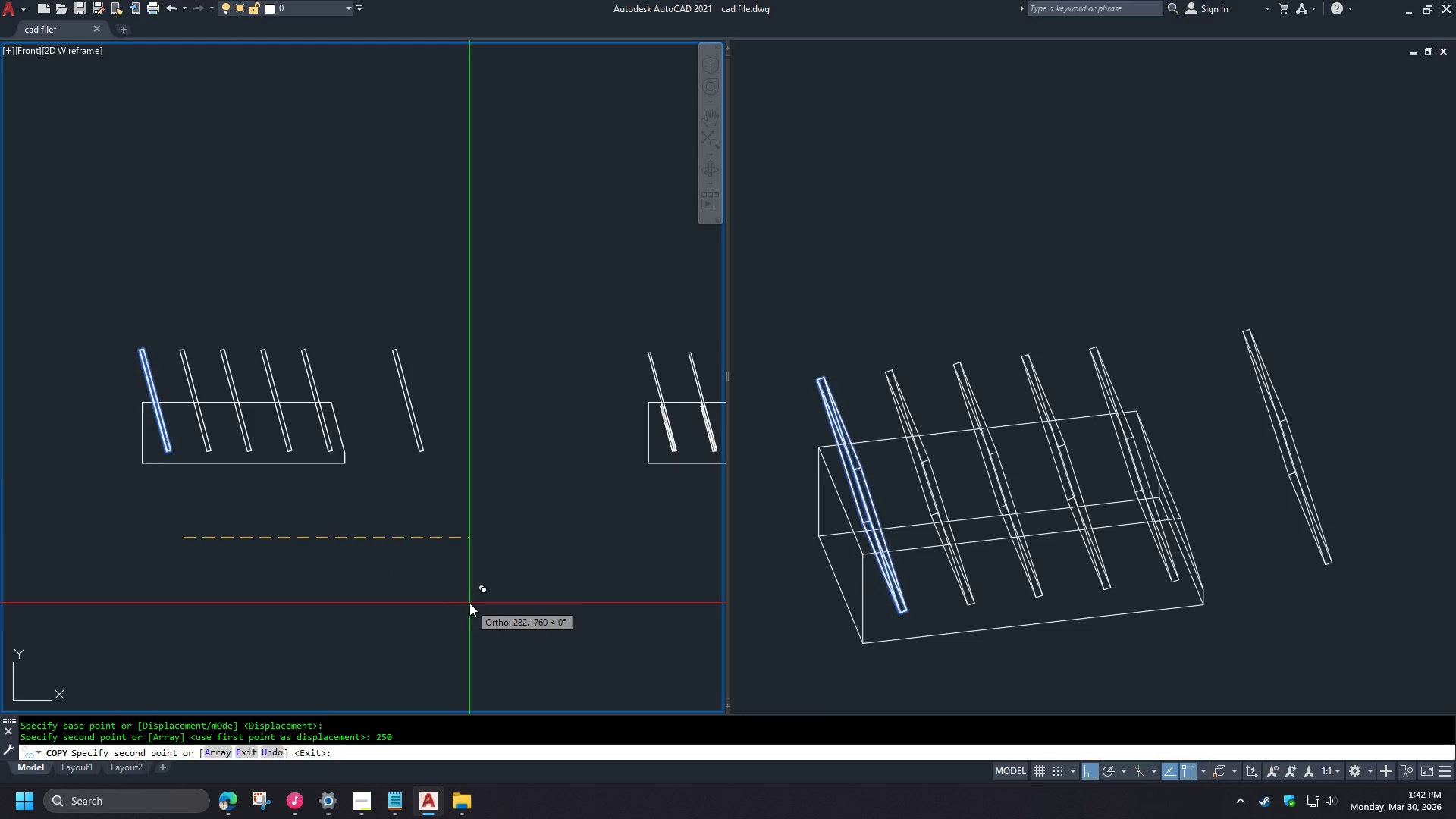 
key(Space)
 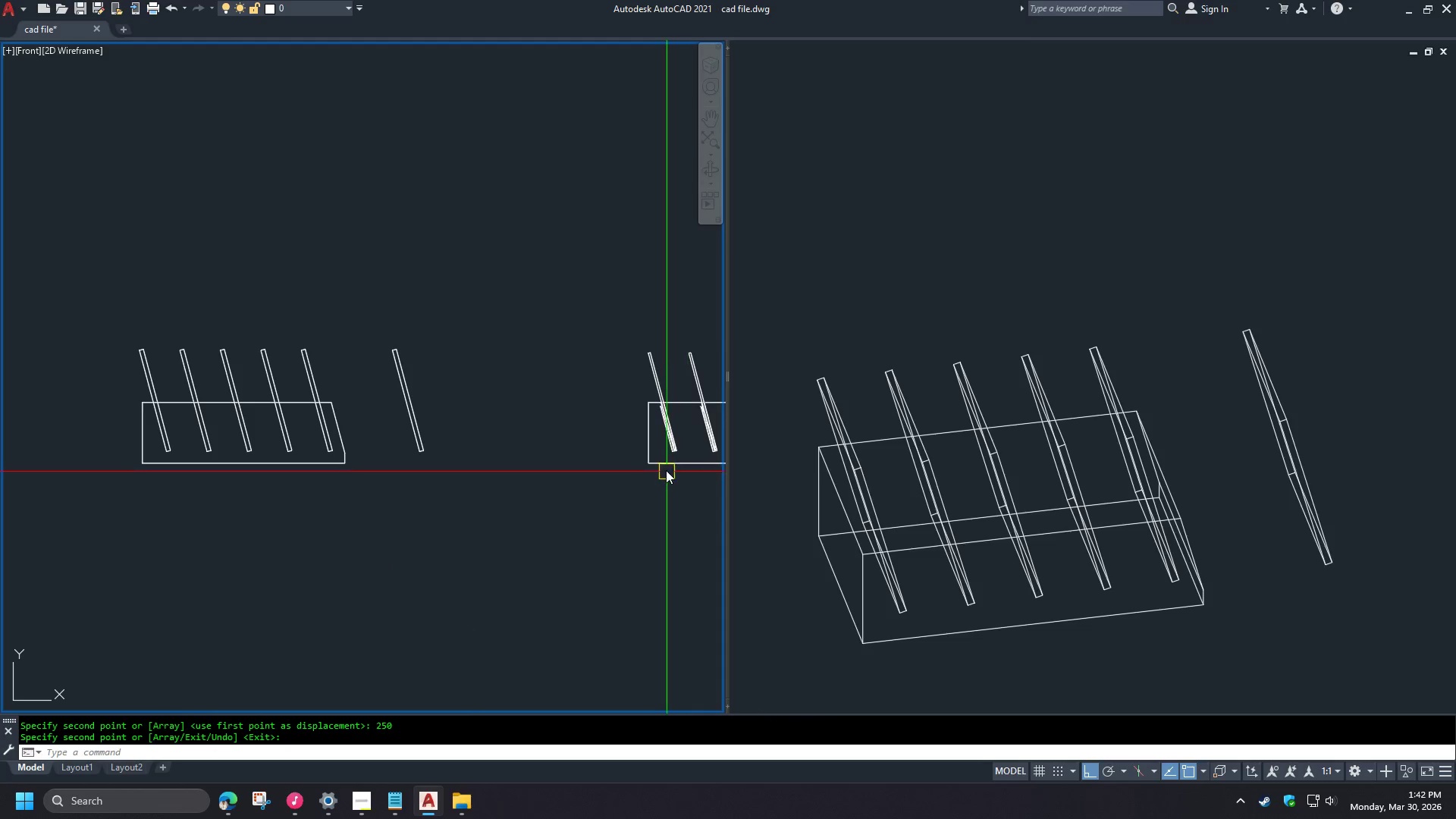 
left_click([664, 465])
 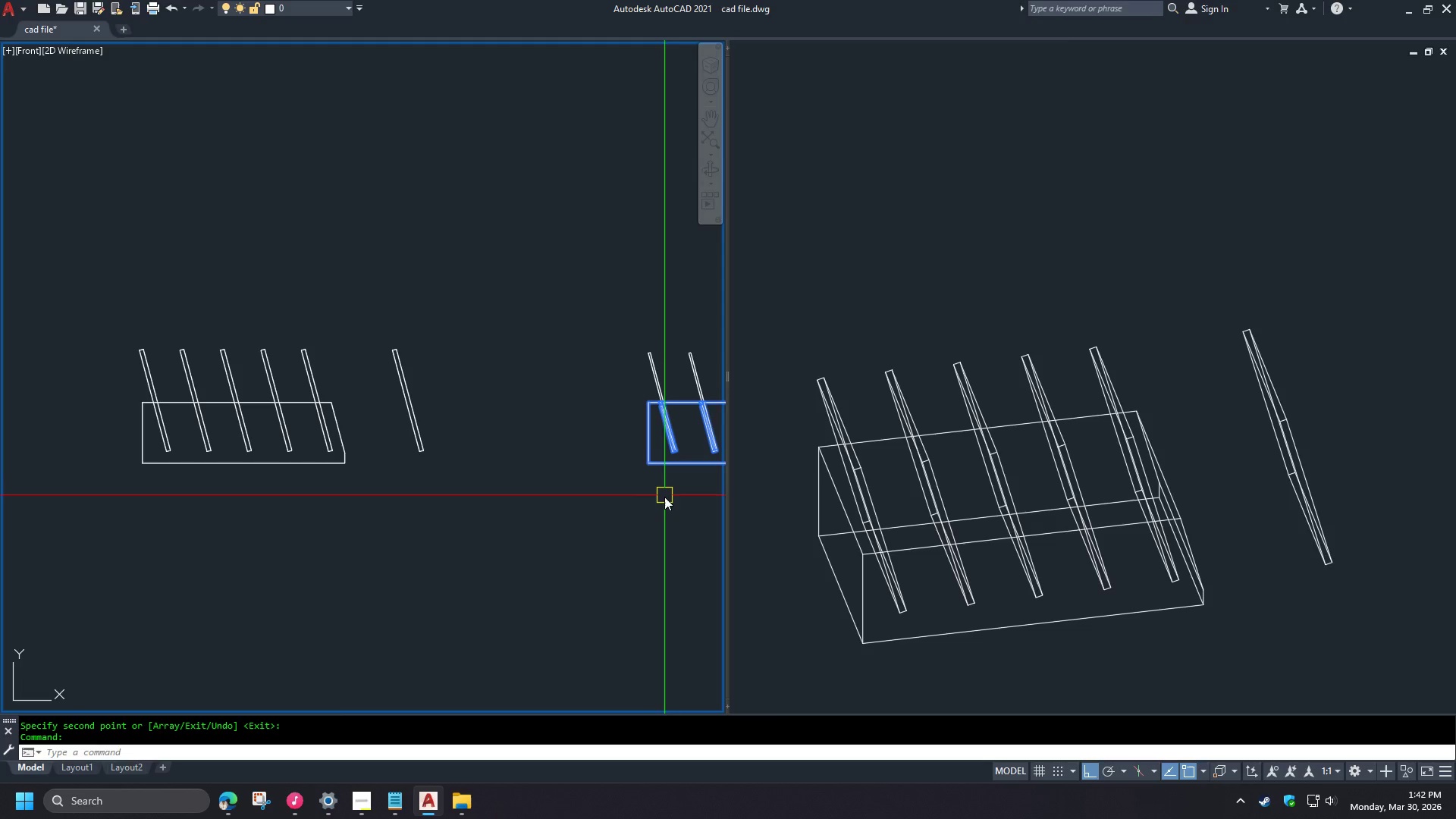 
type(co )
 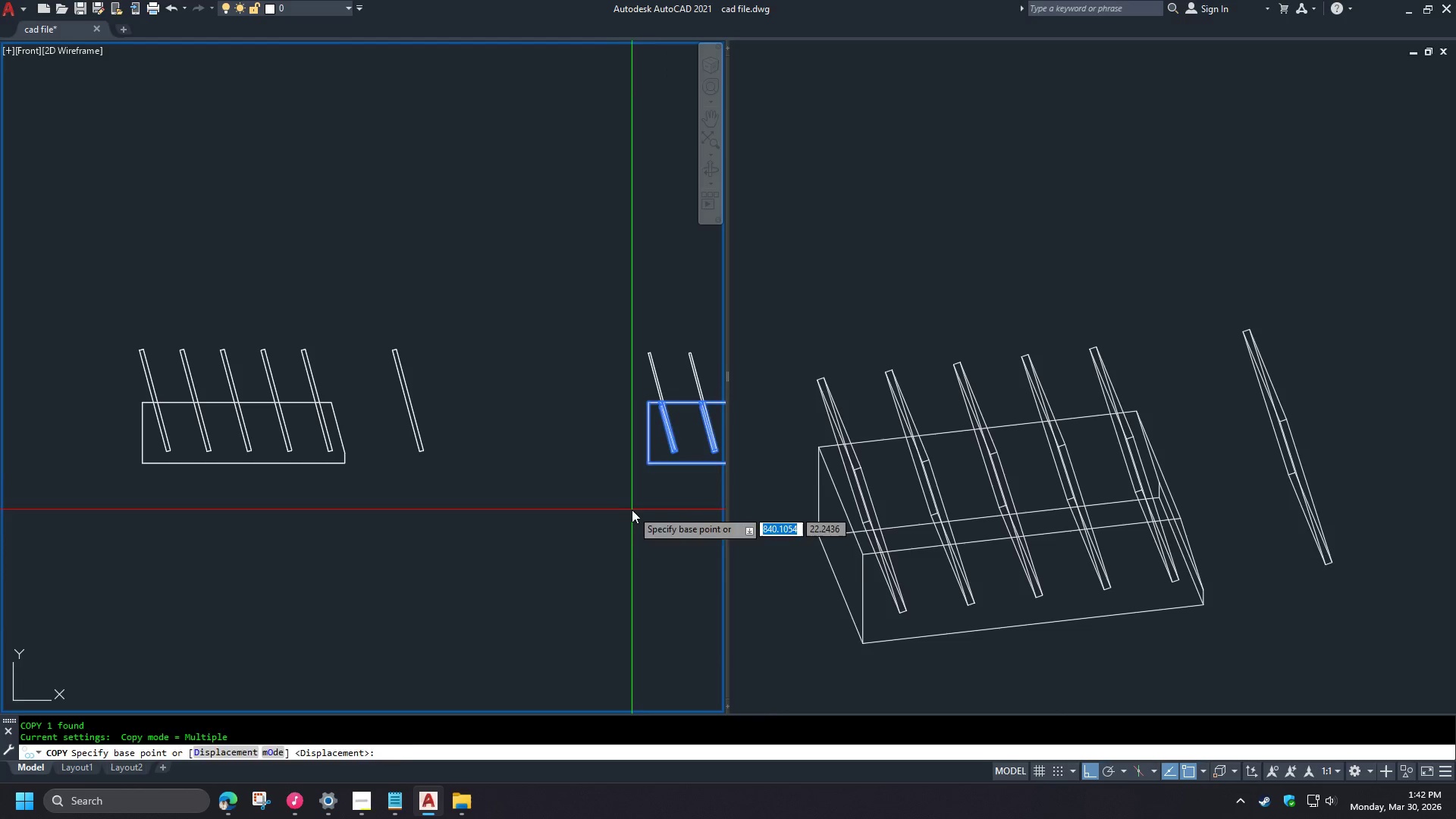 
left_click_drag(start_coordinate=[632, 510], to_coordinate=[594, 515])
 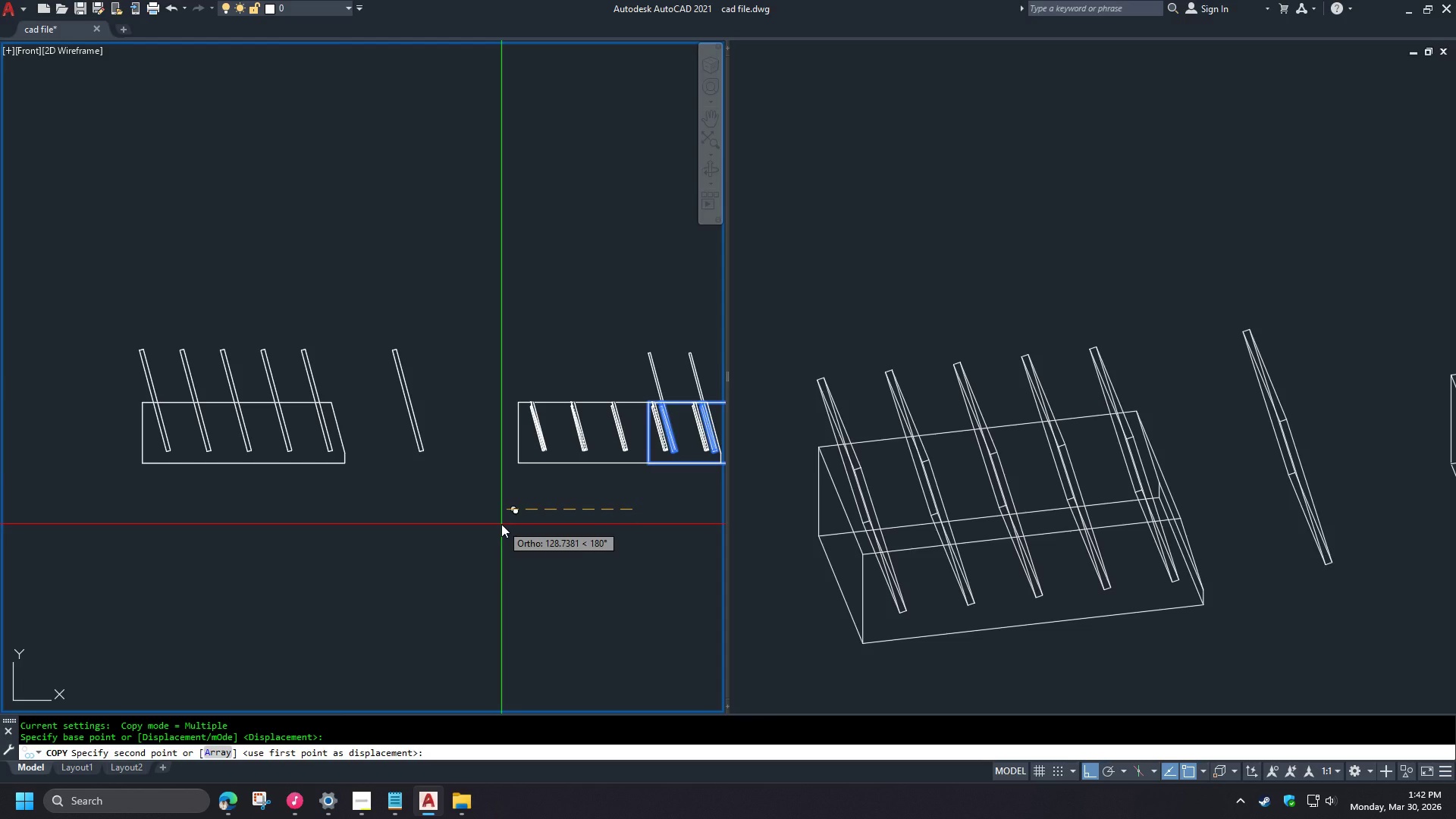 
type(250)
key(NumpadEnter)
type( iny)
 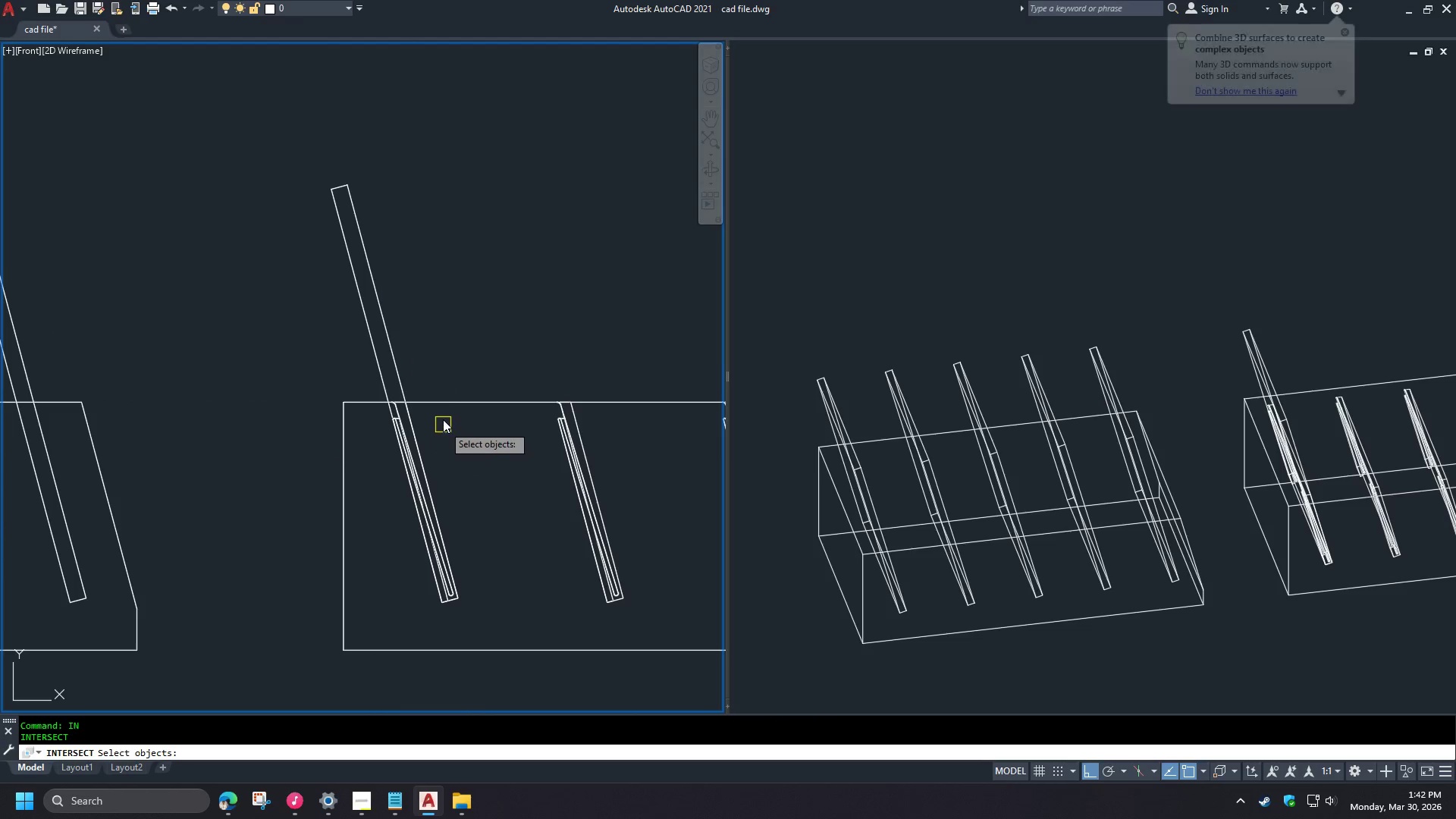 
key(Space)
 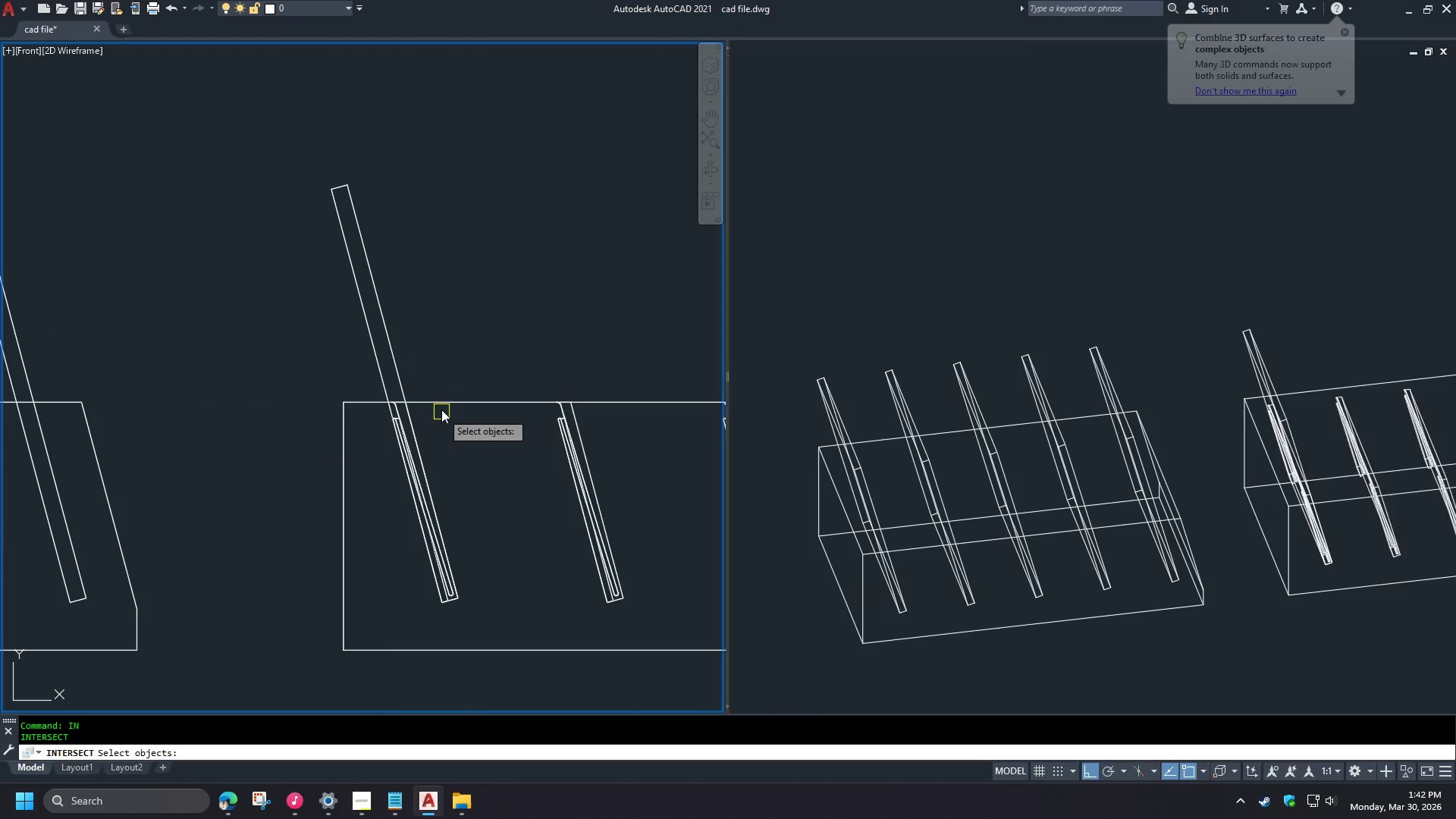 
left_click([441, 407])
 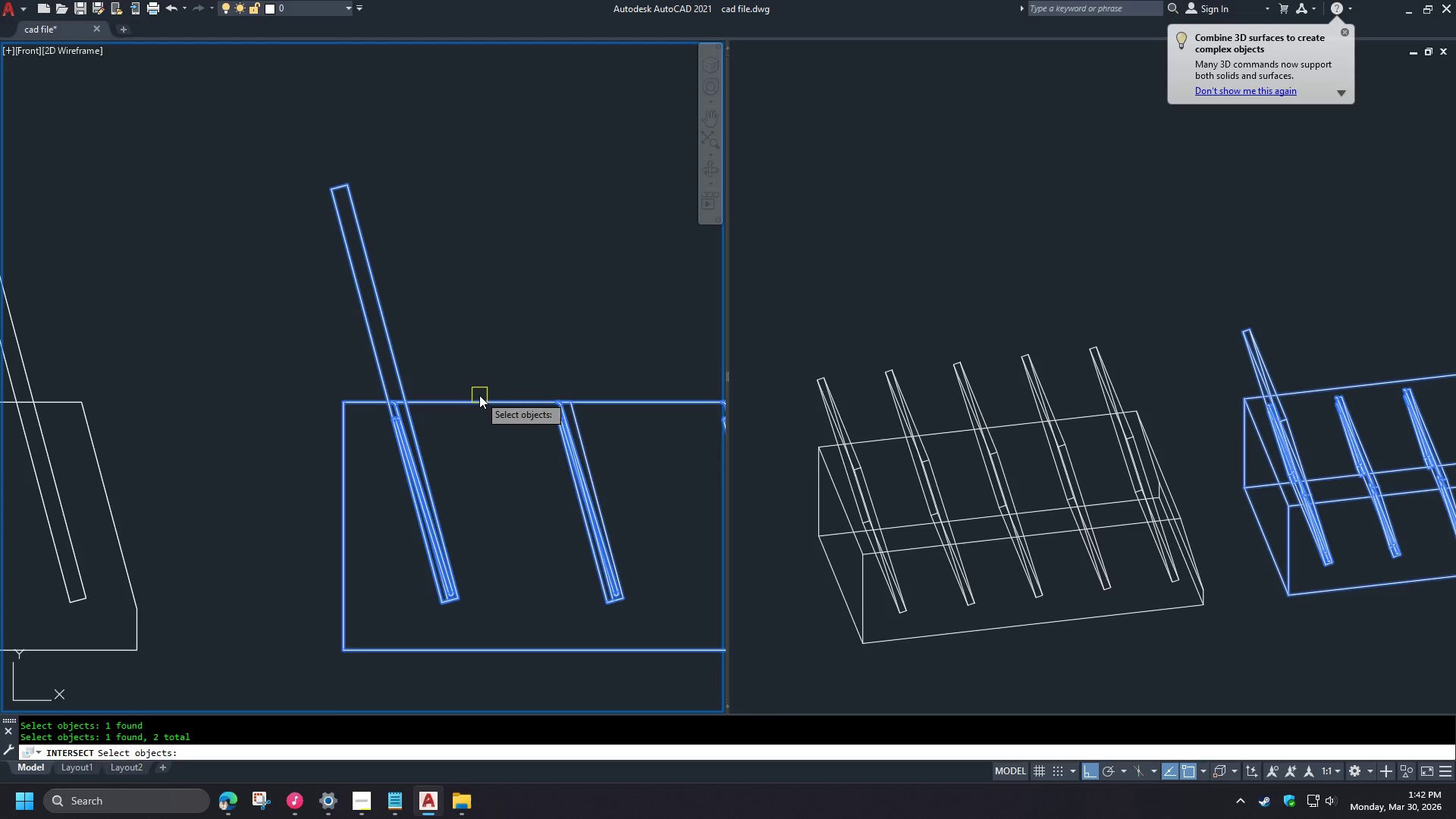 
scroll: coordinate [413, 403], scroll_direction: up, amount: 3.0
 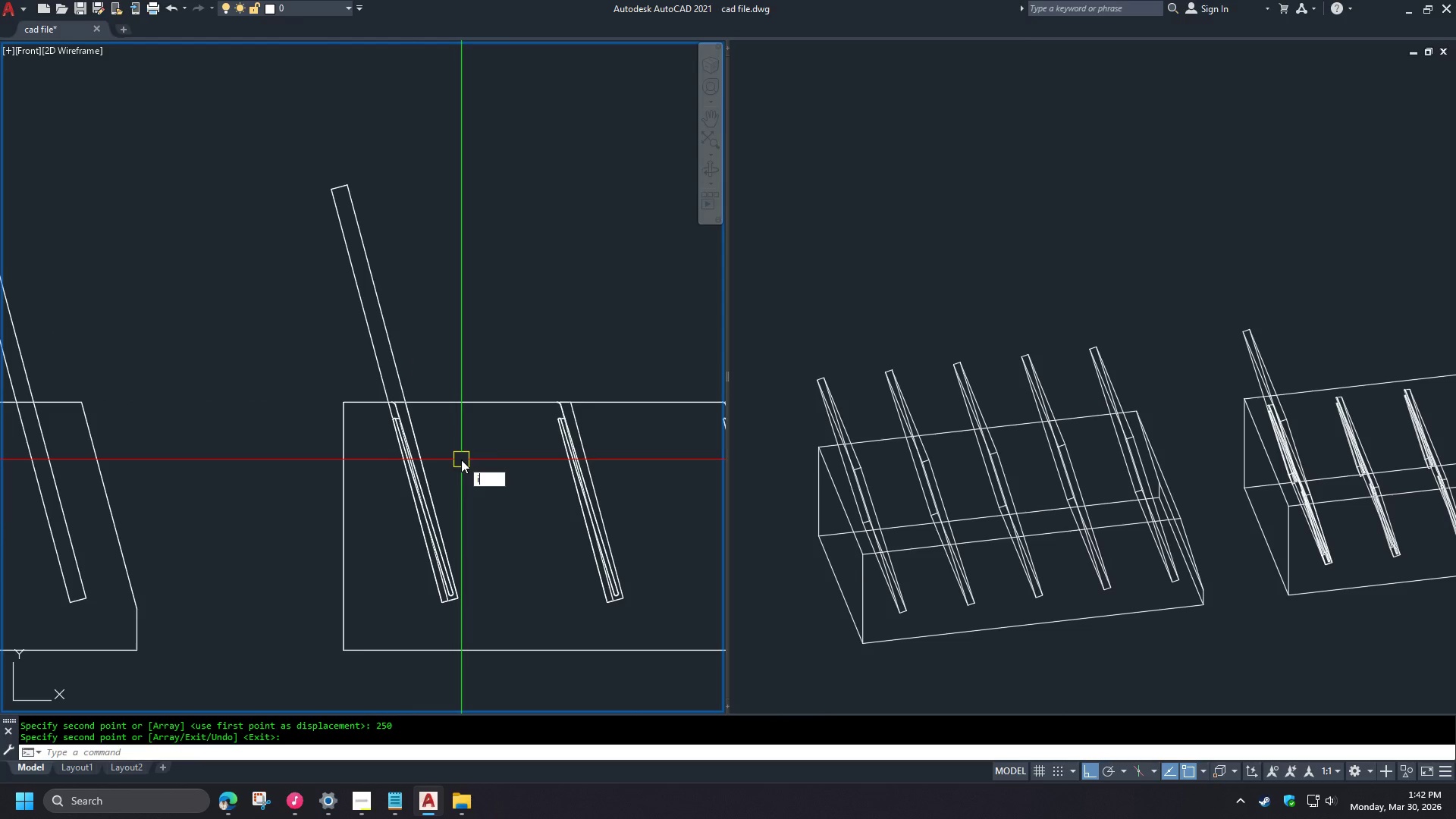 
key(Space)
 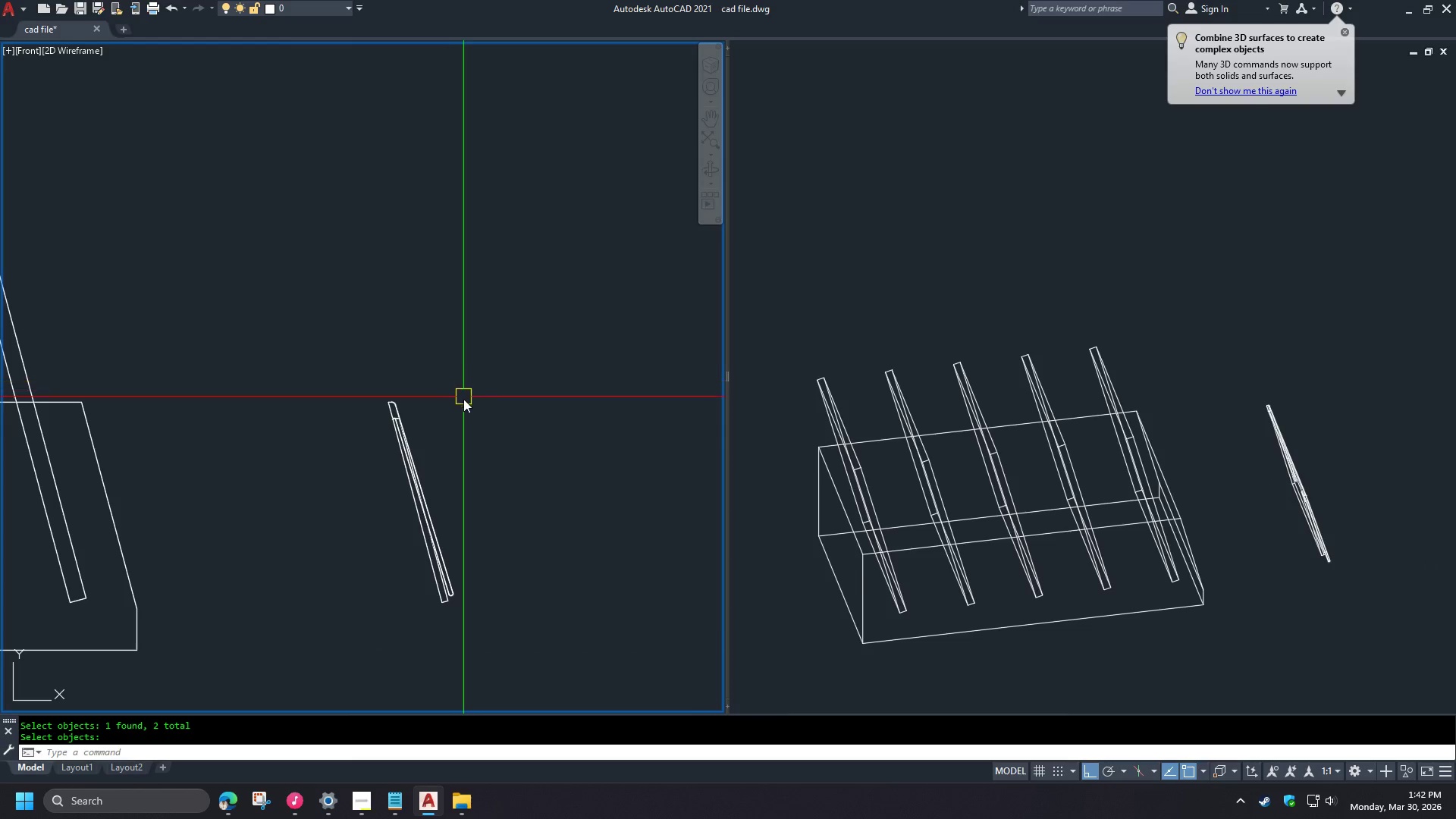 
hold_key(key=ShiftLeft, duration=1.5)
 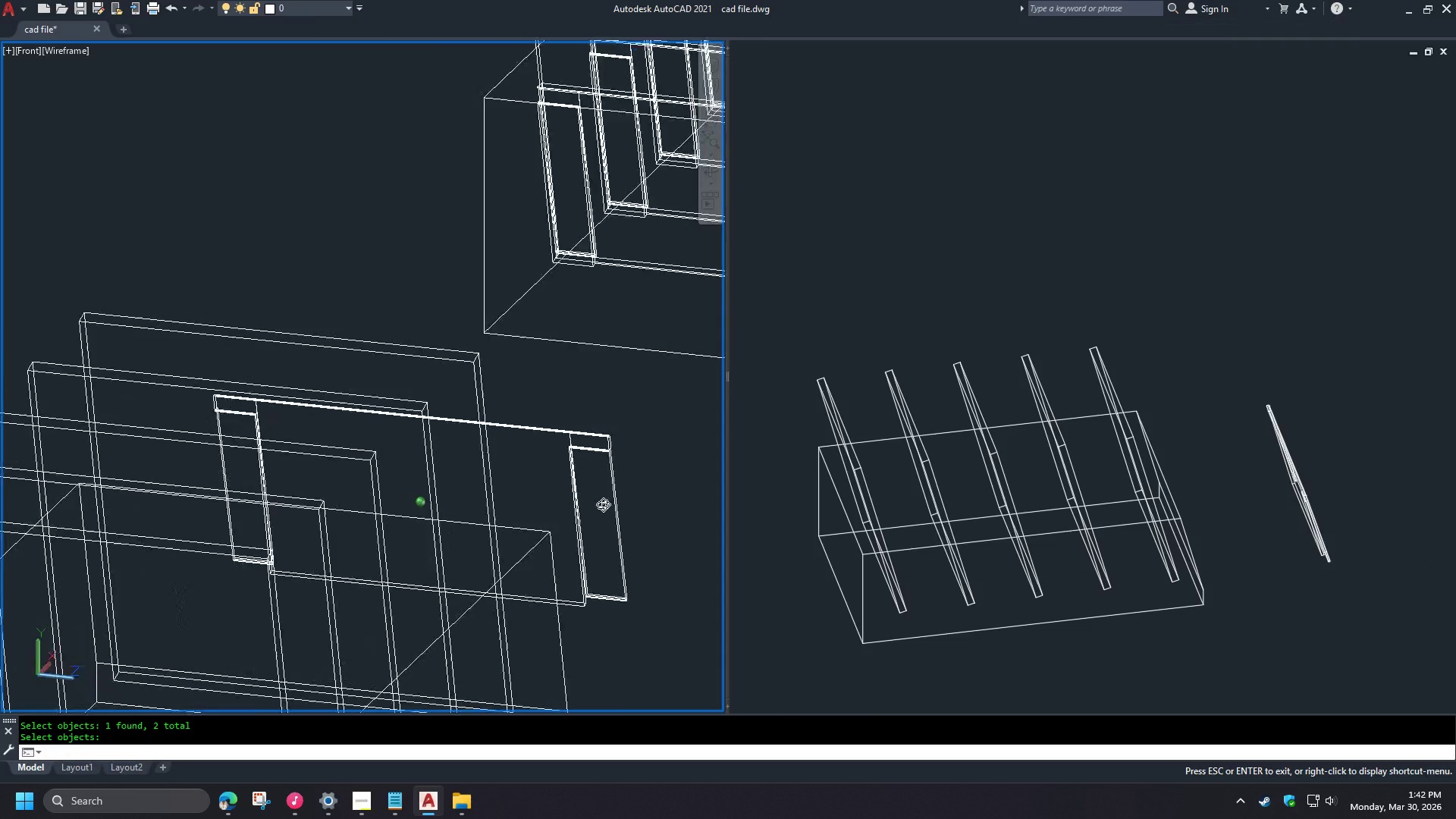 
hold_key(key=ShiftLeft, duration=1.52)
 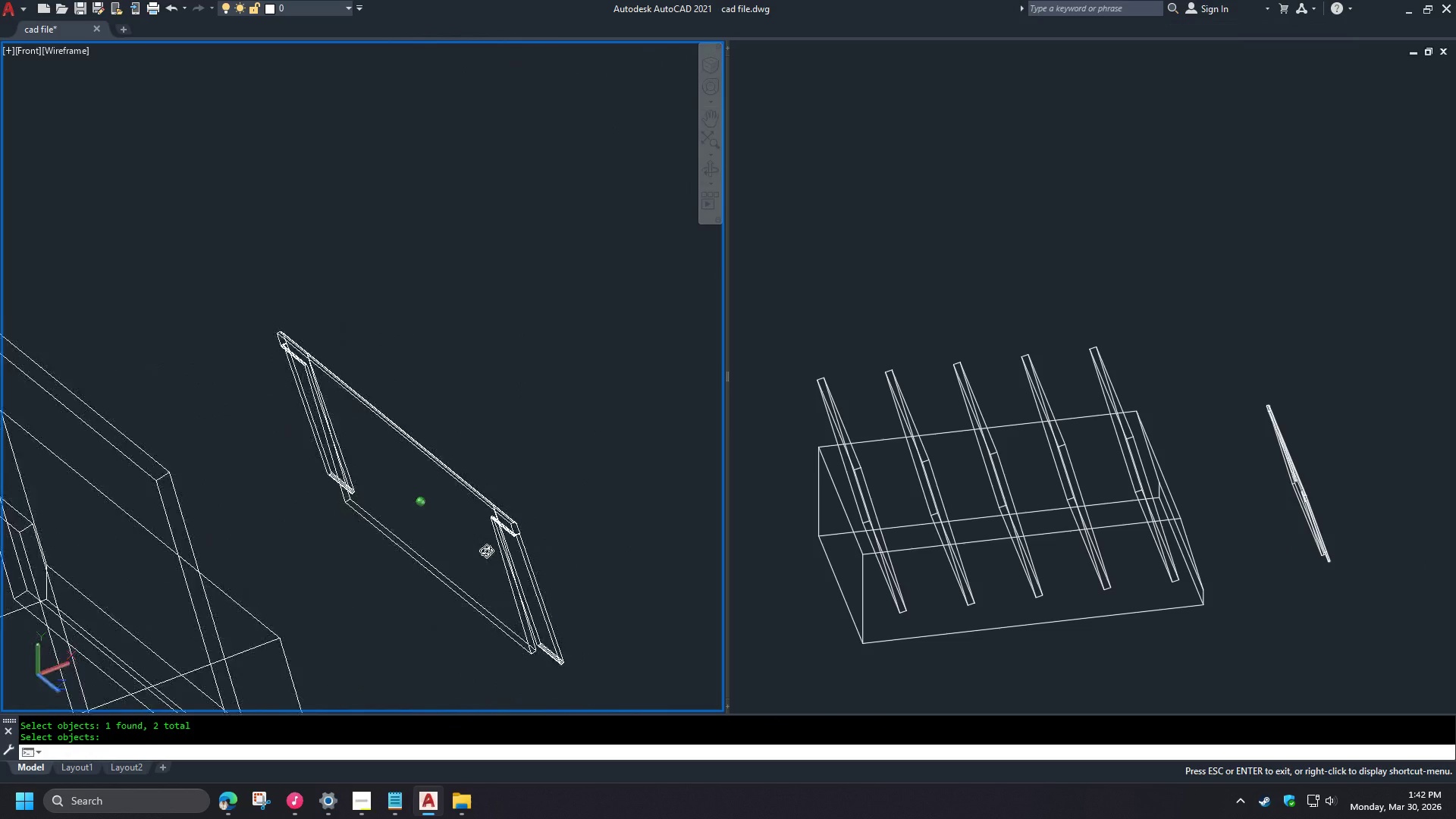 
hold_key(key=ShiftLeft, duration=1.52)
 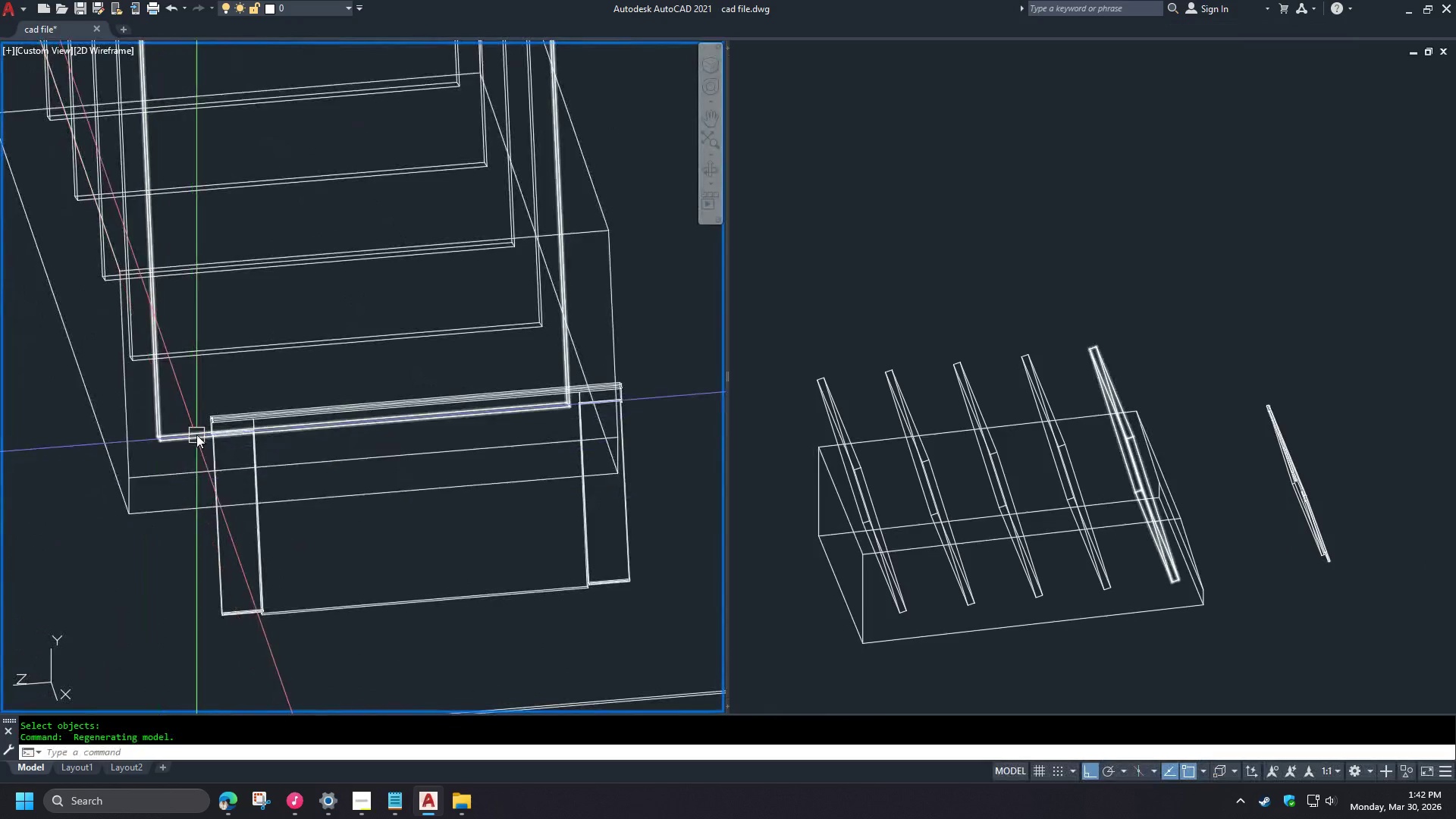 
hold_key(key=ShiftLeft, duration=0.31)
 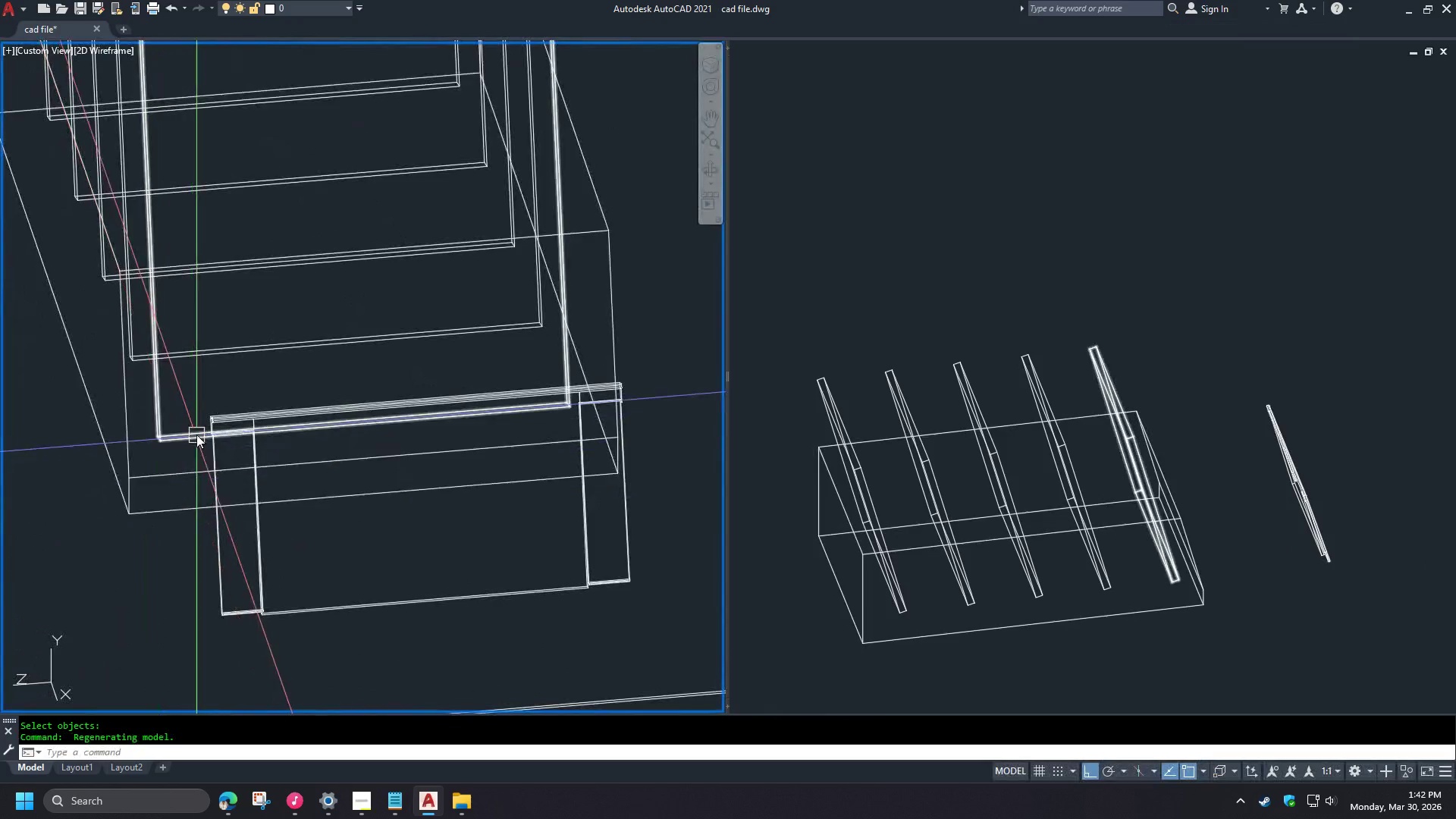 
hold_key(key=ShiftLeft, duration=1.47)
 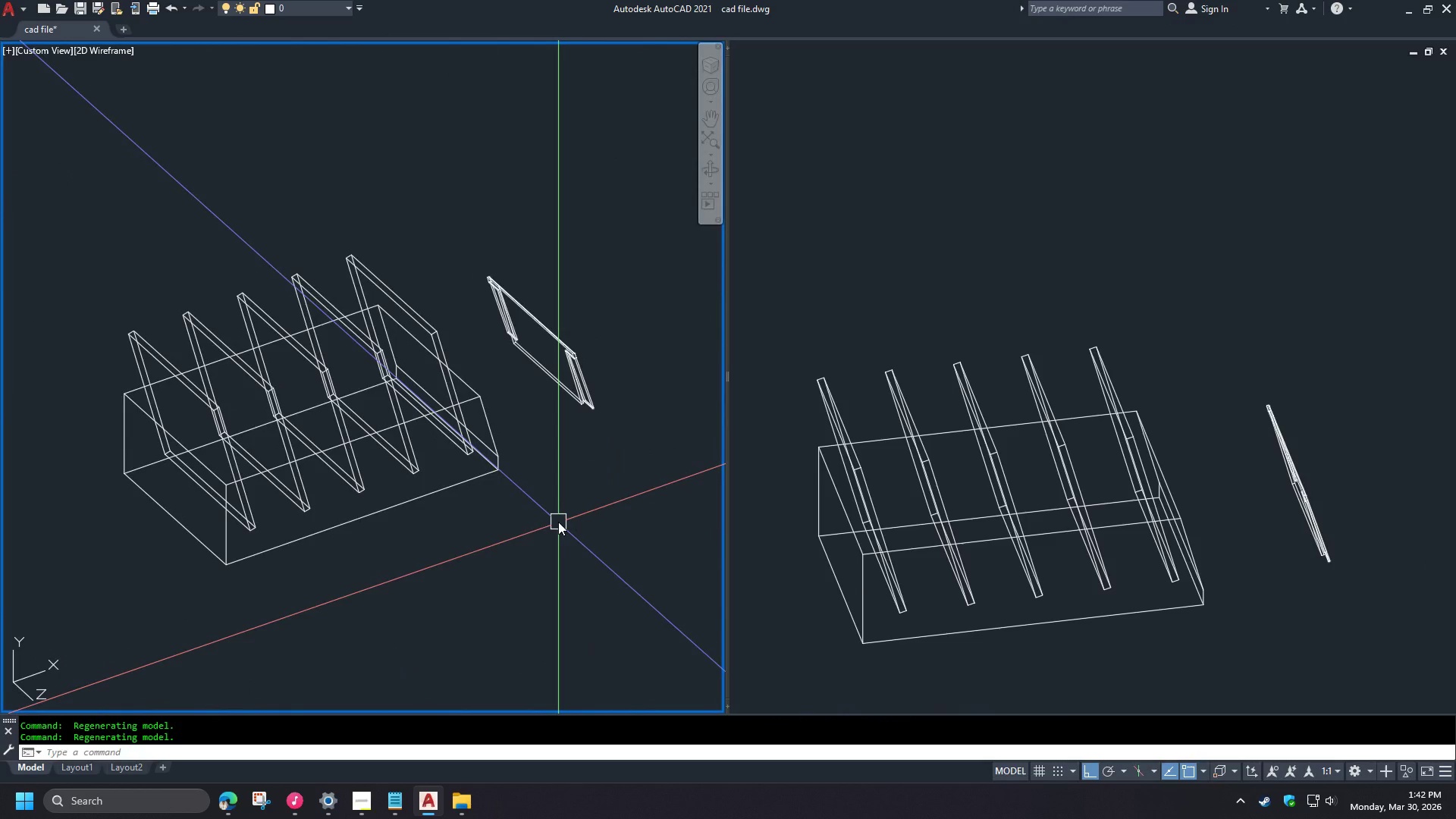 
scroll: coordinate [212, 482], scroll_direction: up, amount: 7.0
 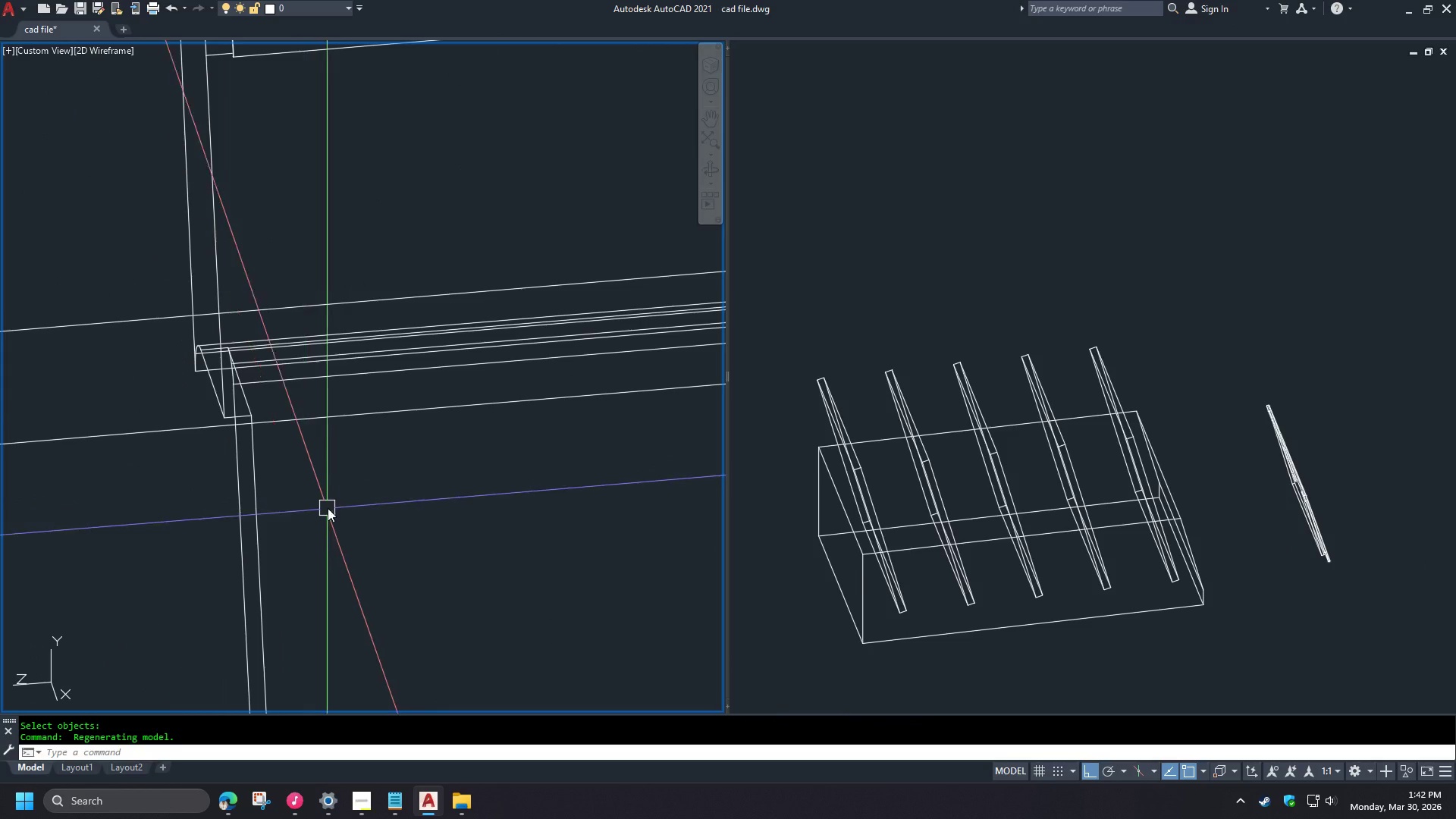 
scroll: coordinate [354, 448], scroll_direction: down, amount: 9.0
 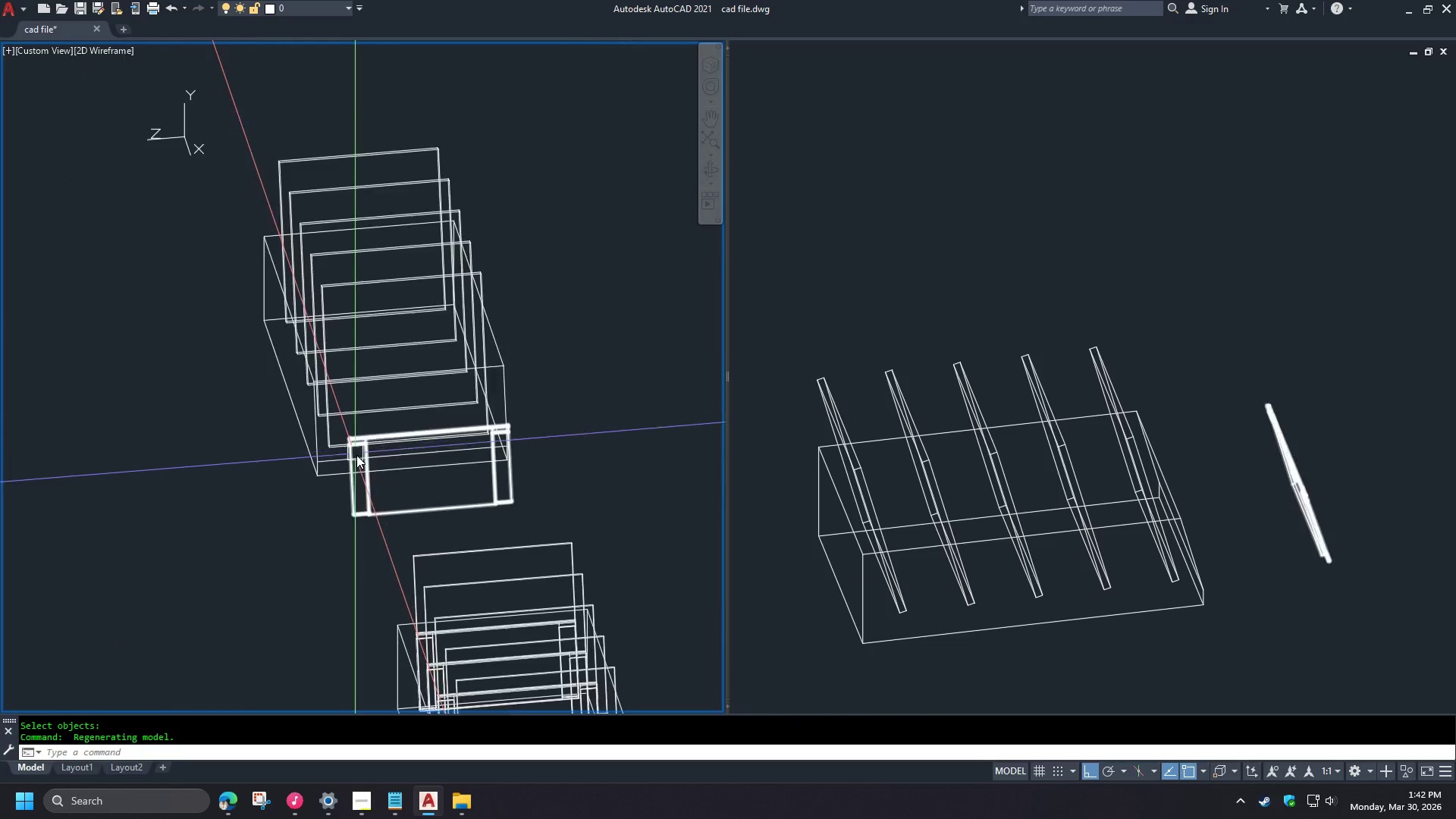 
type(su )
 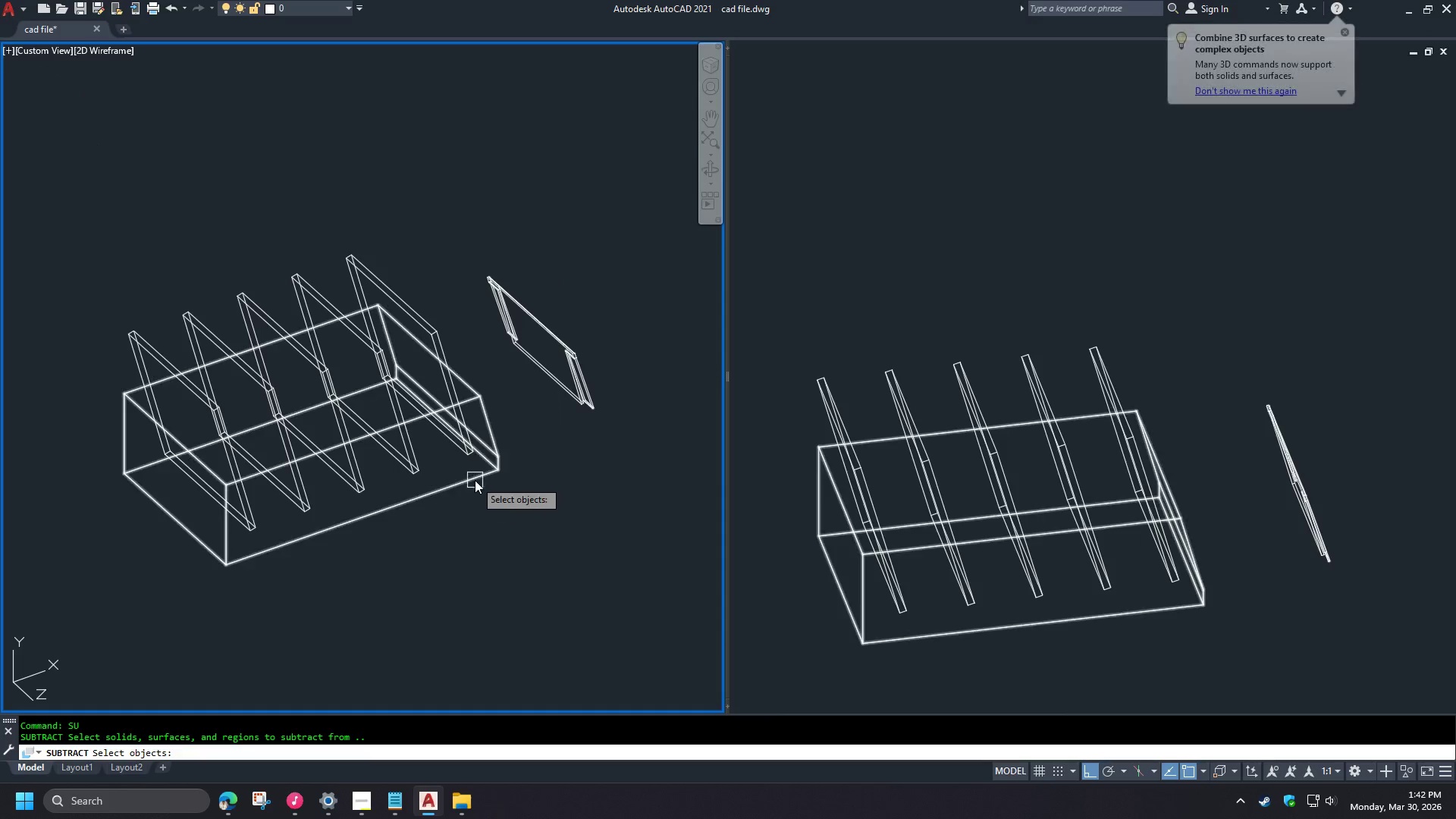 
left_click([475, 480])
 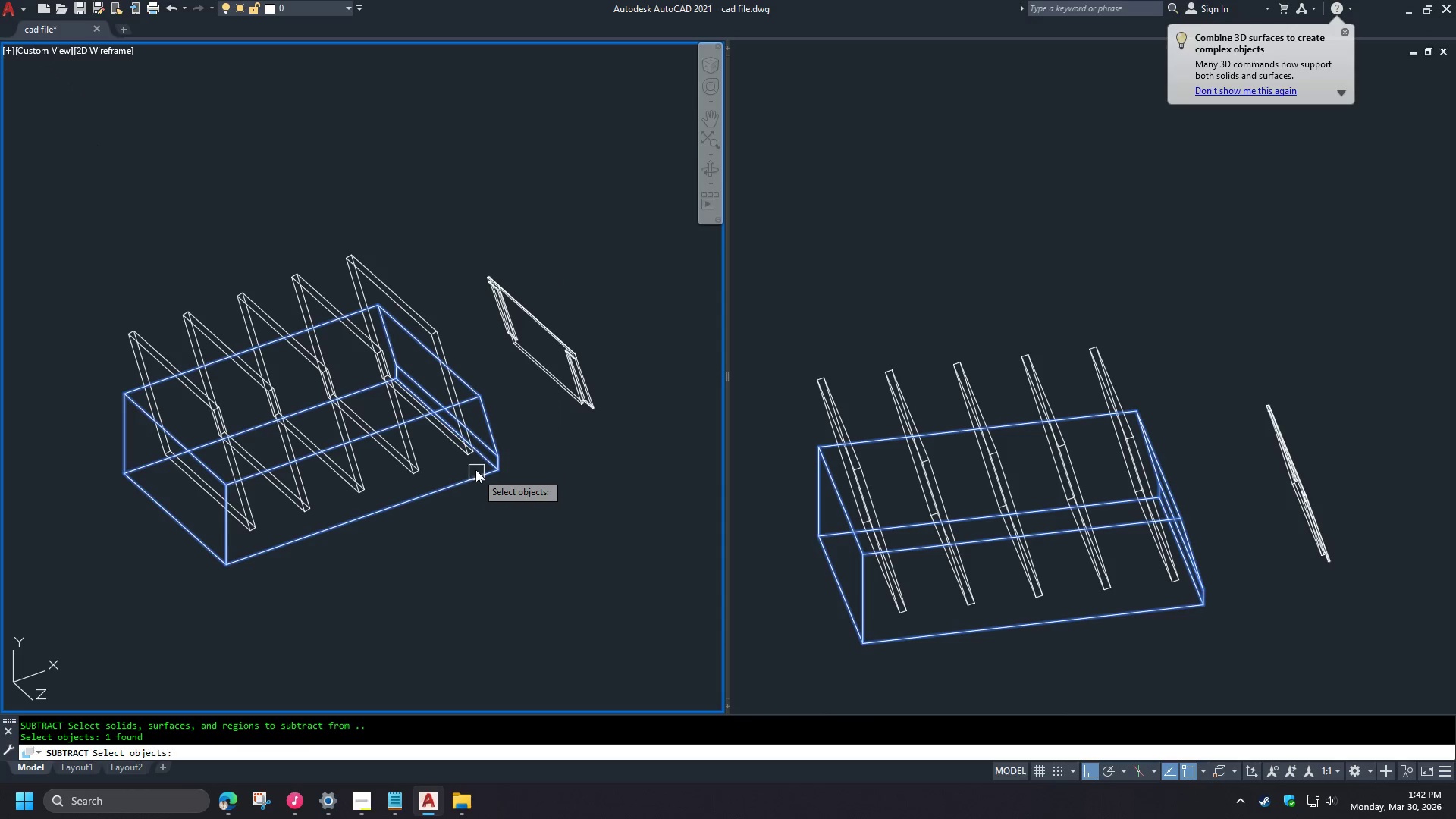 
key(Space)
 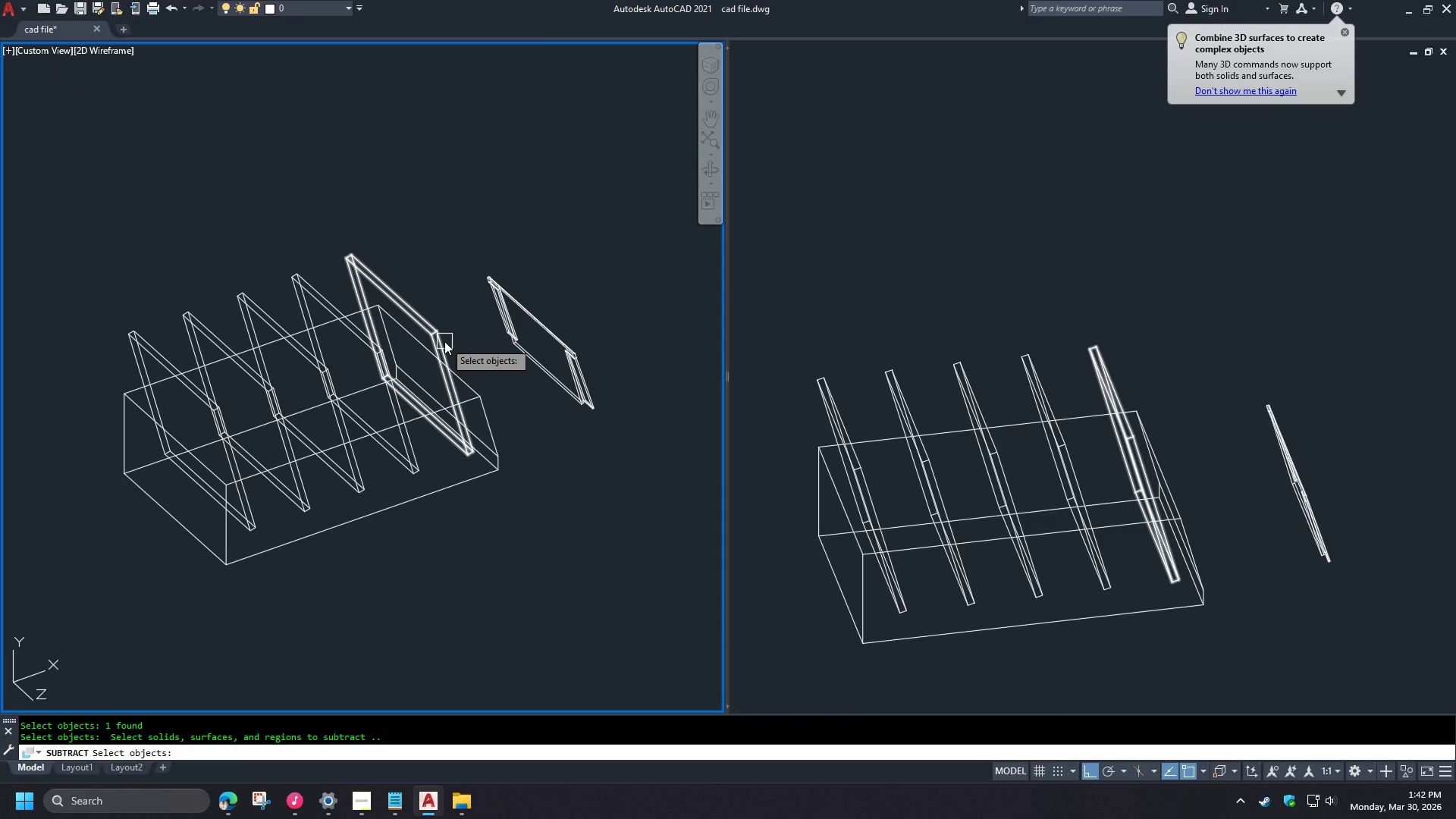 
key(Escape)
type(su )
 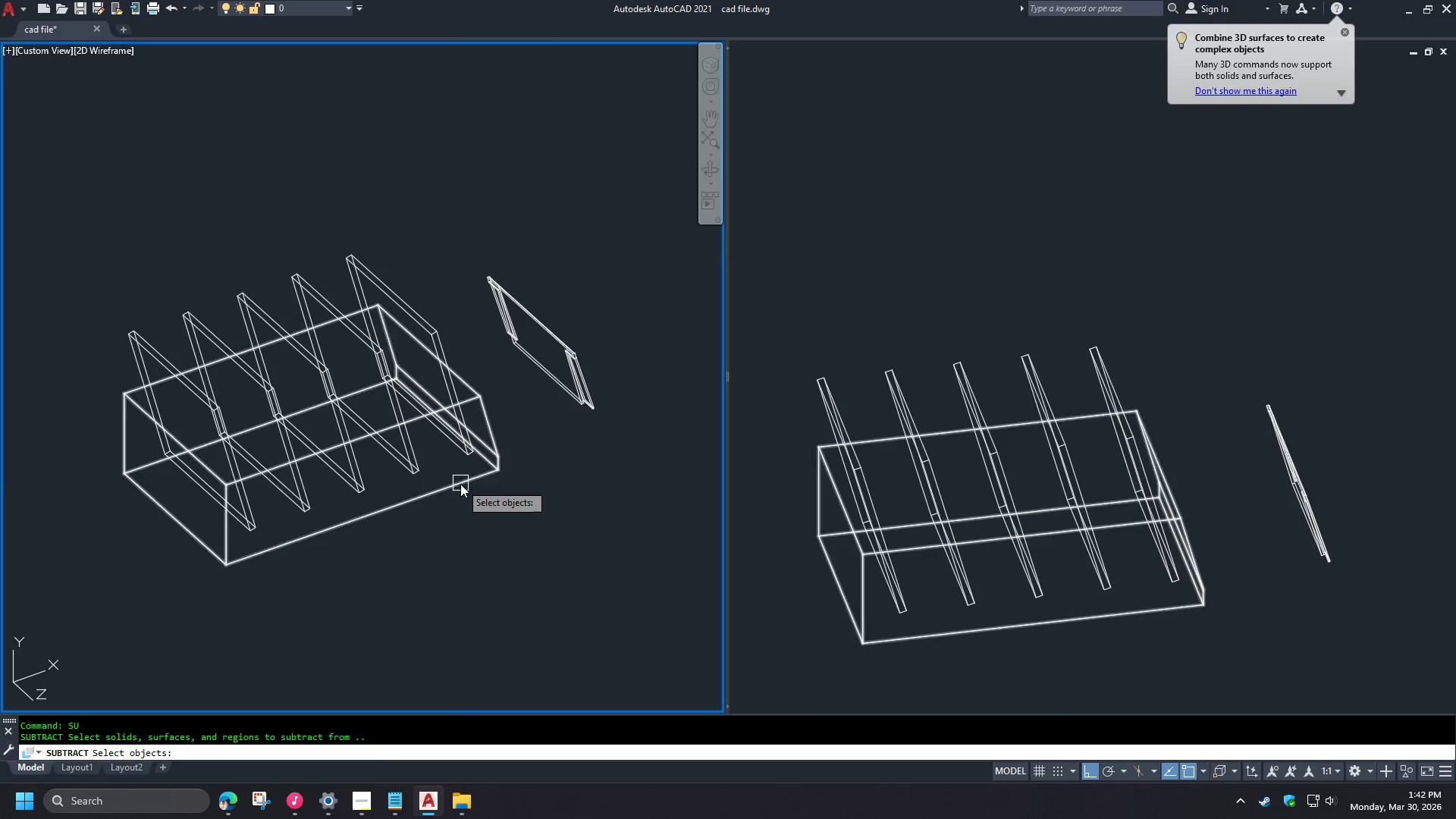 
left_click([460, 484])
 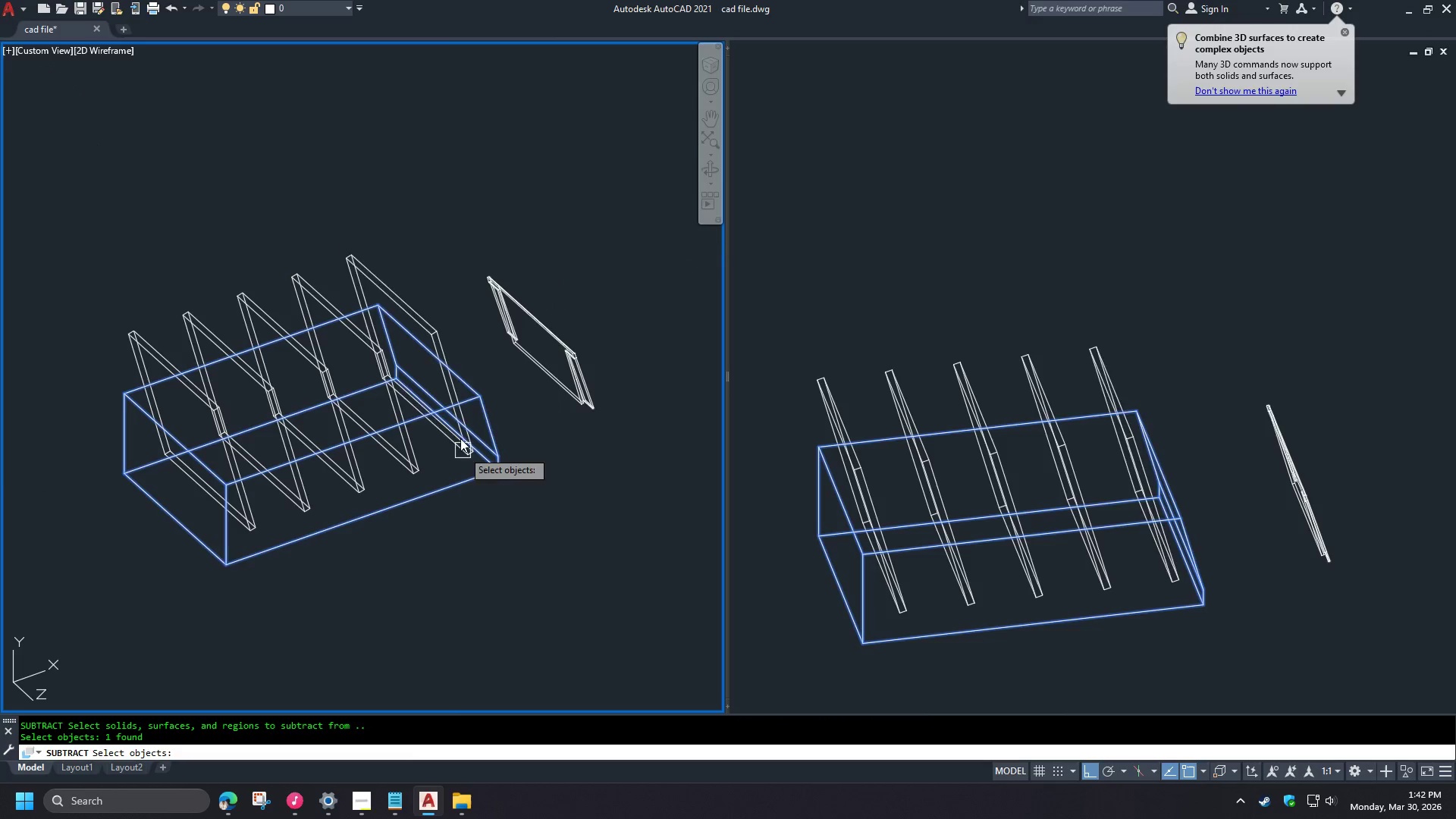 
key(Space)
 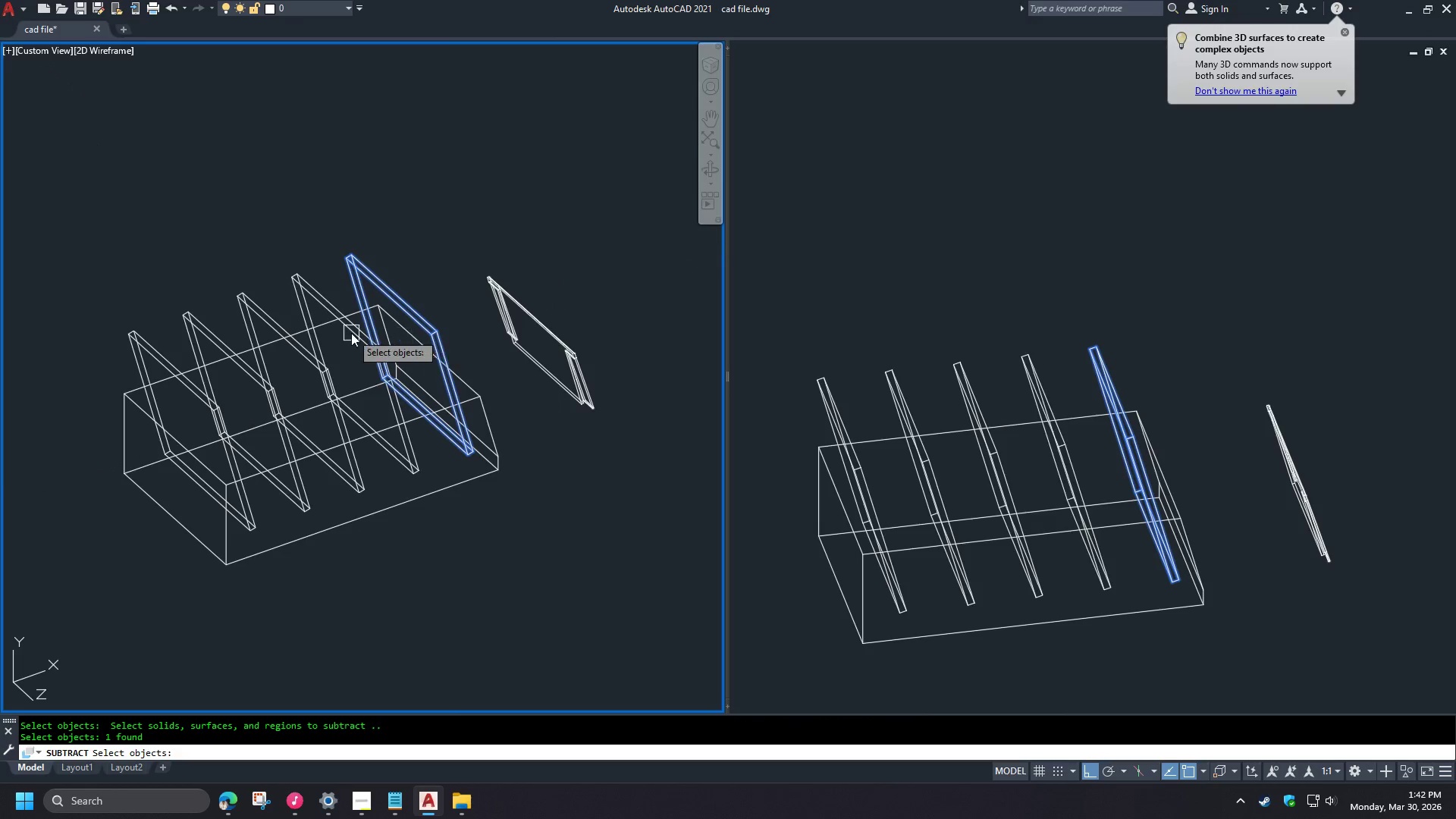 
double_click([351, 332])
 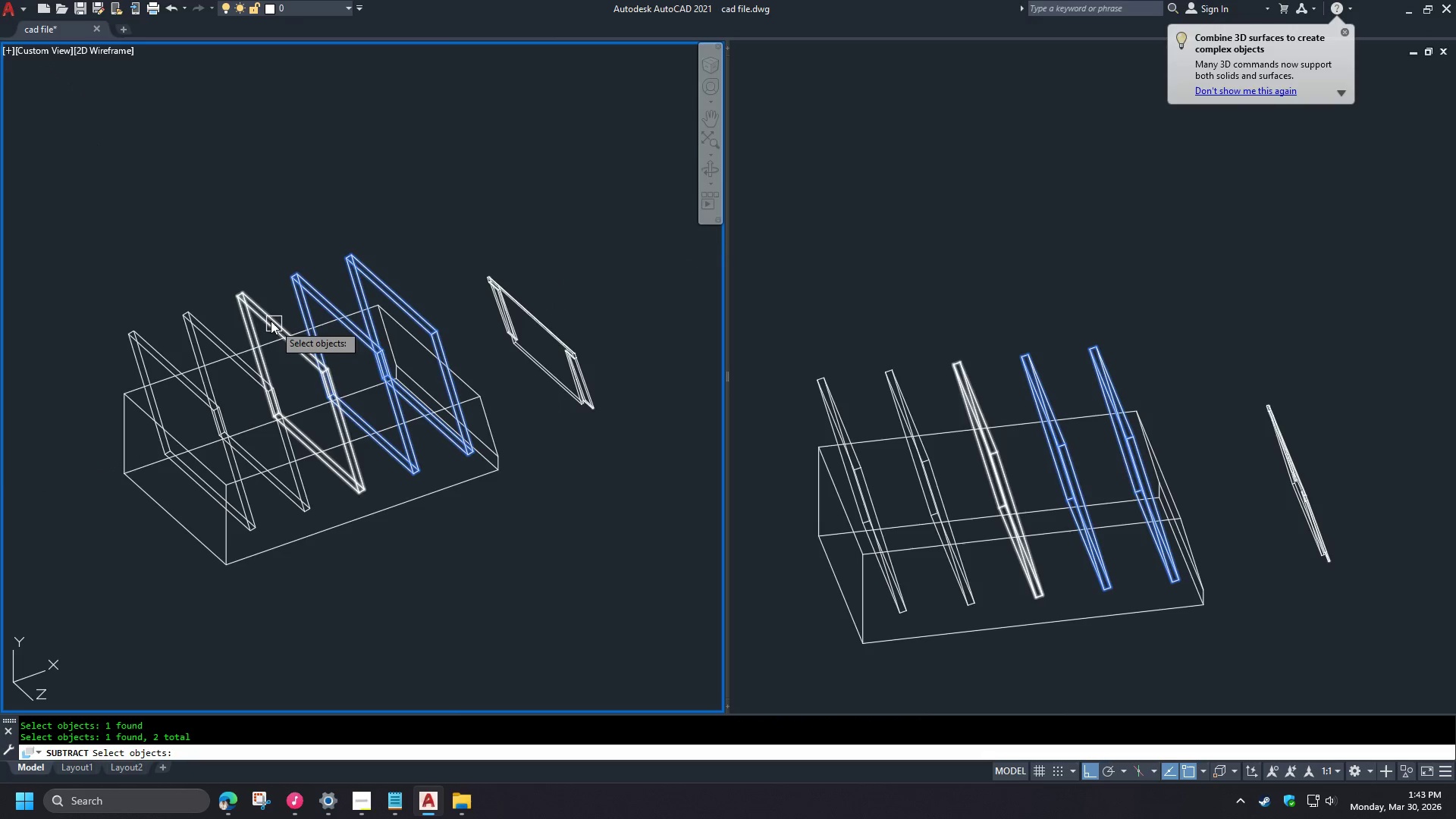 
triple_click([265, 316])
 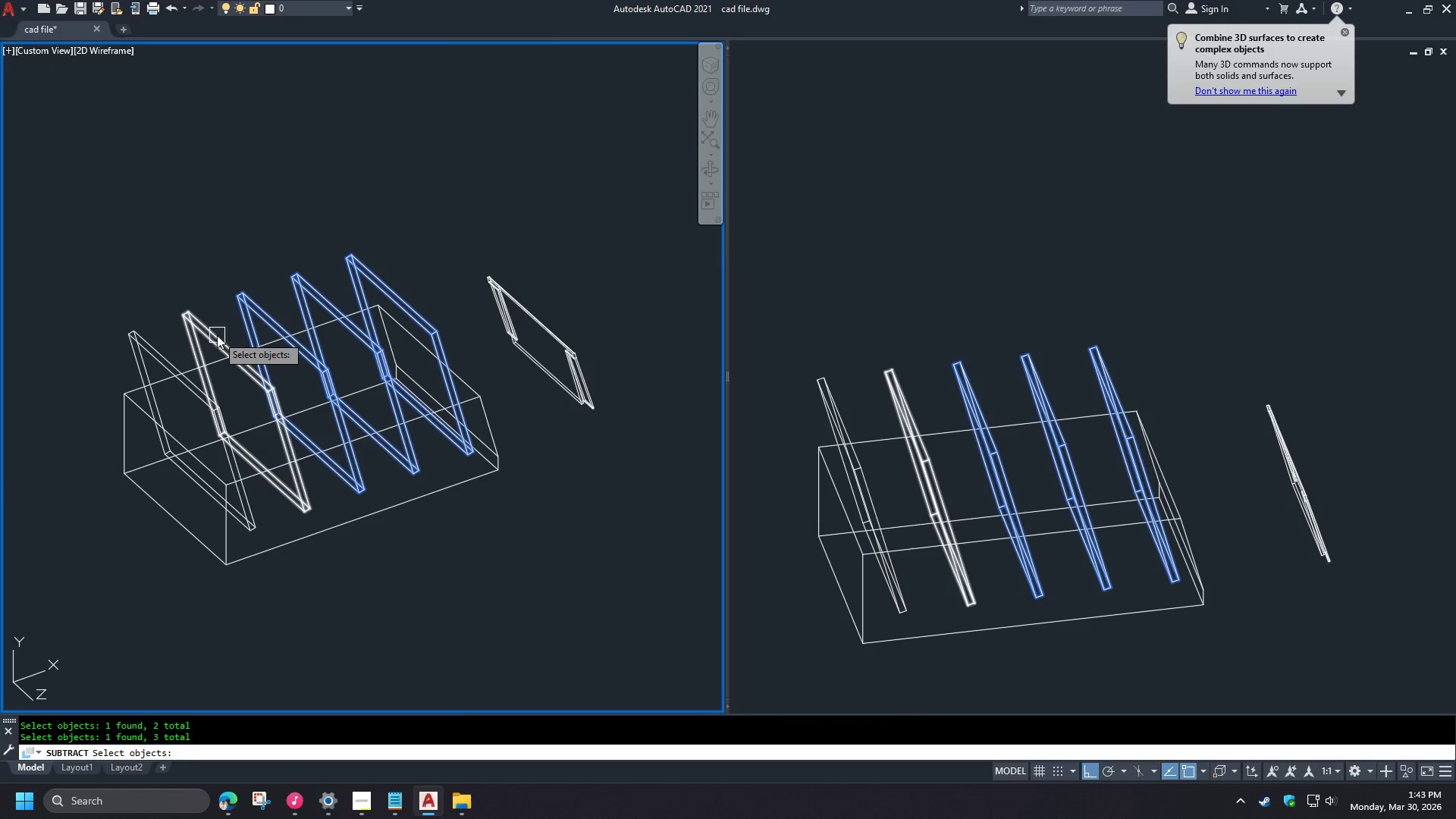 
triple_click([206, 335])
 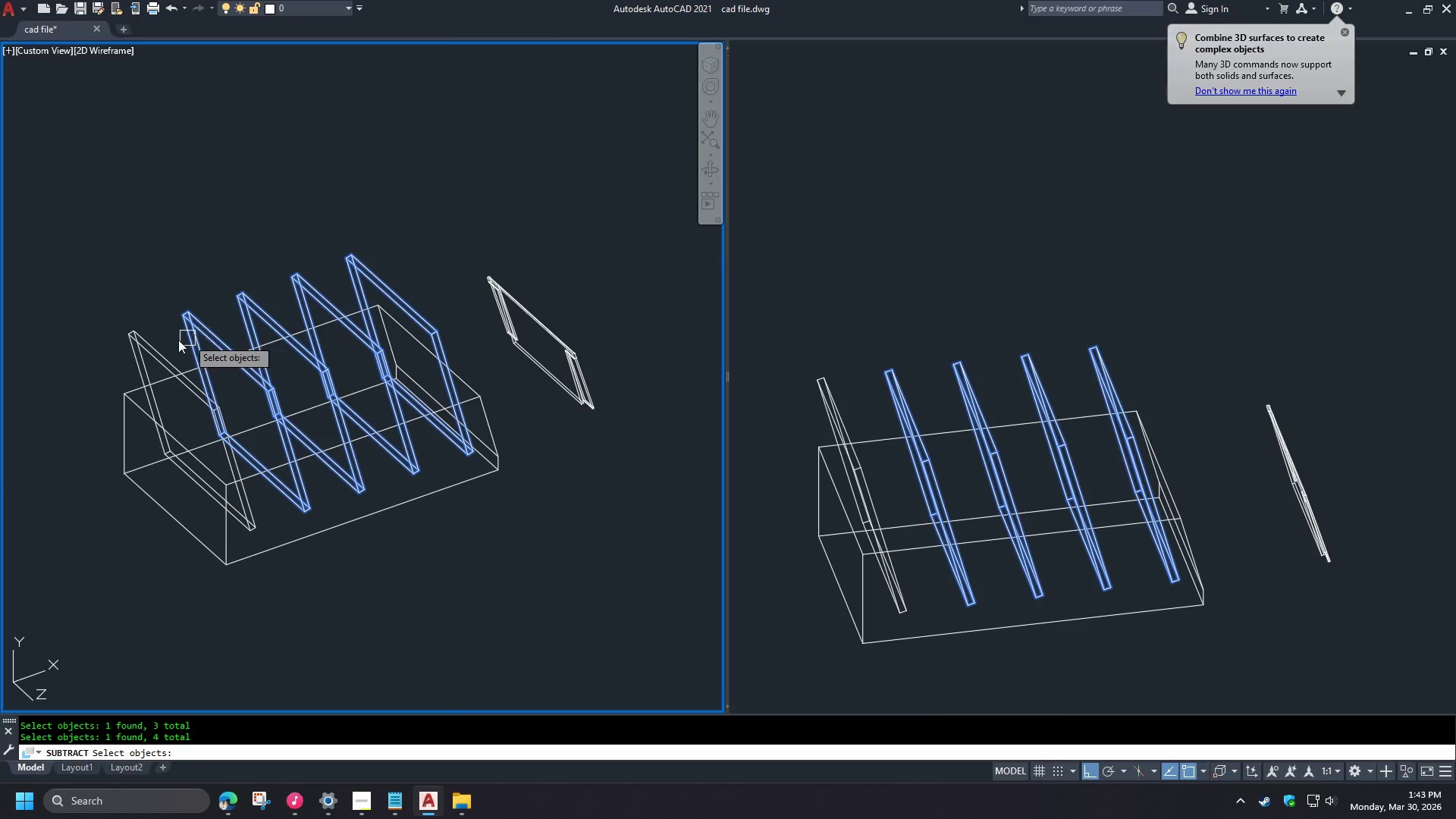 
triple_click([157, 347])
 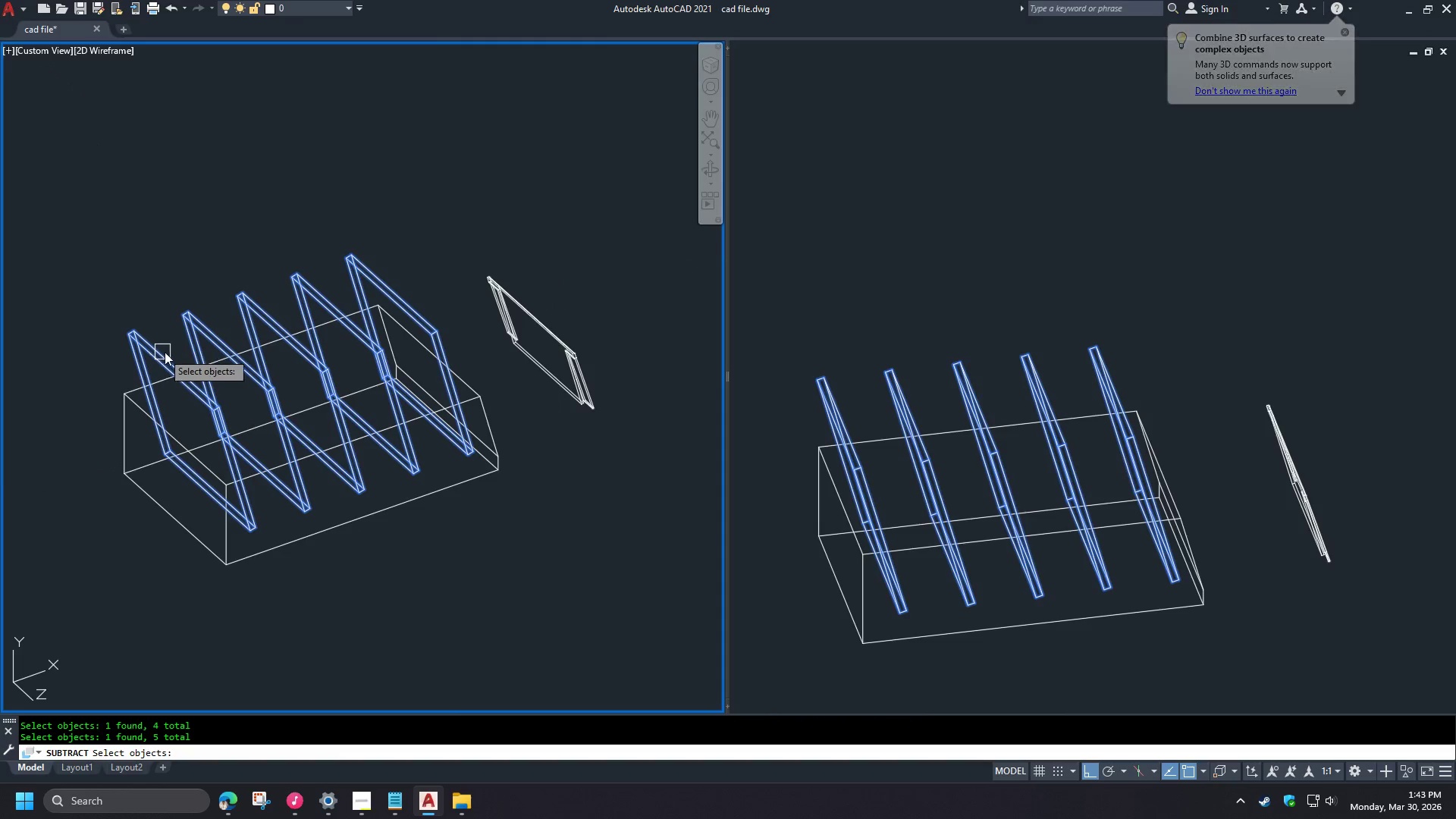 
key(Space)
 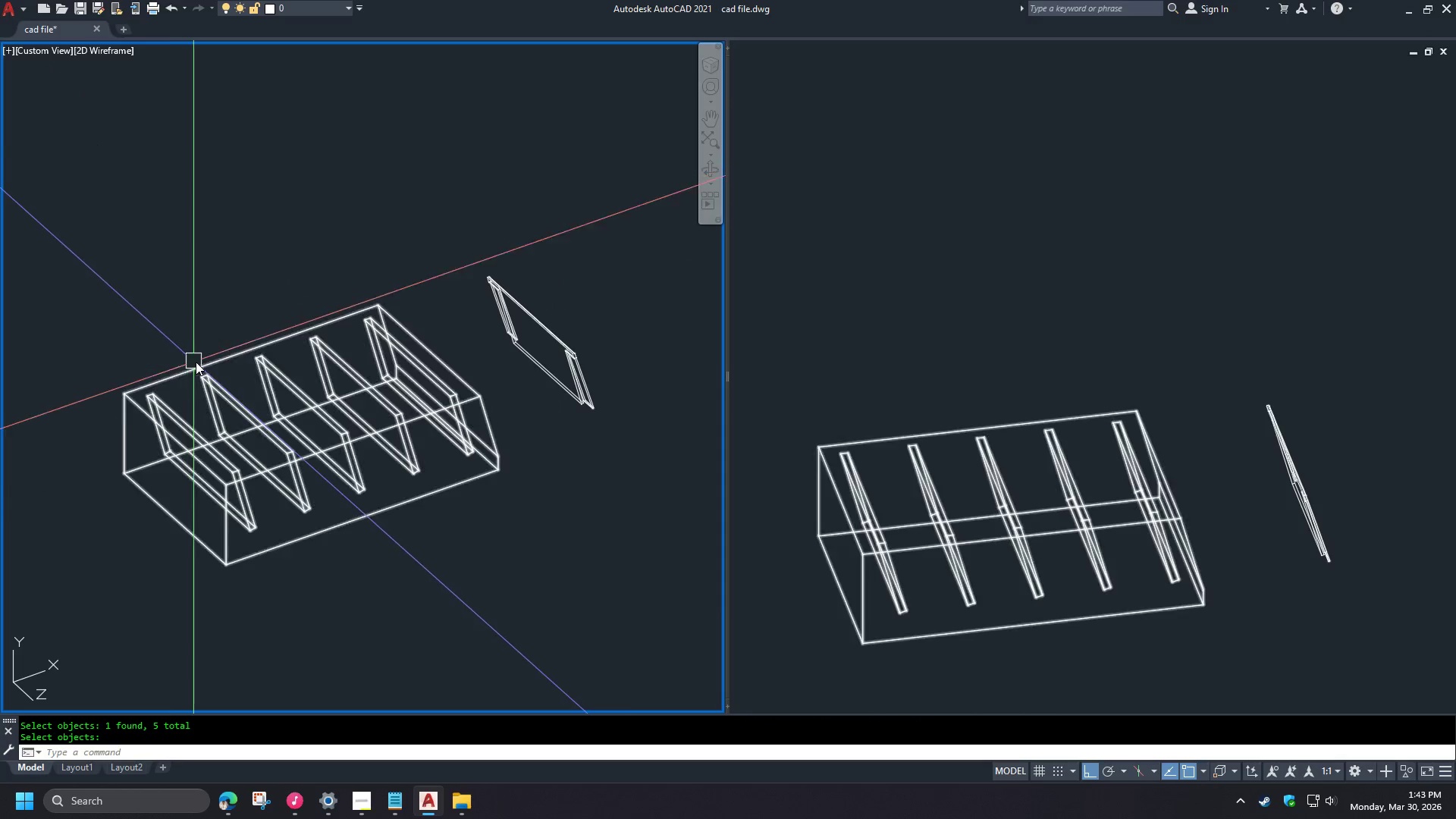 
hold_key(key=ShiftLeft, duration=1.5)
 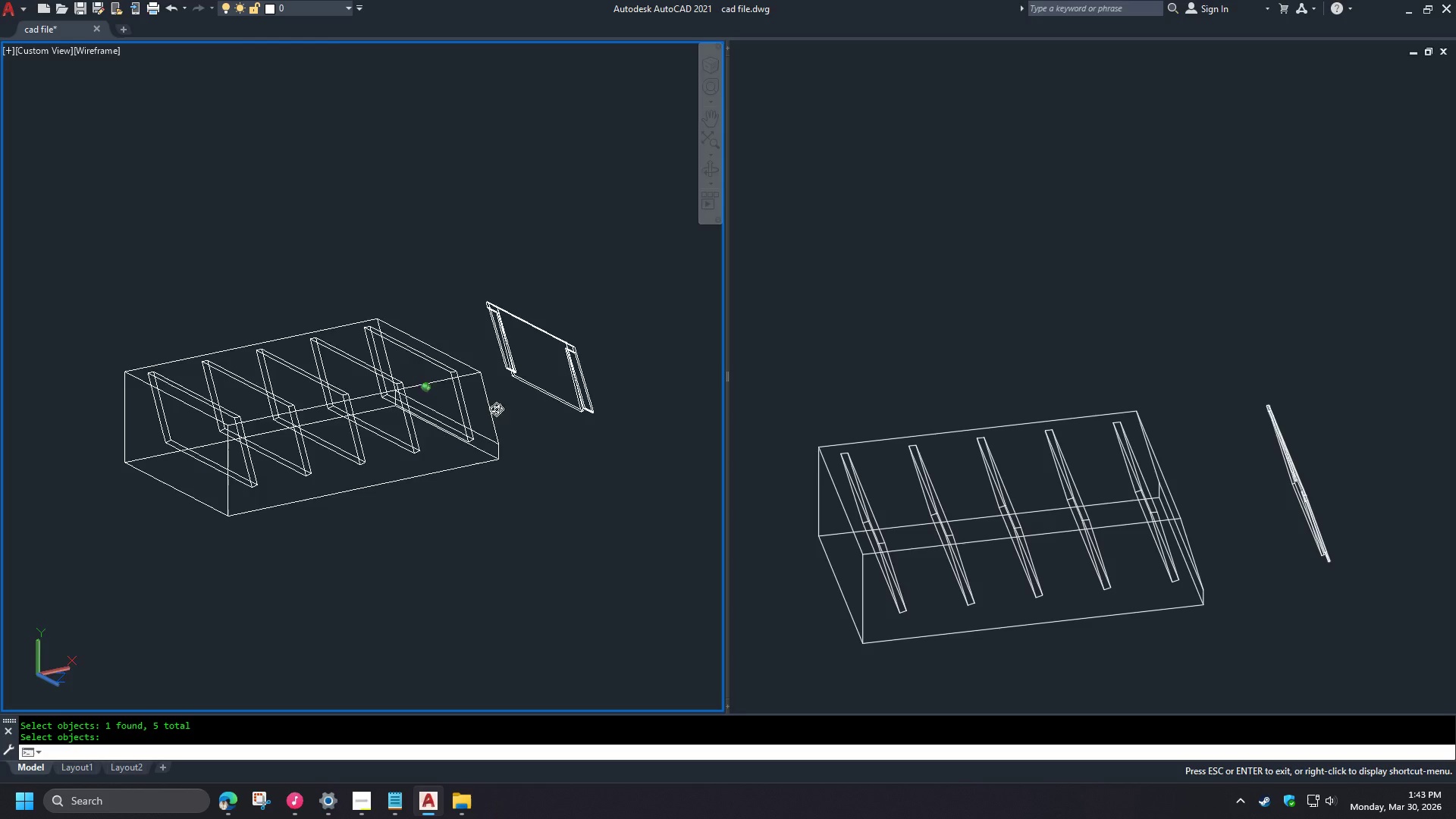 
hold_key(key=ShiftLeft, duration=1.51)
 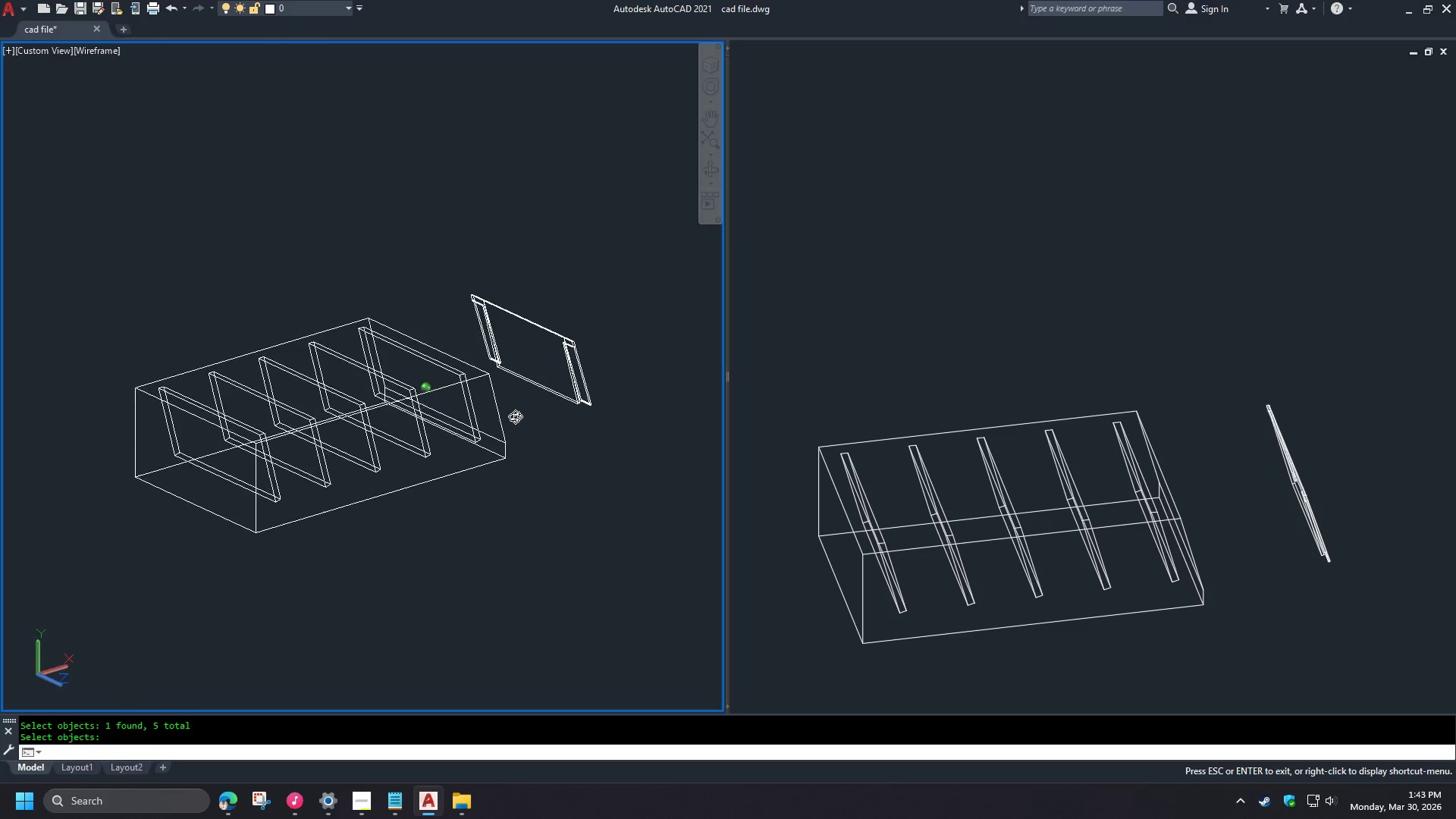 
hold_key(key=ShiftLeft, duration=1.31)
 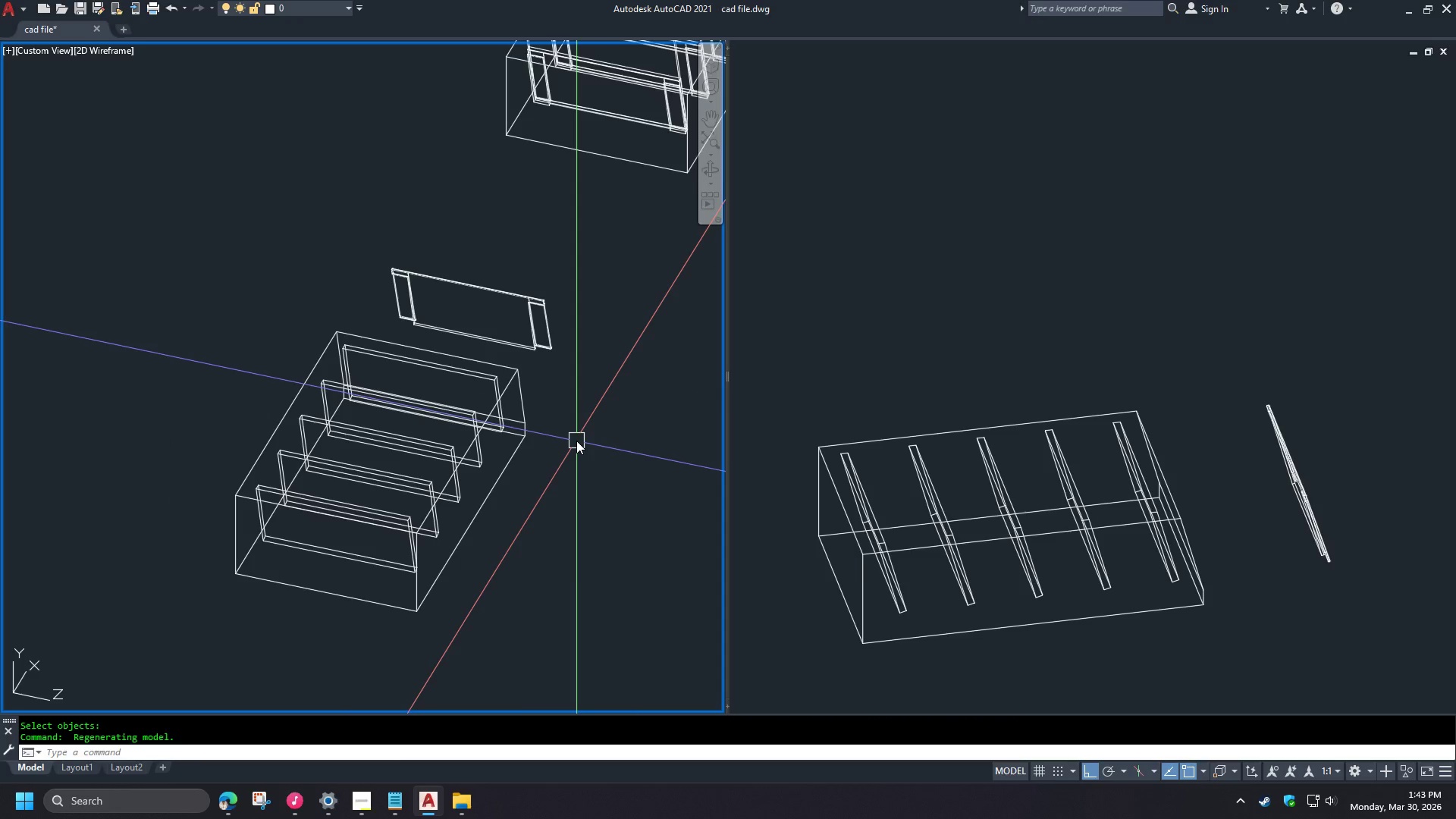 
key(Minus)
 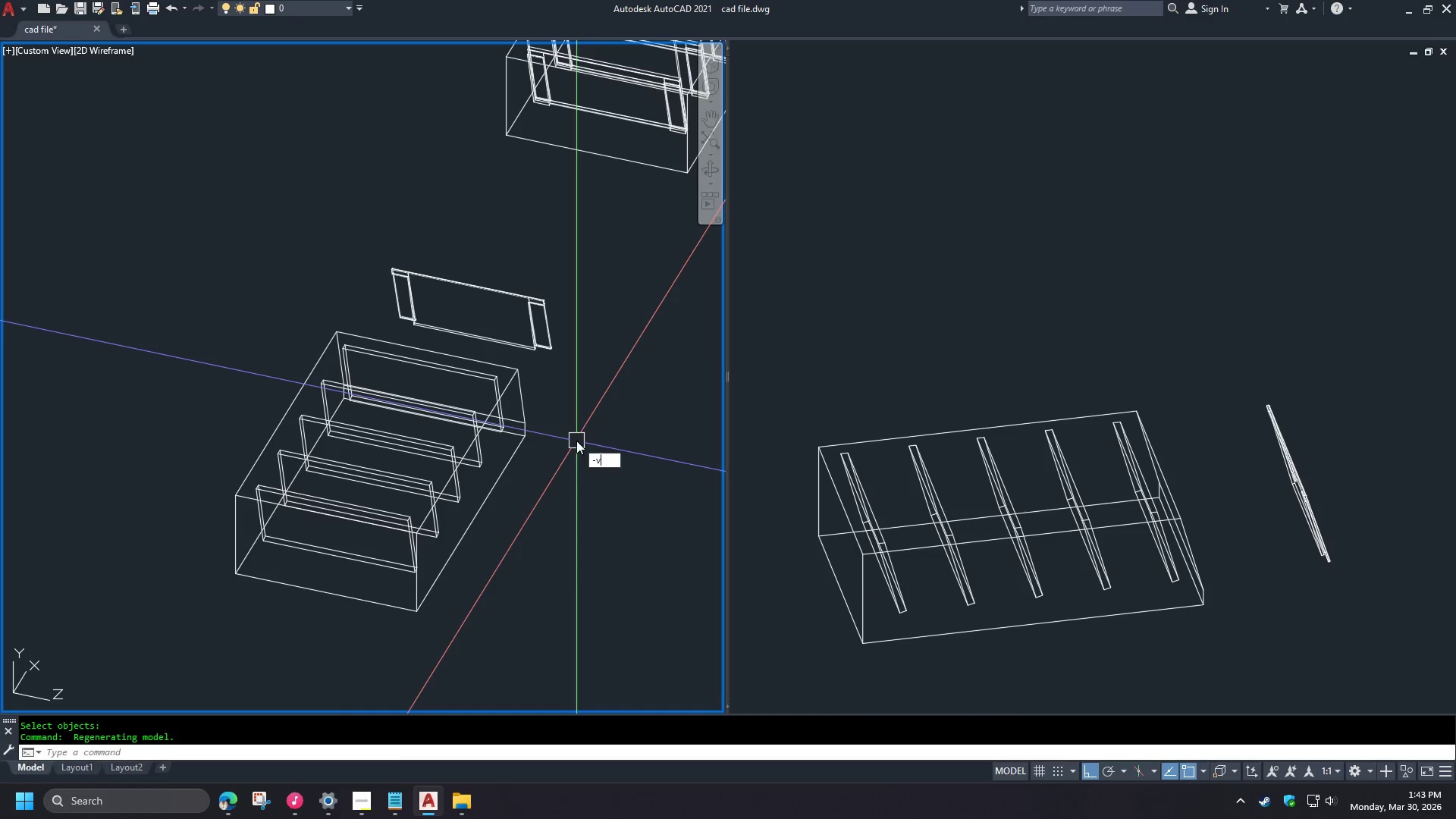 
key(V)
 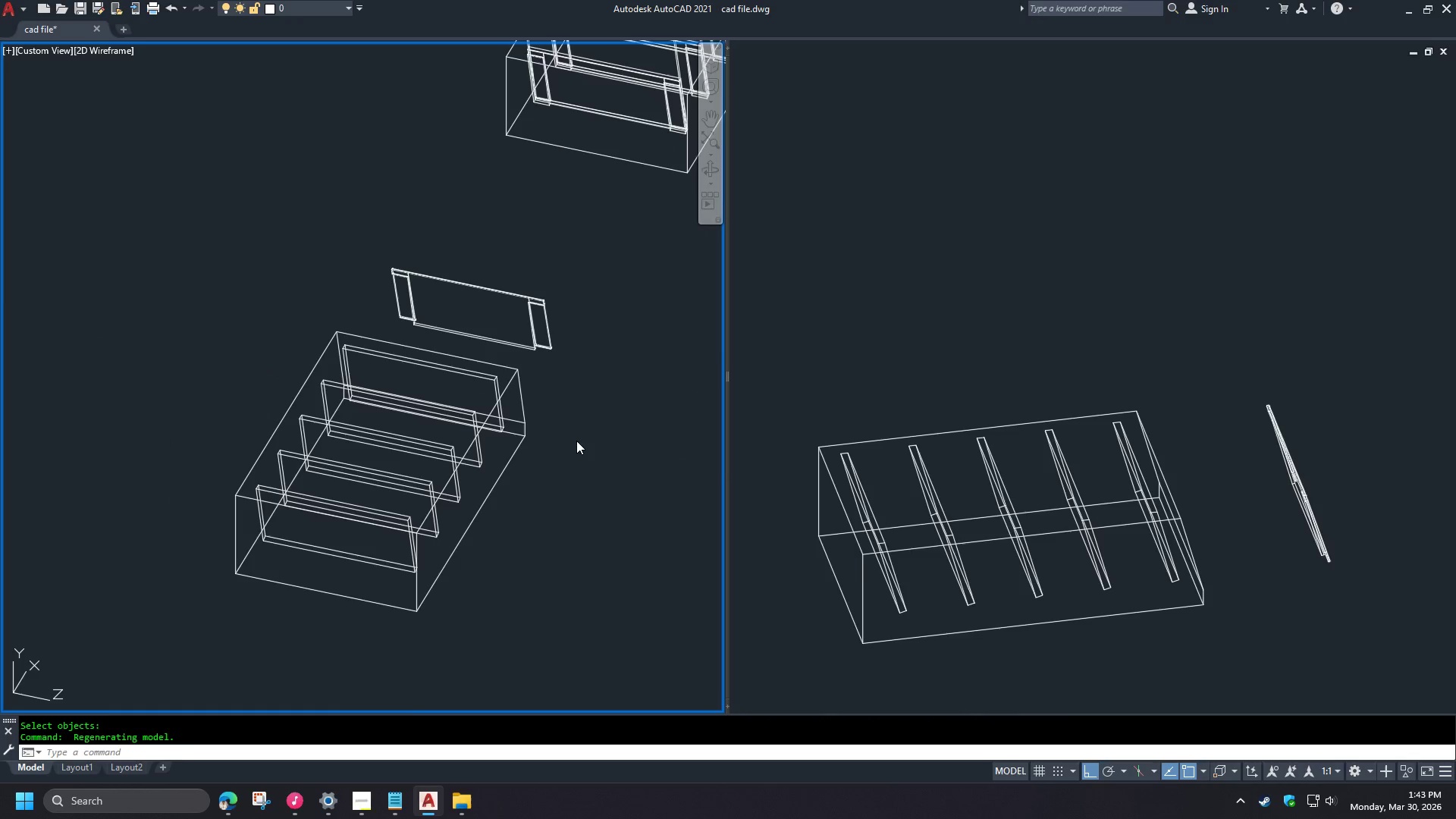 
key(Space)
 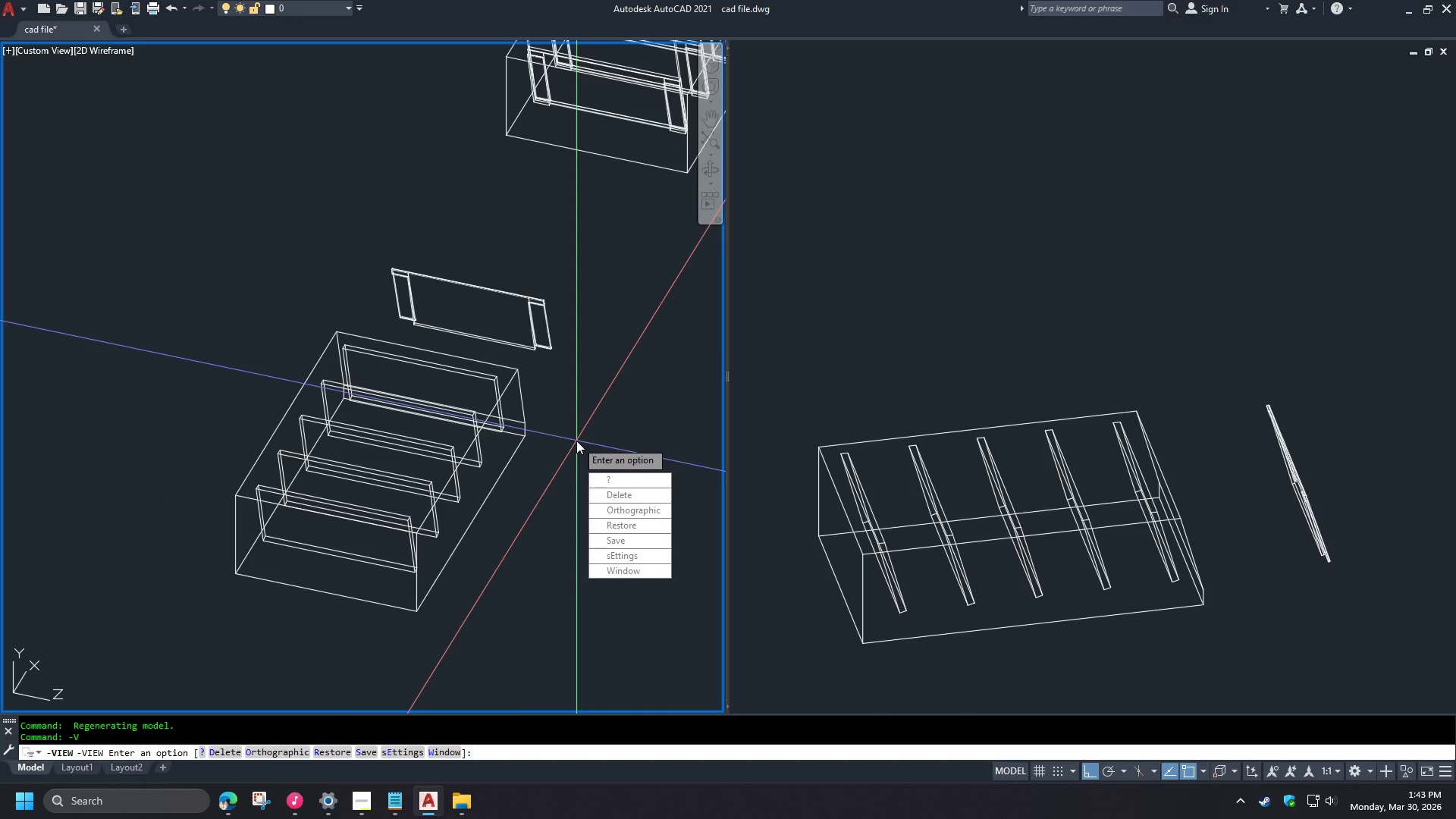 
type(fr )
 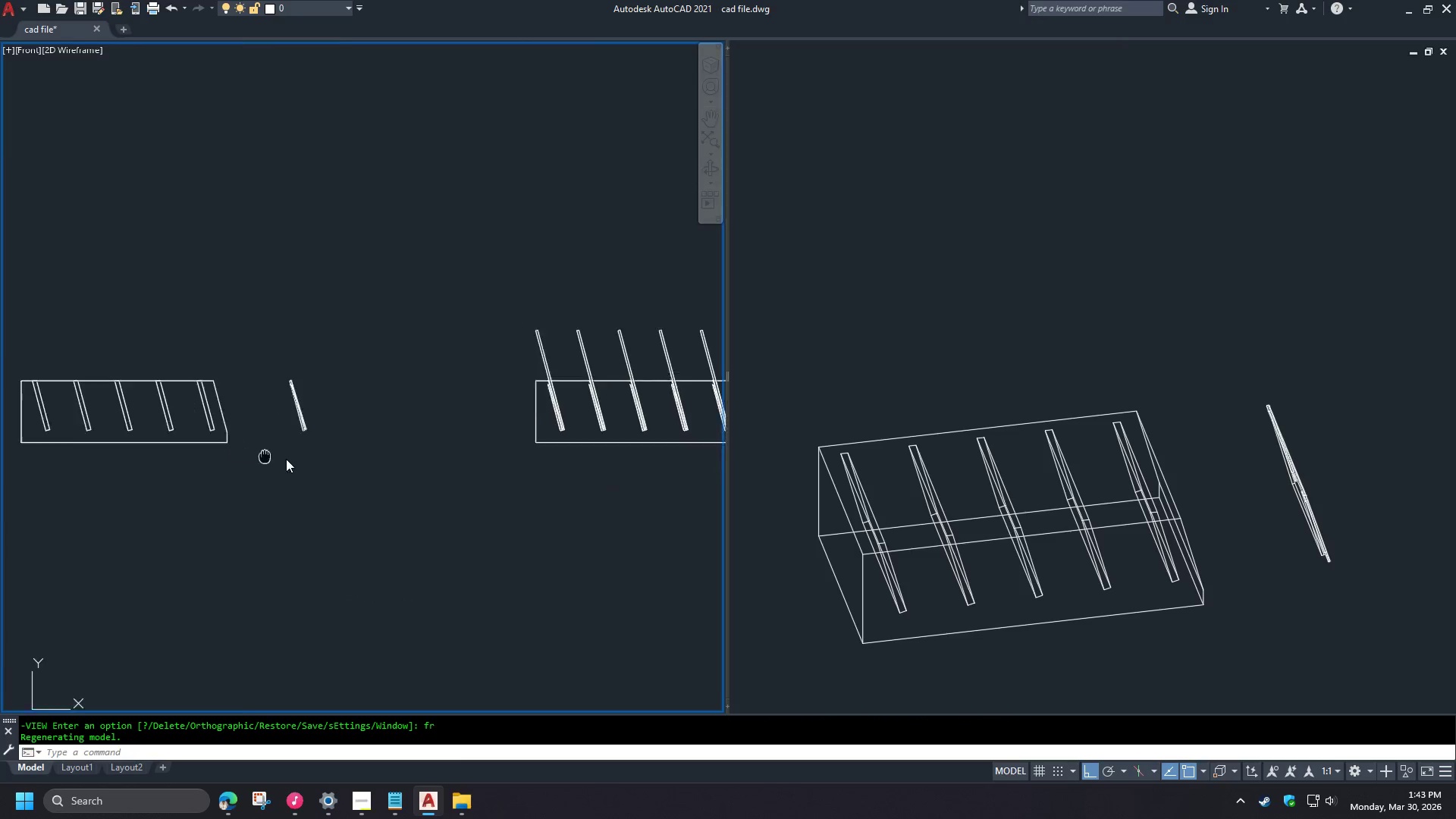 
left_click([639, 431])
 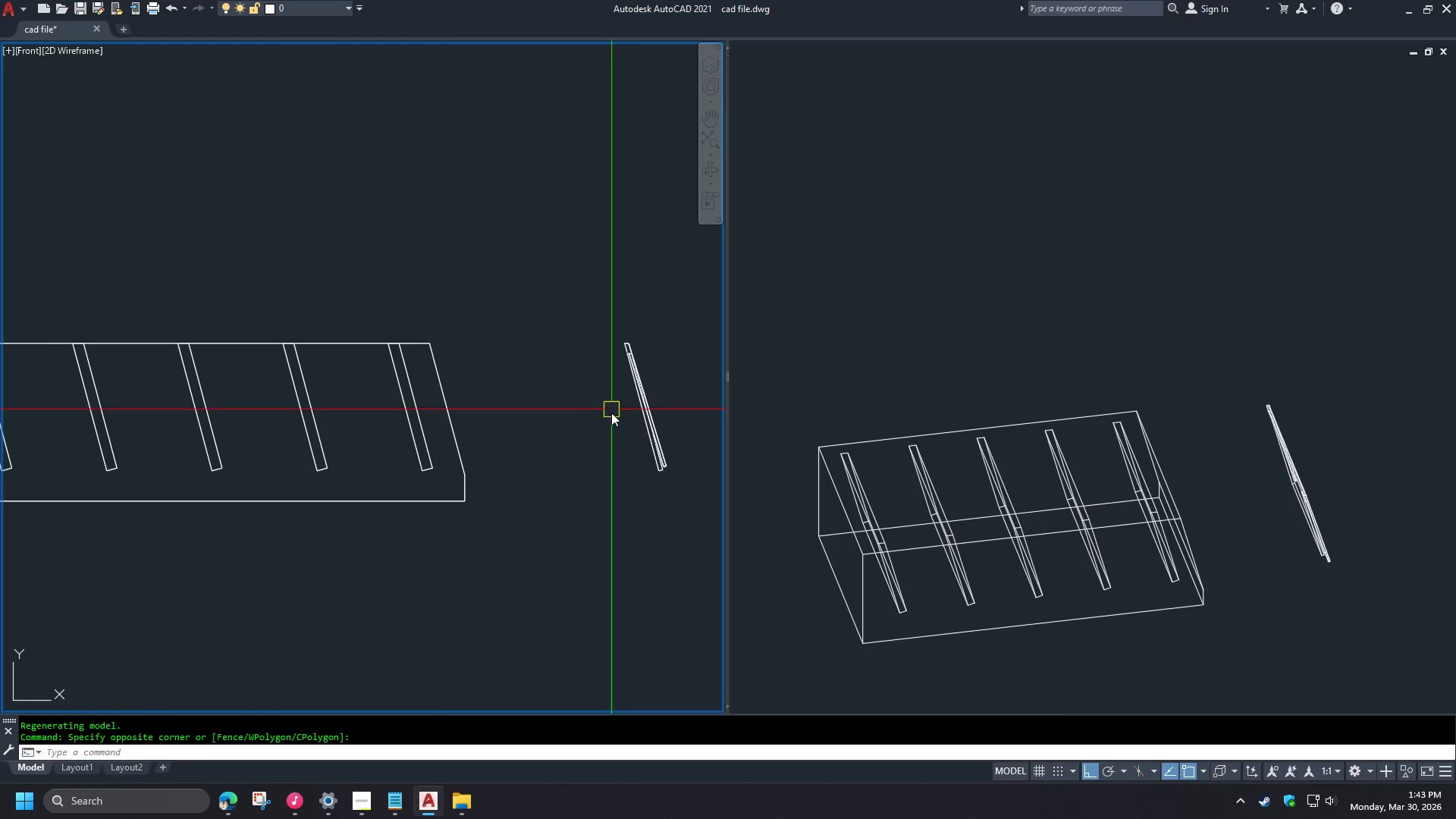 
triple_click([639, 421])
 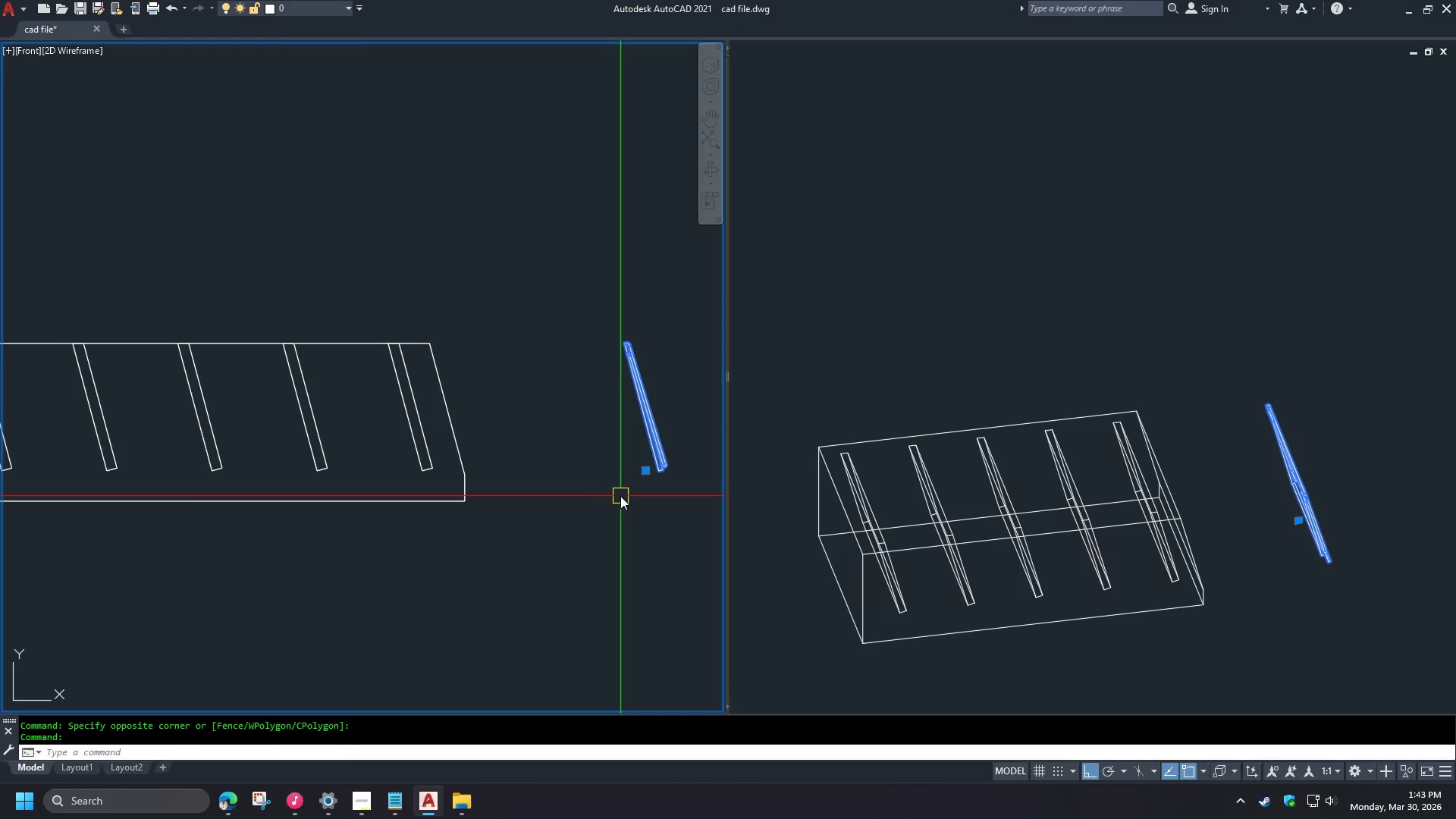 
scroll: coordinate [354, 438], scroll_direction: up, amount: 2.0
 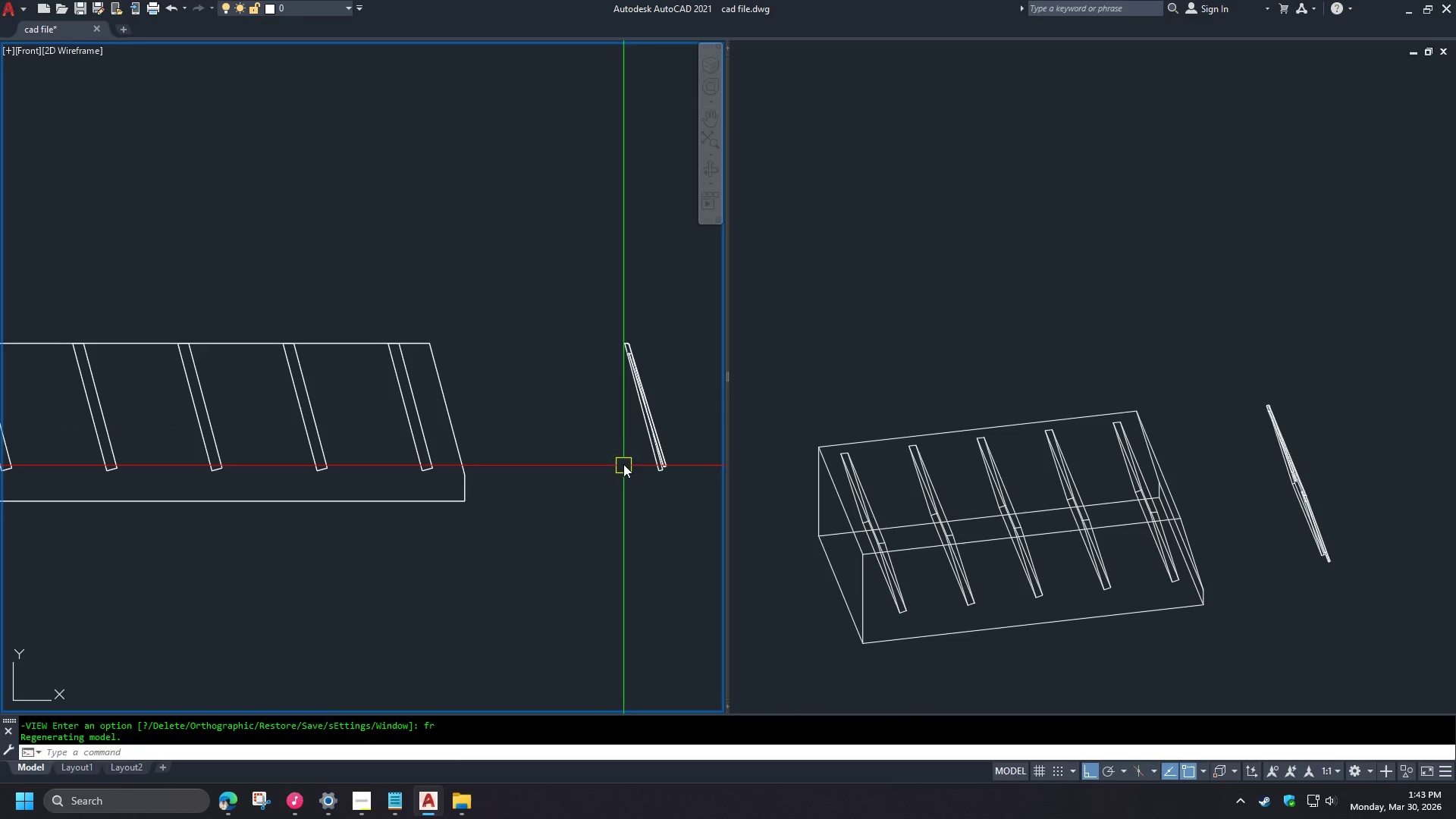 
key(C)
 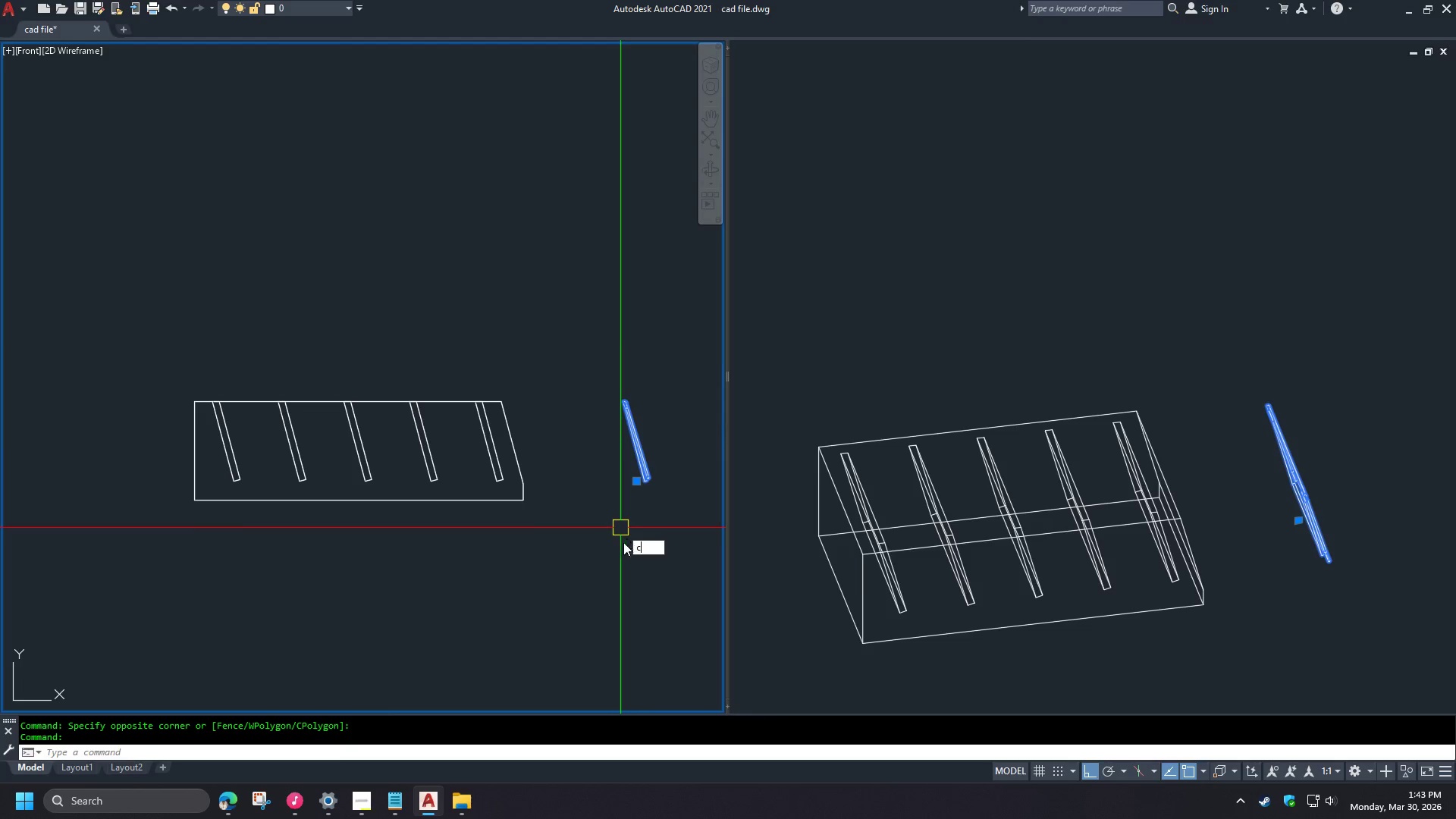 
key(O)
 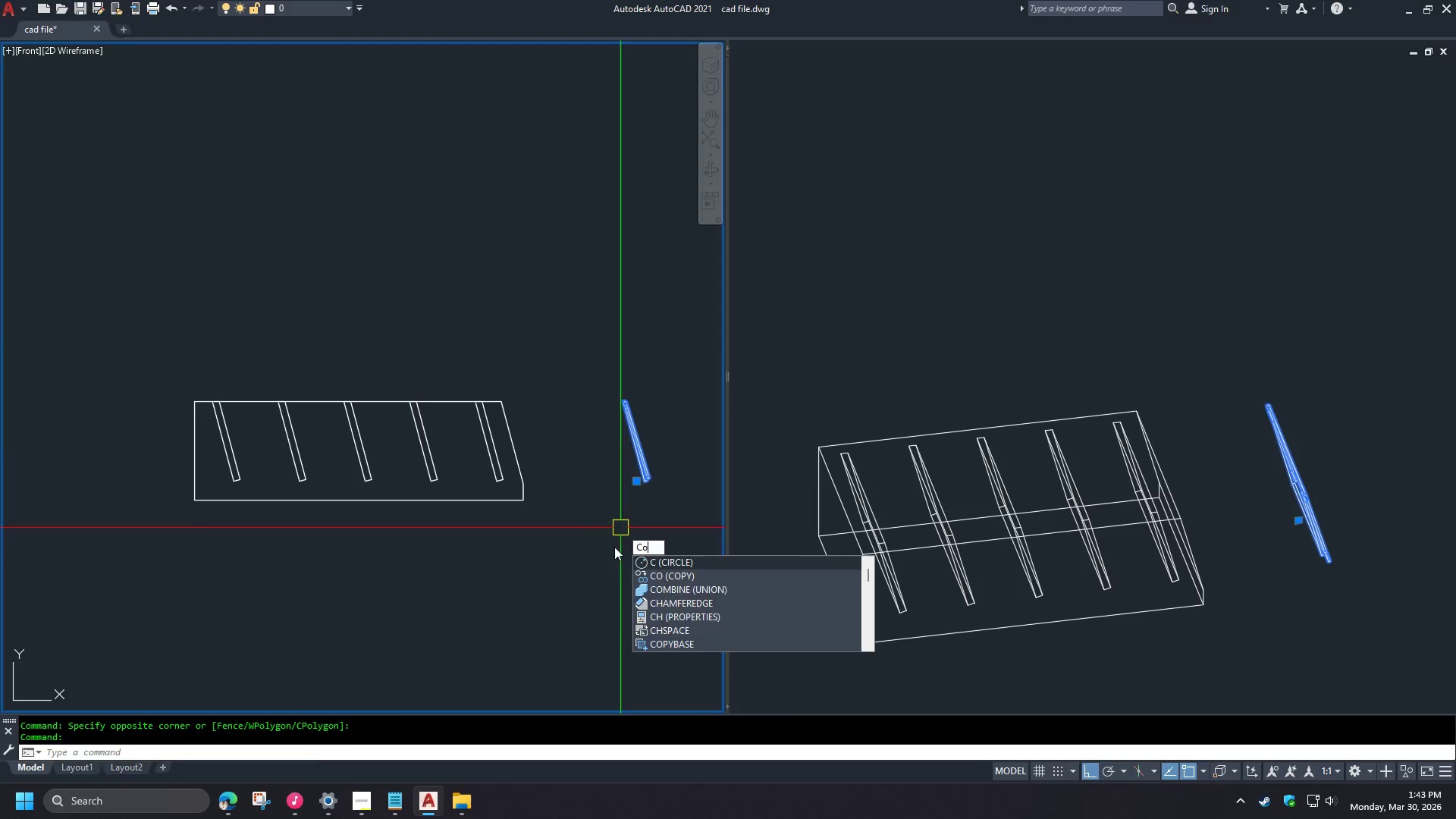 
key(Space)
 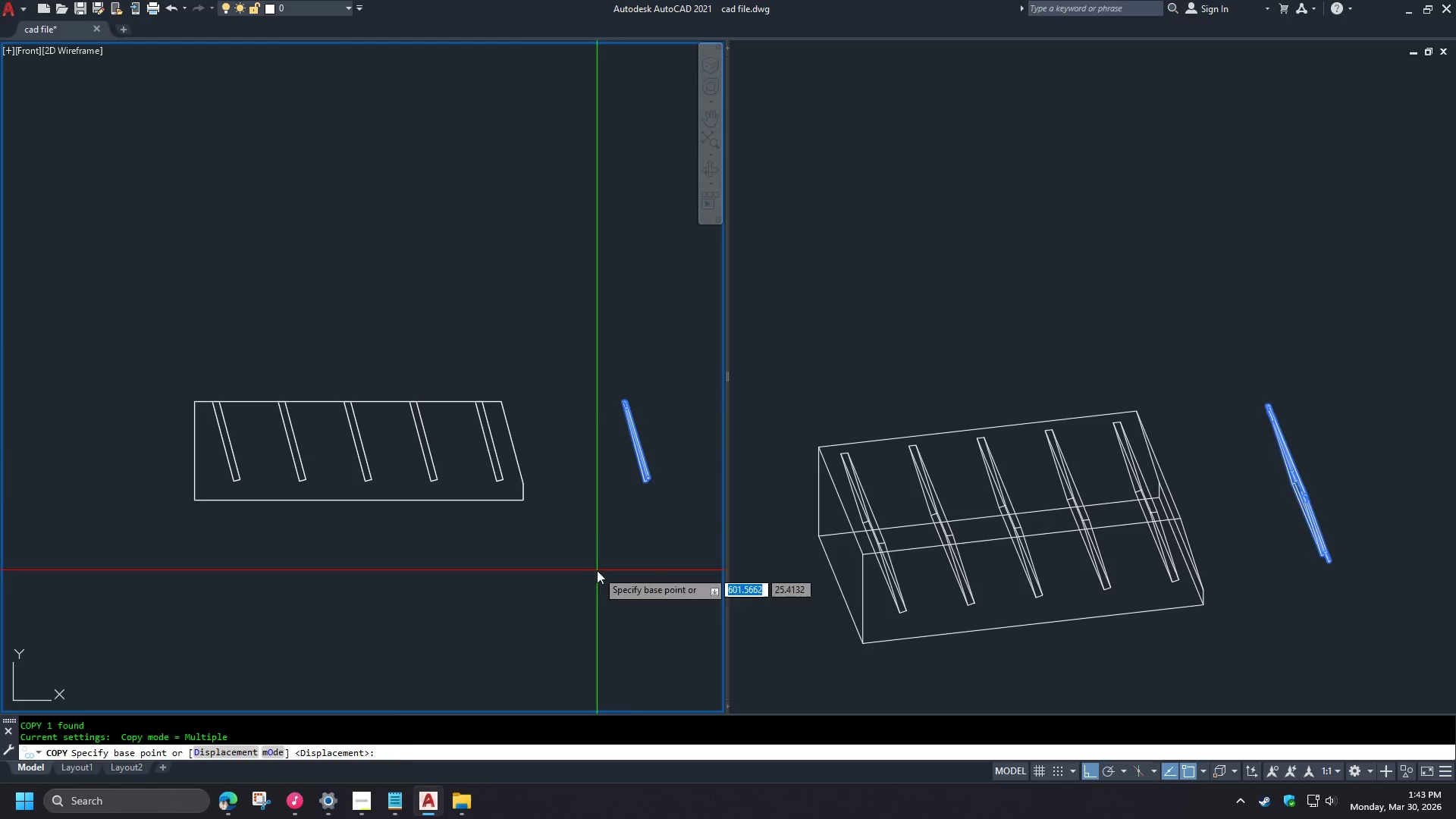 
left_click_drag(start_coordinate=[597, 570], to_coordinate=[576, 577])
 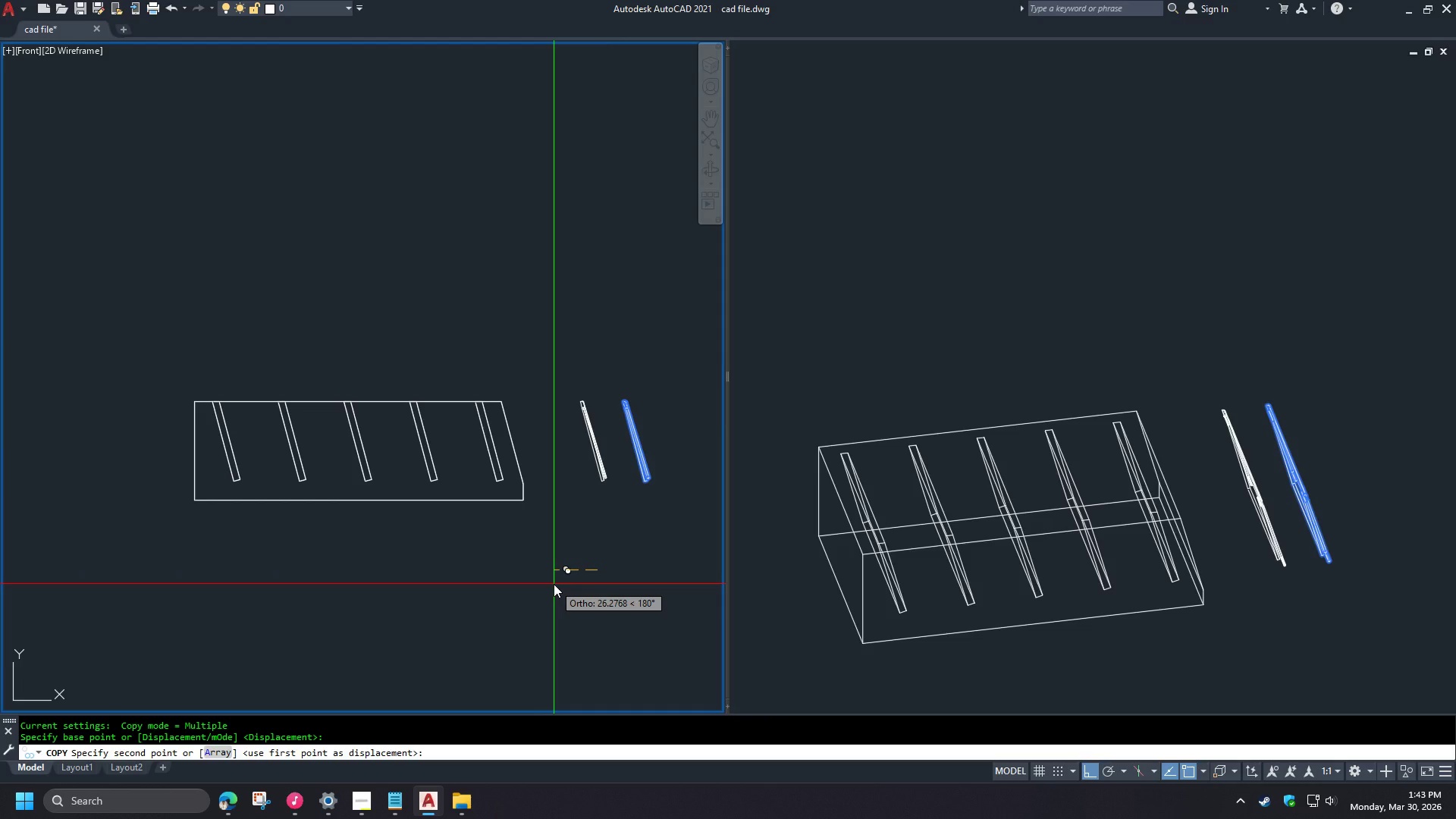 
key(Numpad2)
 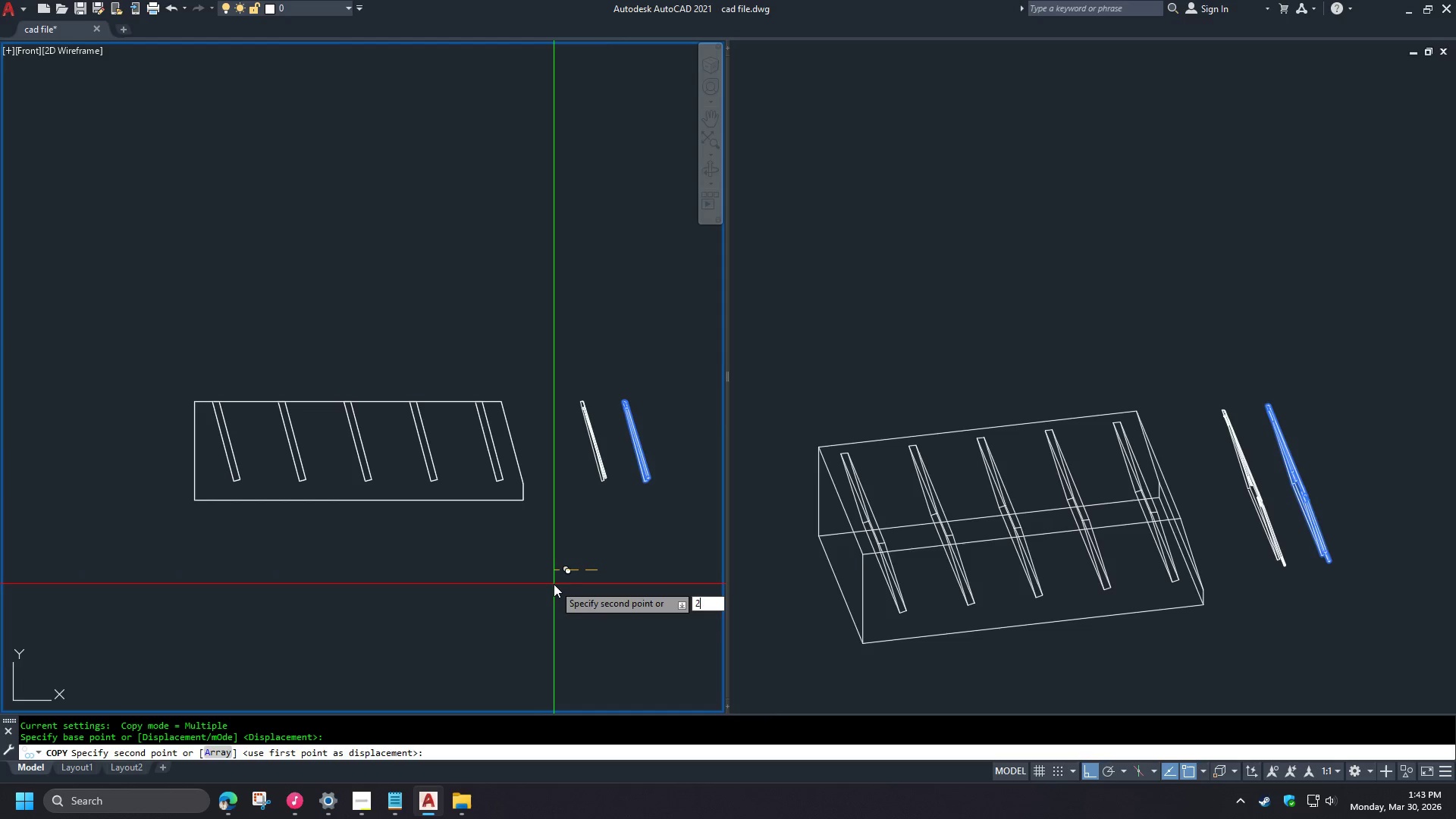 
key(Numpad5)
 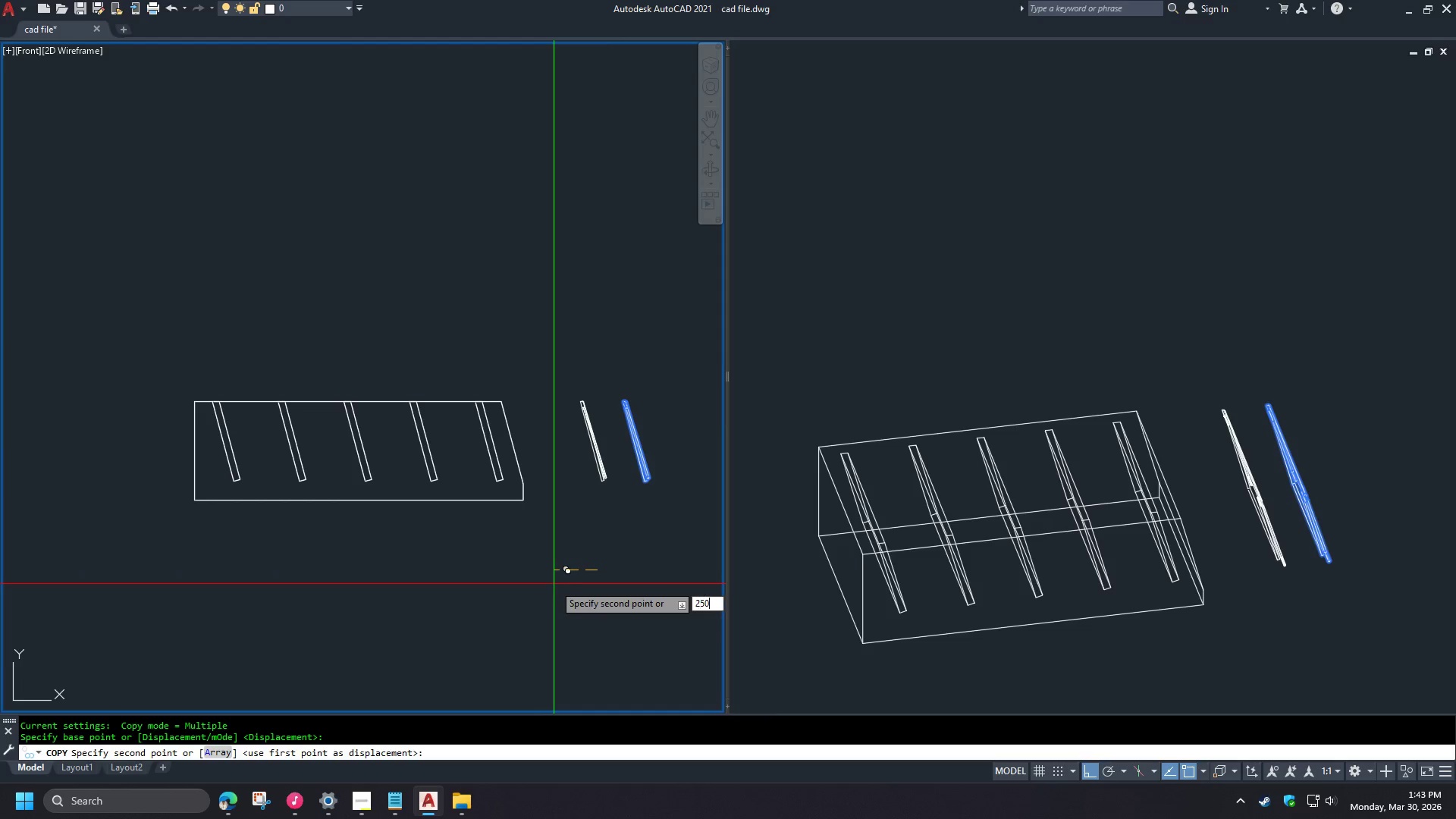 
key(Numpad0)
 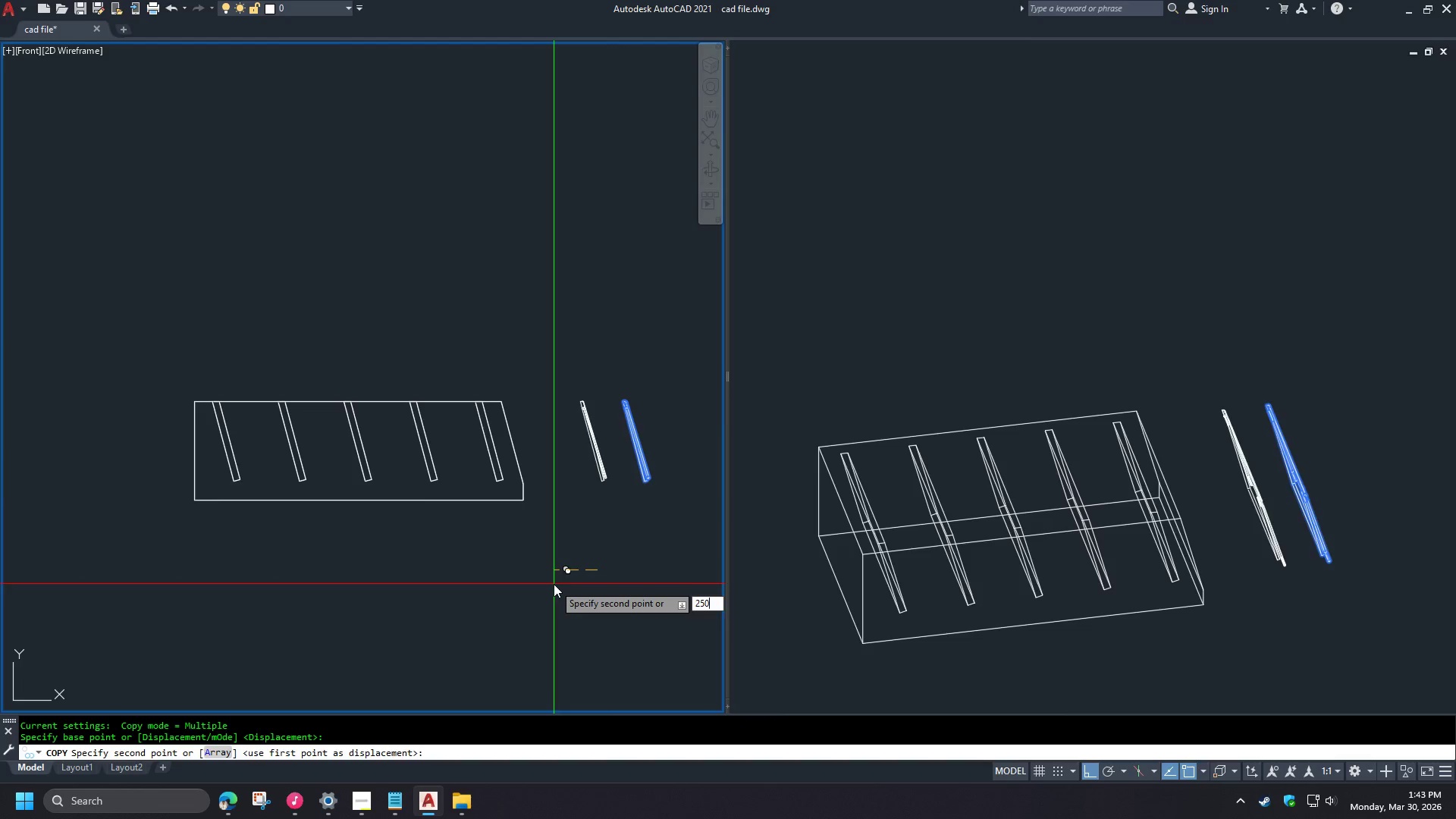 
key(Space)
 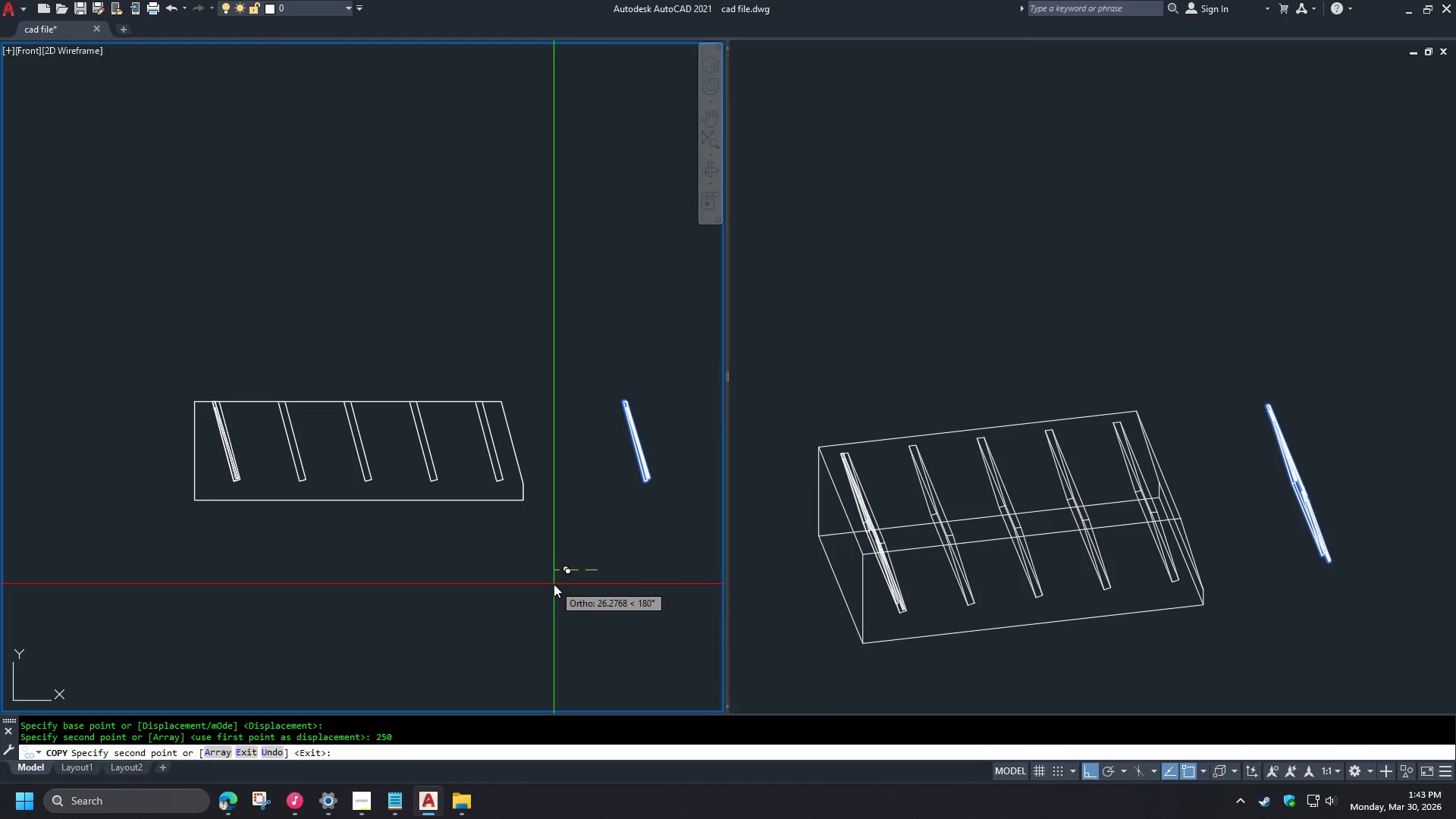 
scroll: coordinate [623, 499], scroll_direction: down, amount: 1.0
 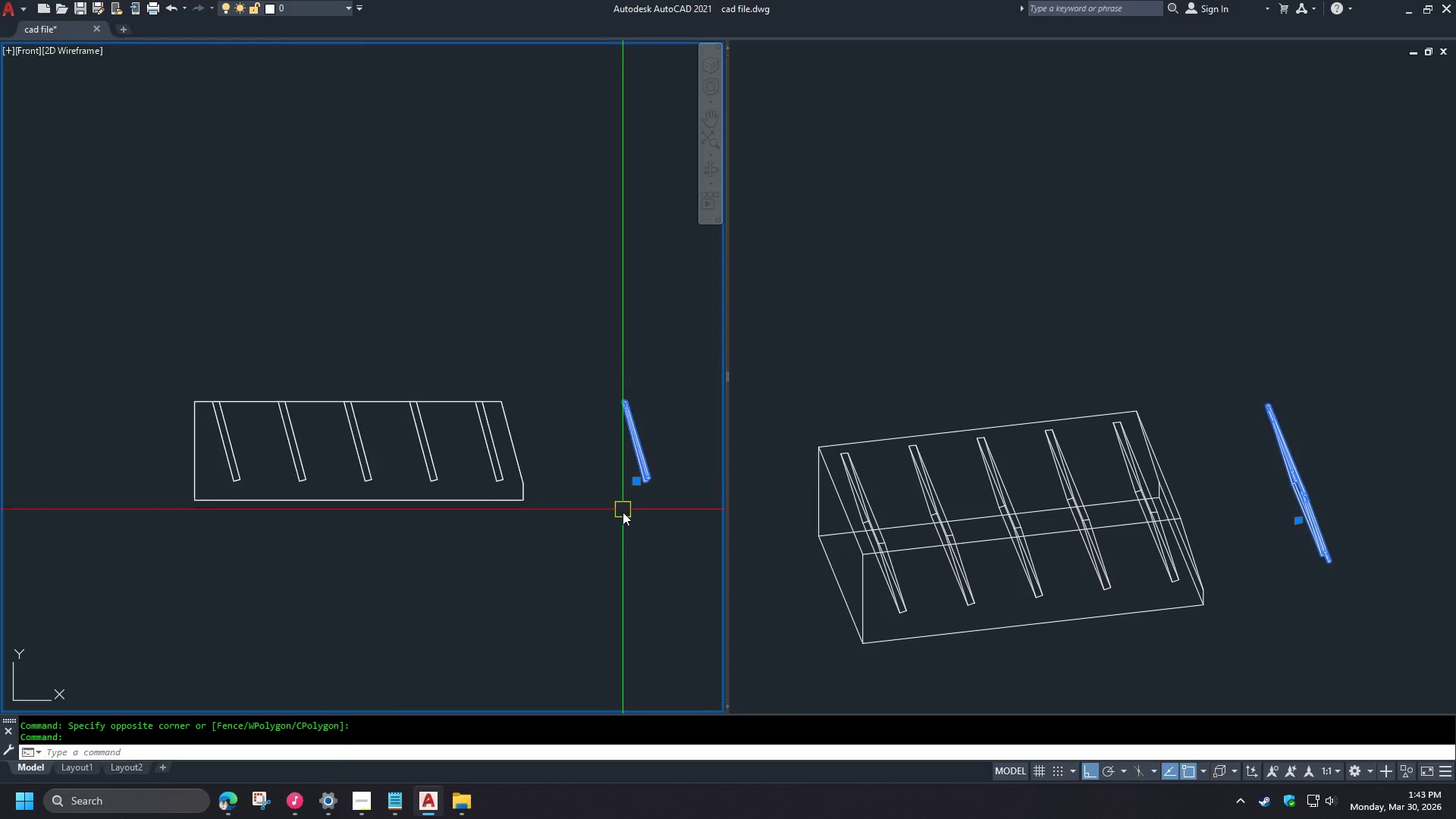 
key(Space)
 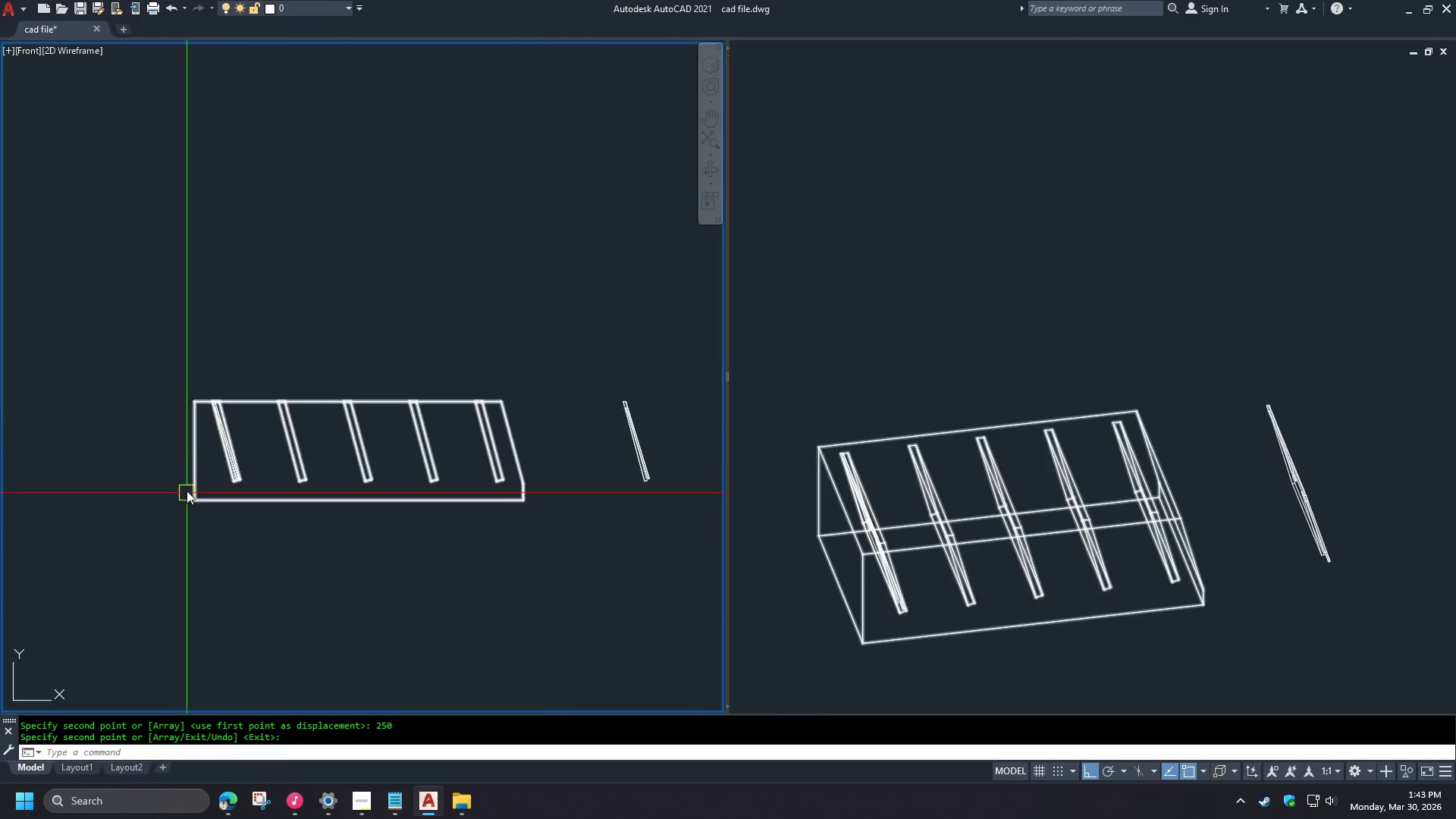 
hold_key(key=ShiftLeft, duration=1.19)
 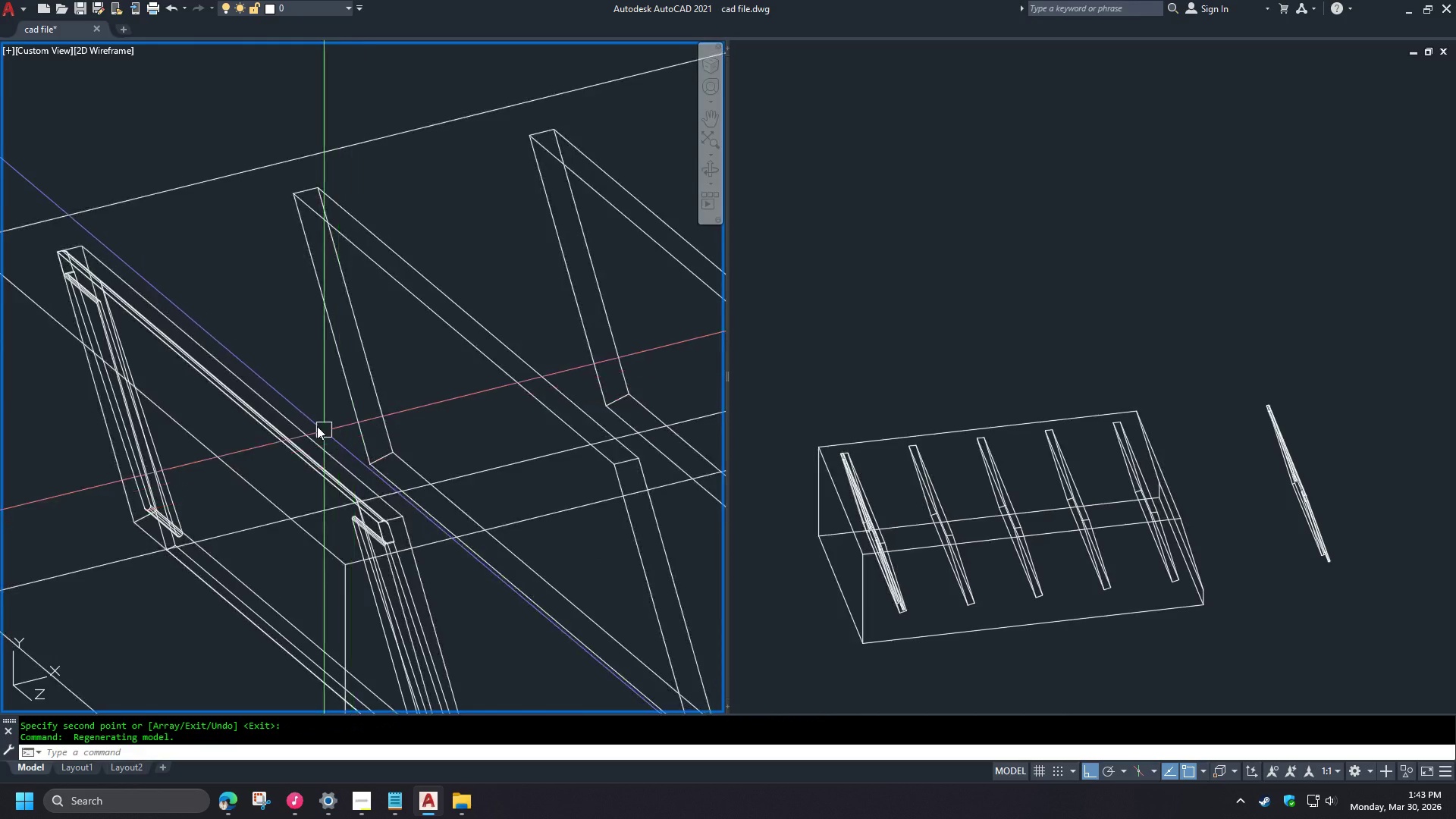 
type(uni )
 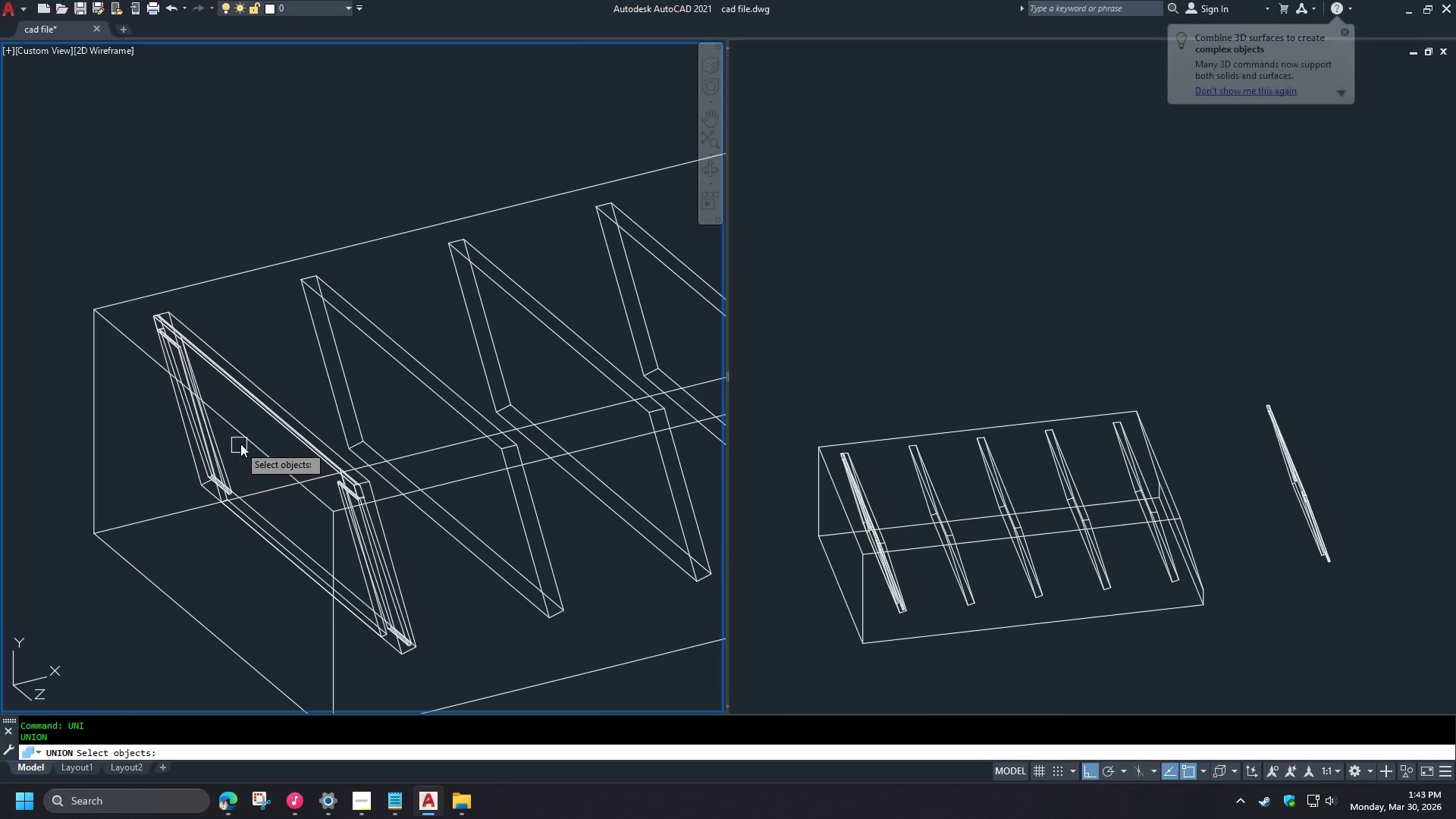 
scroll: coordinate [211, 416], scroll_direction: up, amount: 3.0
 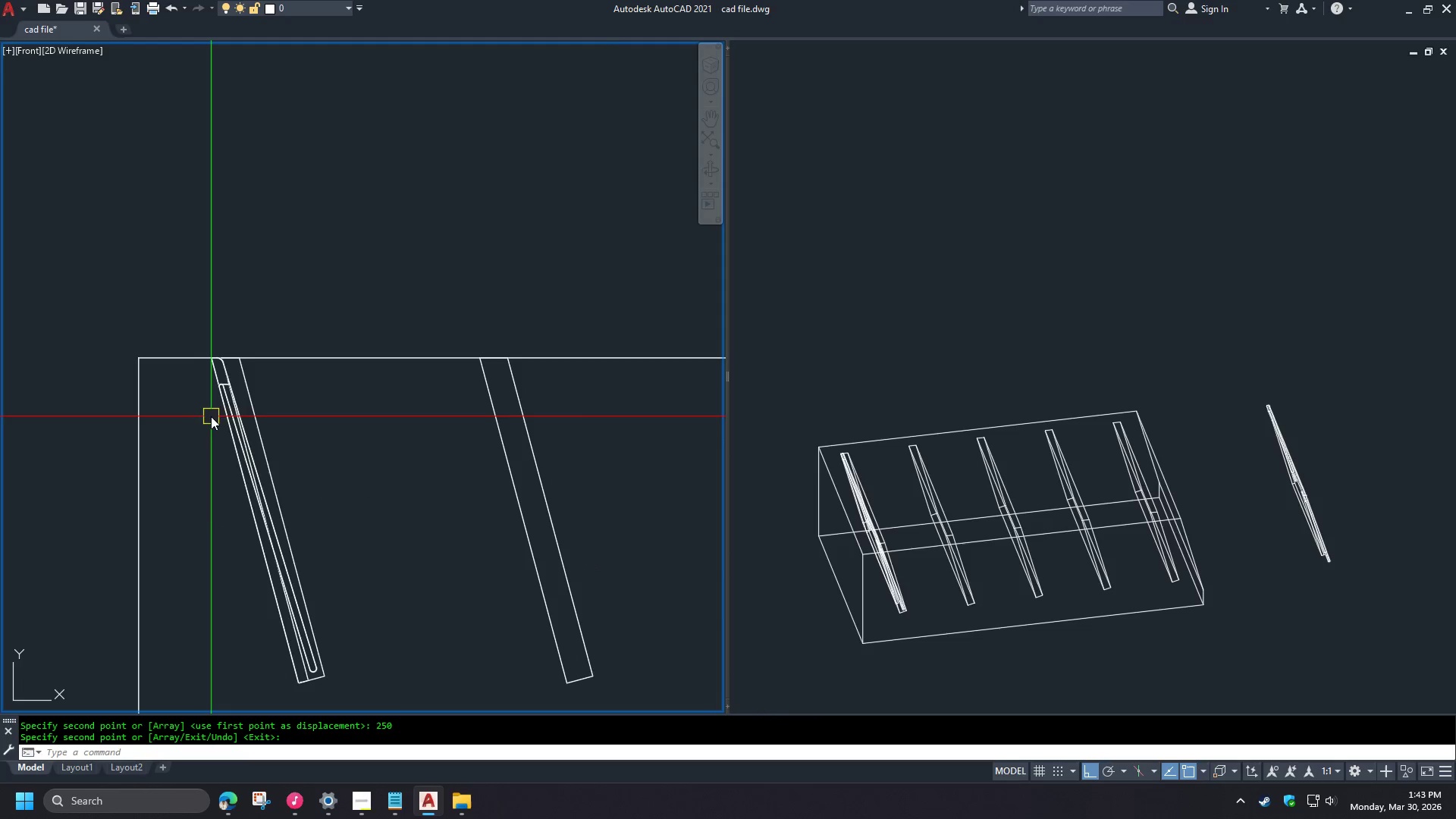 
left_click([240, 444])
 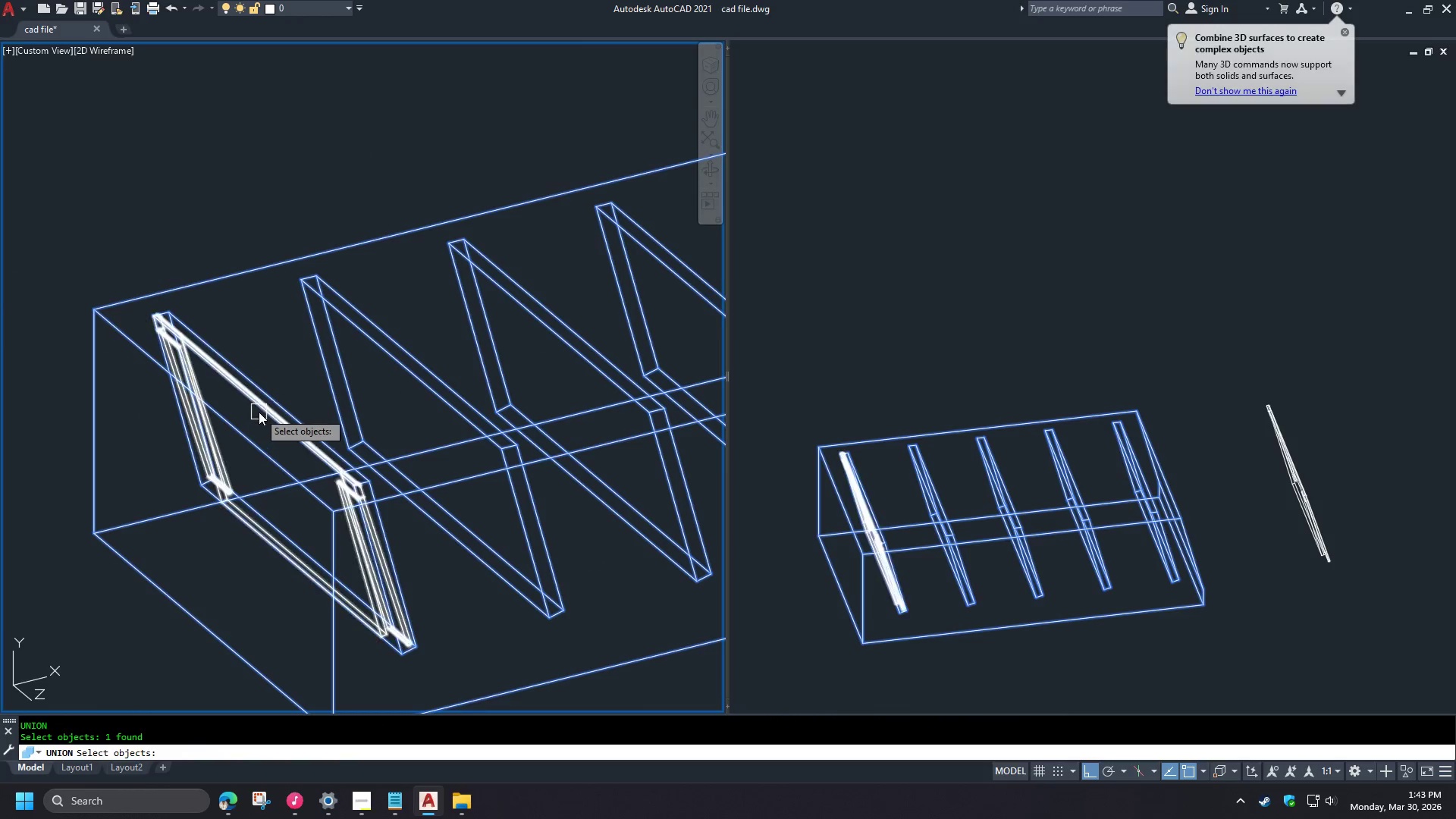 
left_click([259, 412])
 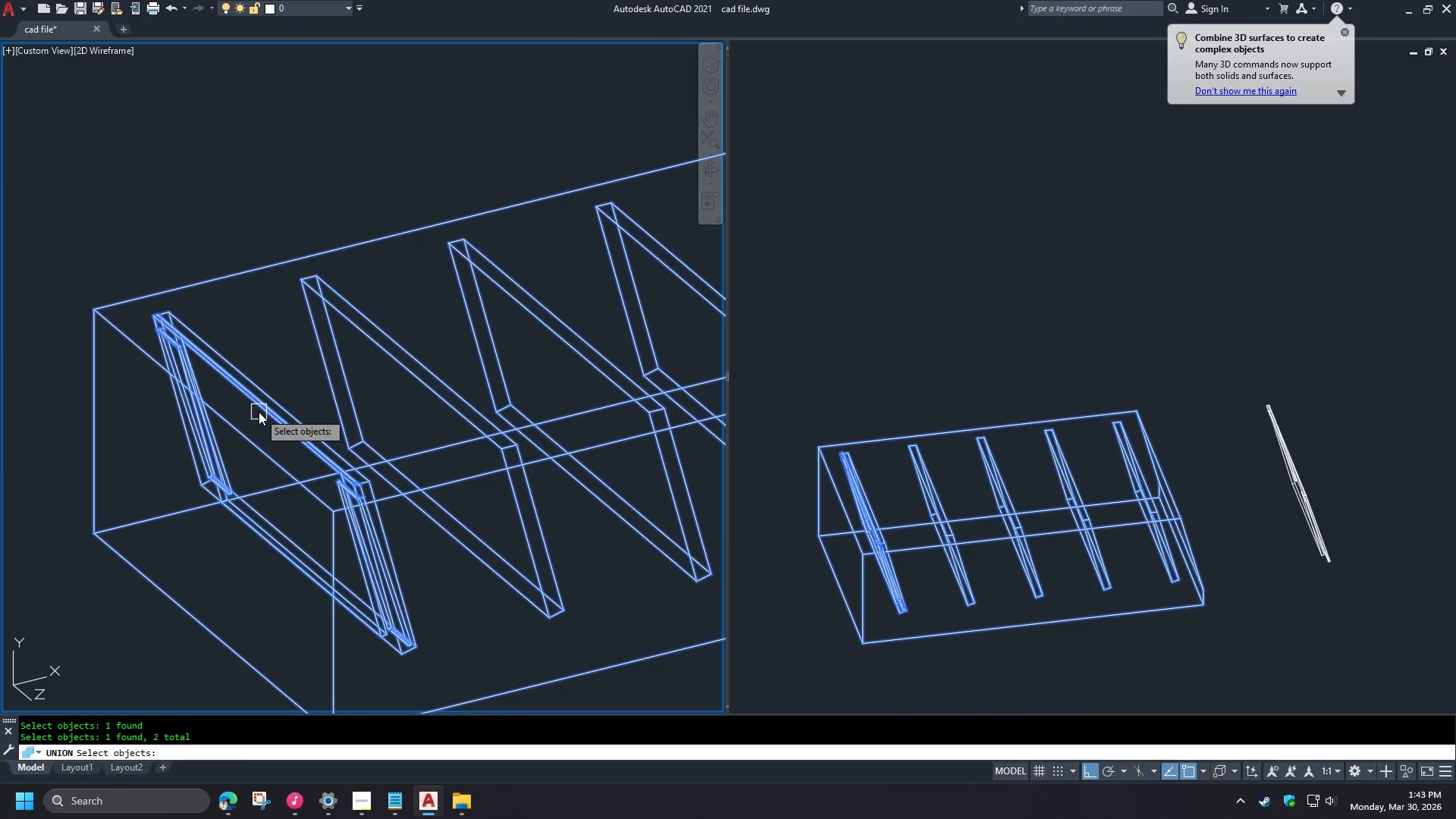 
key(Space)
 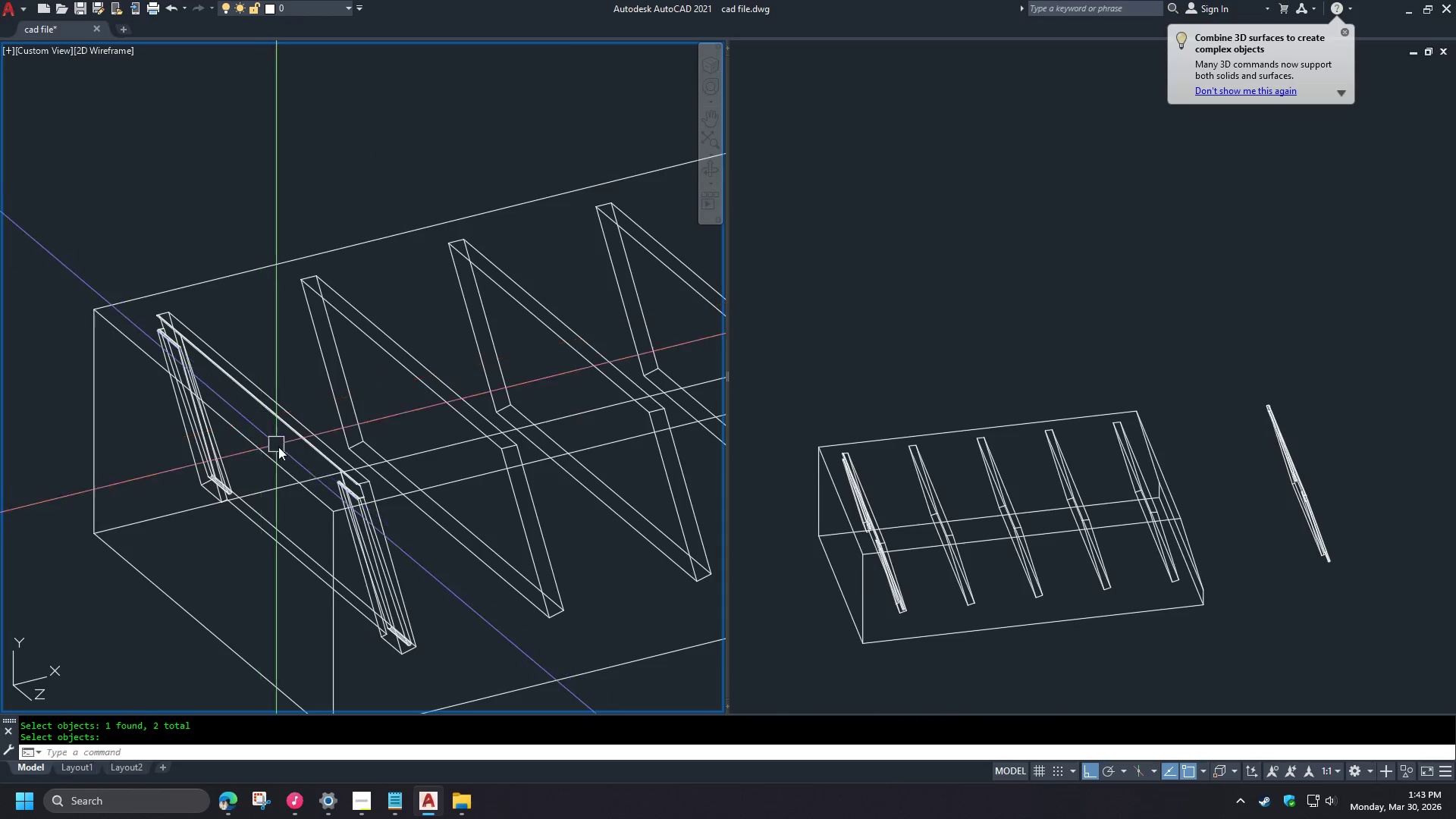 
scroll: coordinate [314, 424], scroll_direction: down, amount: 1.0
 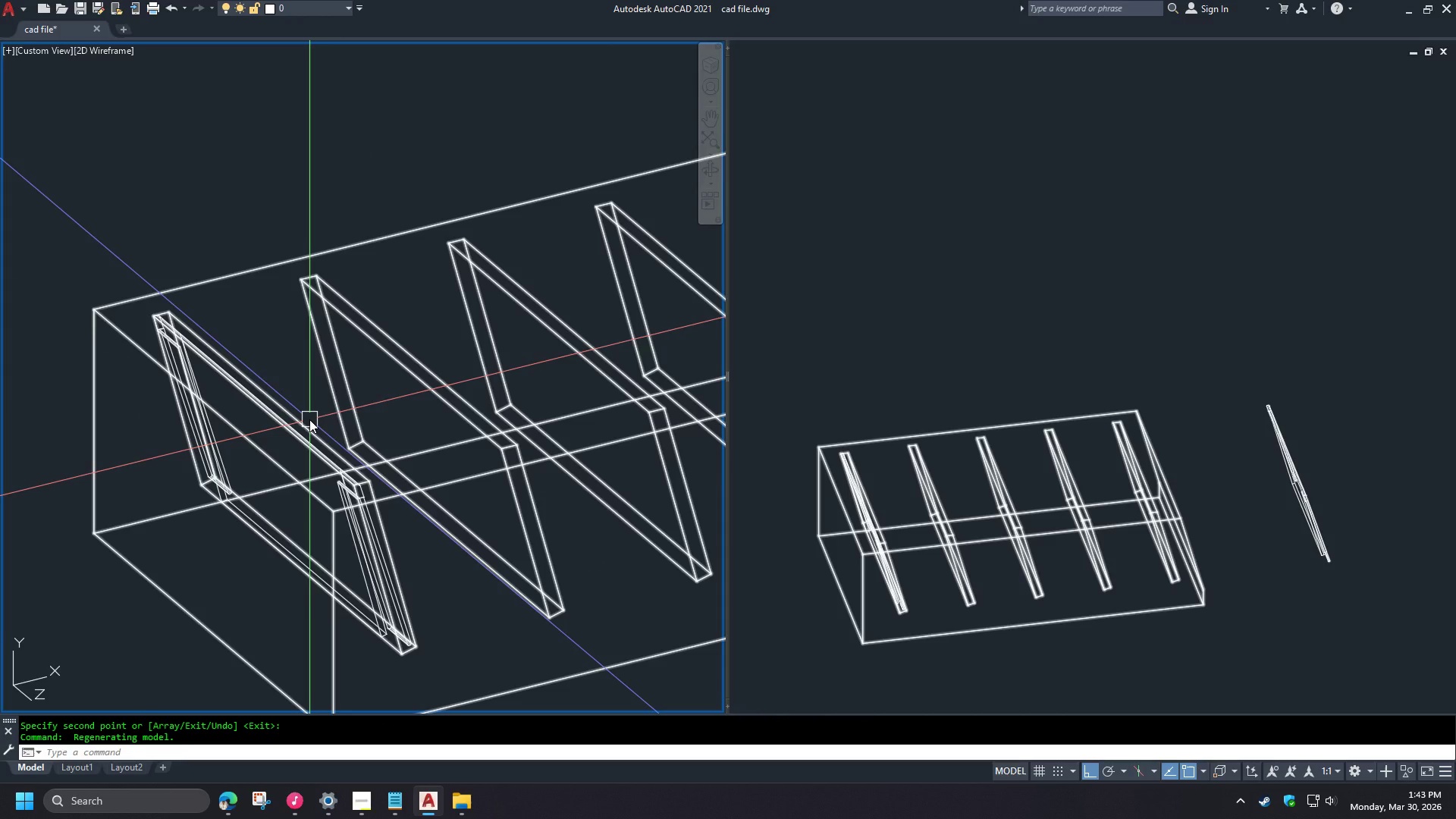 
hold_key(key=ShiftLeft, duration=1.52)
 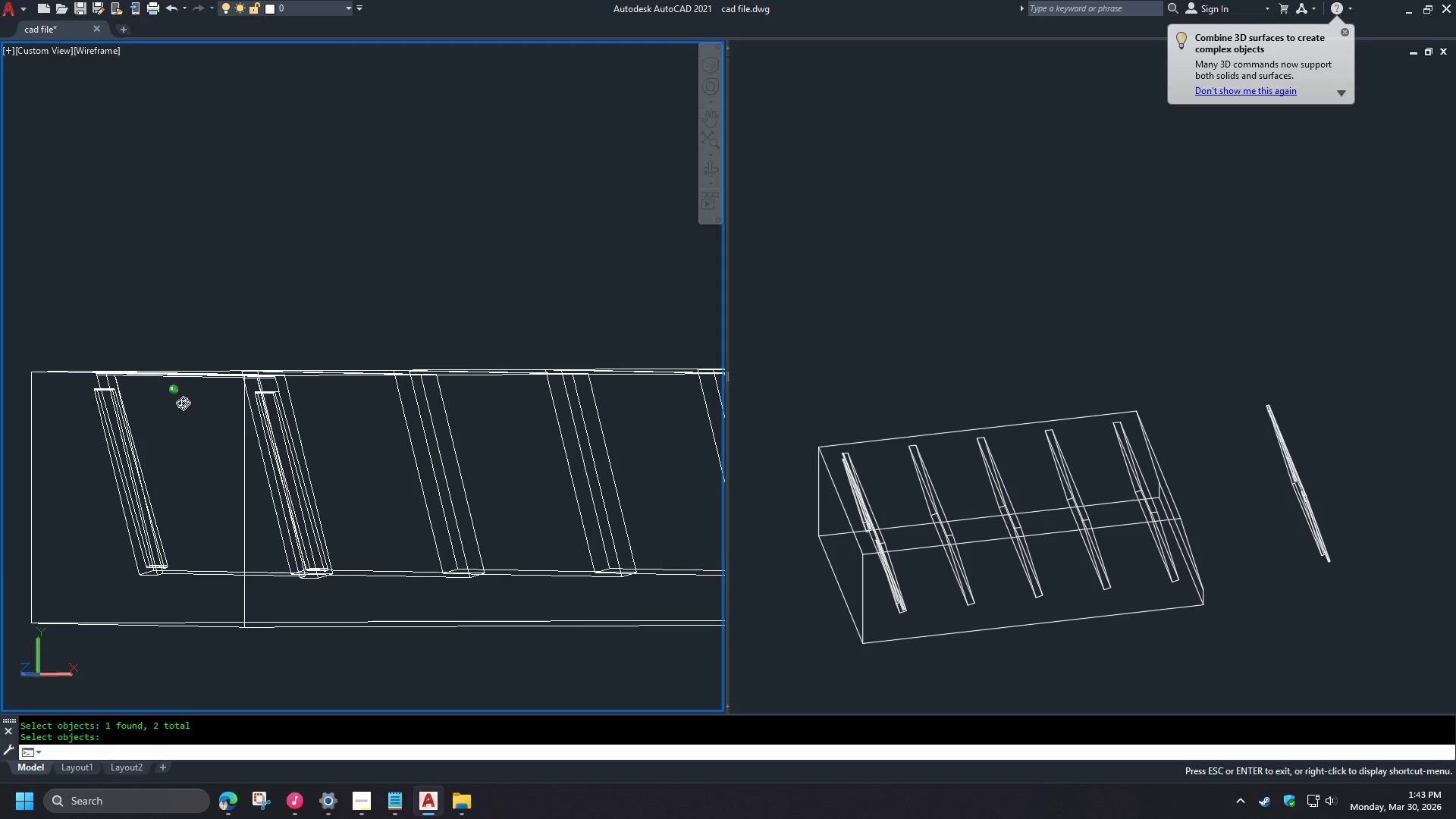 
hold_key(key=ShiftLeft, duration=1.51)
 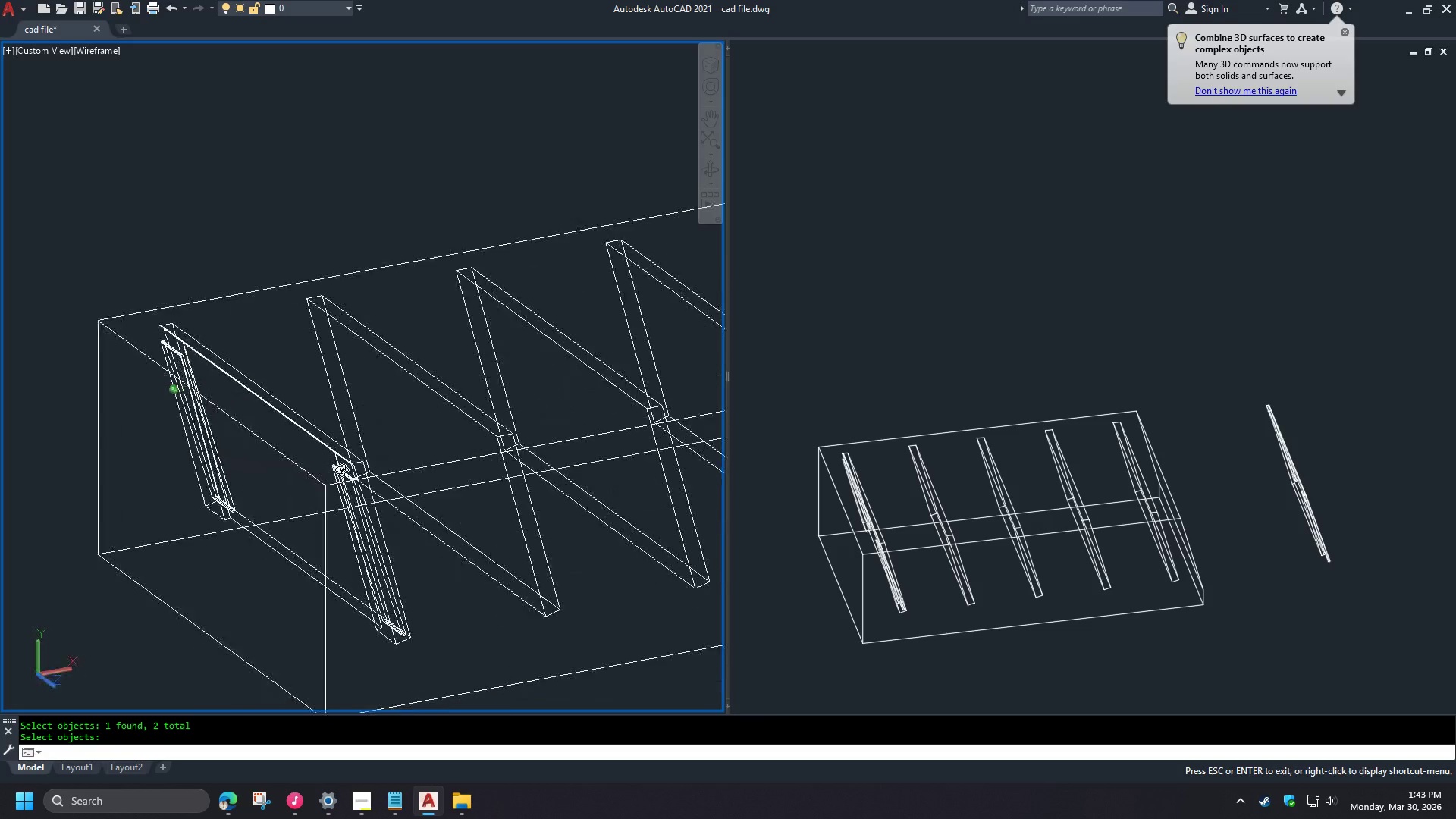 
hold_key(key=ShiftLeft, duration=1.52)
 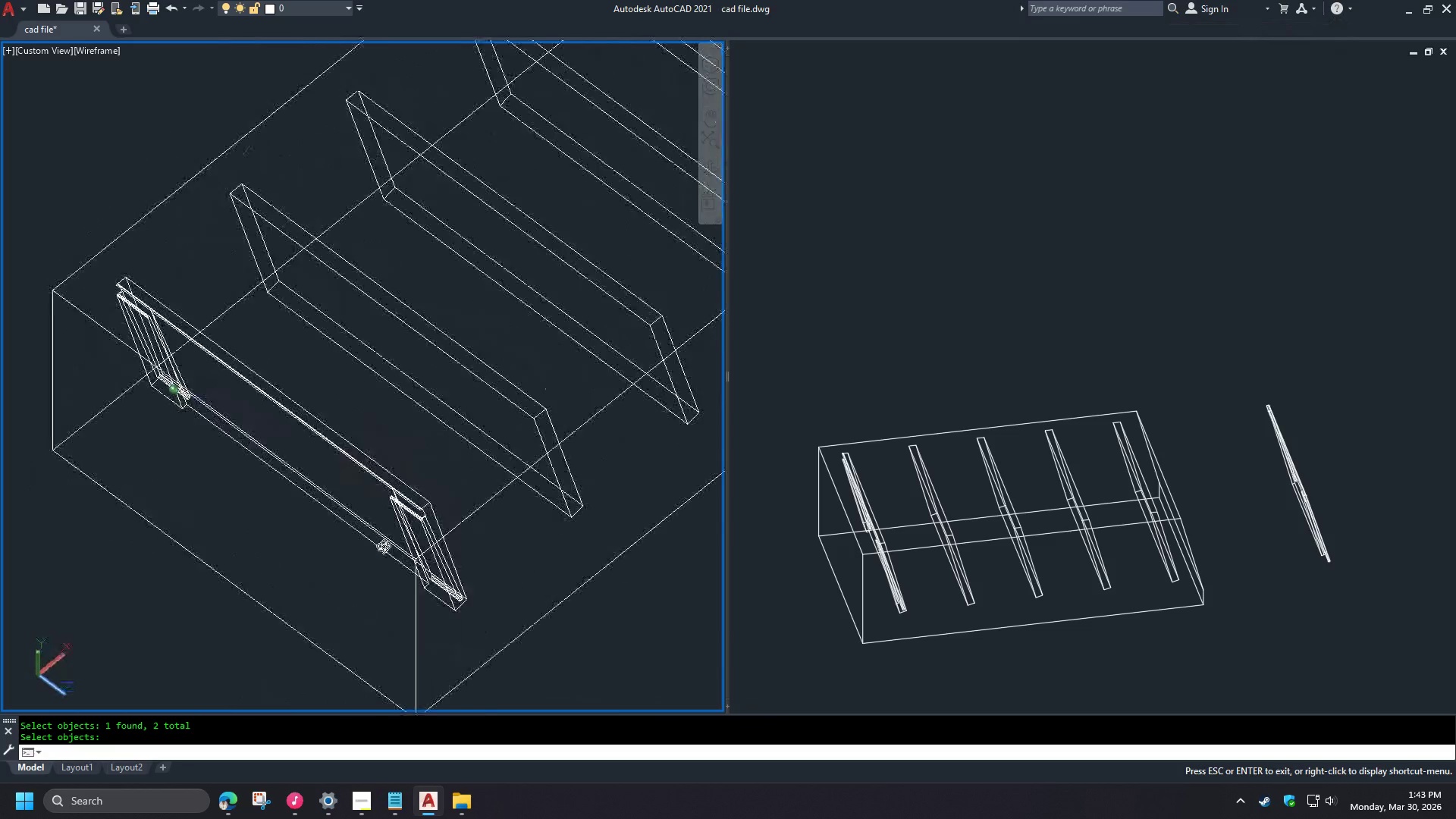 
hold_key(key=ShiftLeft, duration=0.88)
 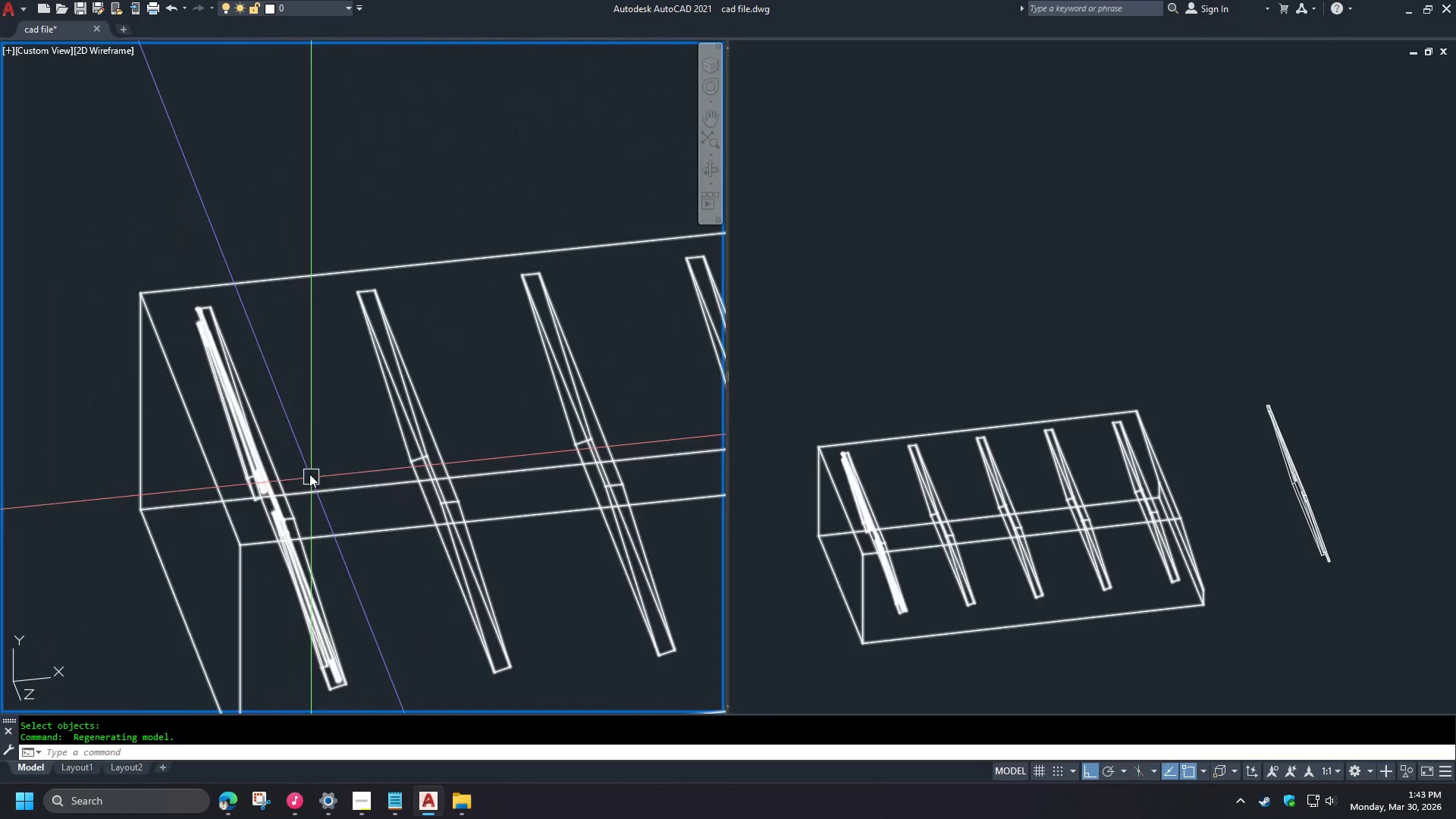 
key(Control+Z)
 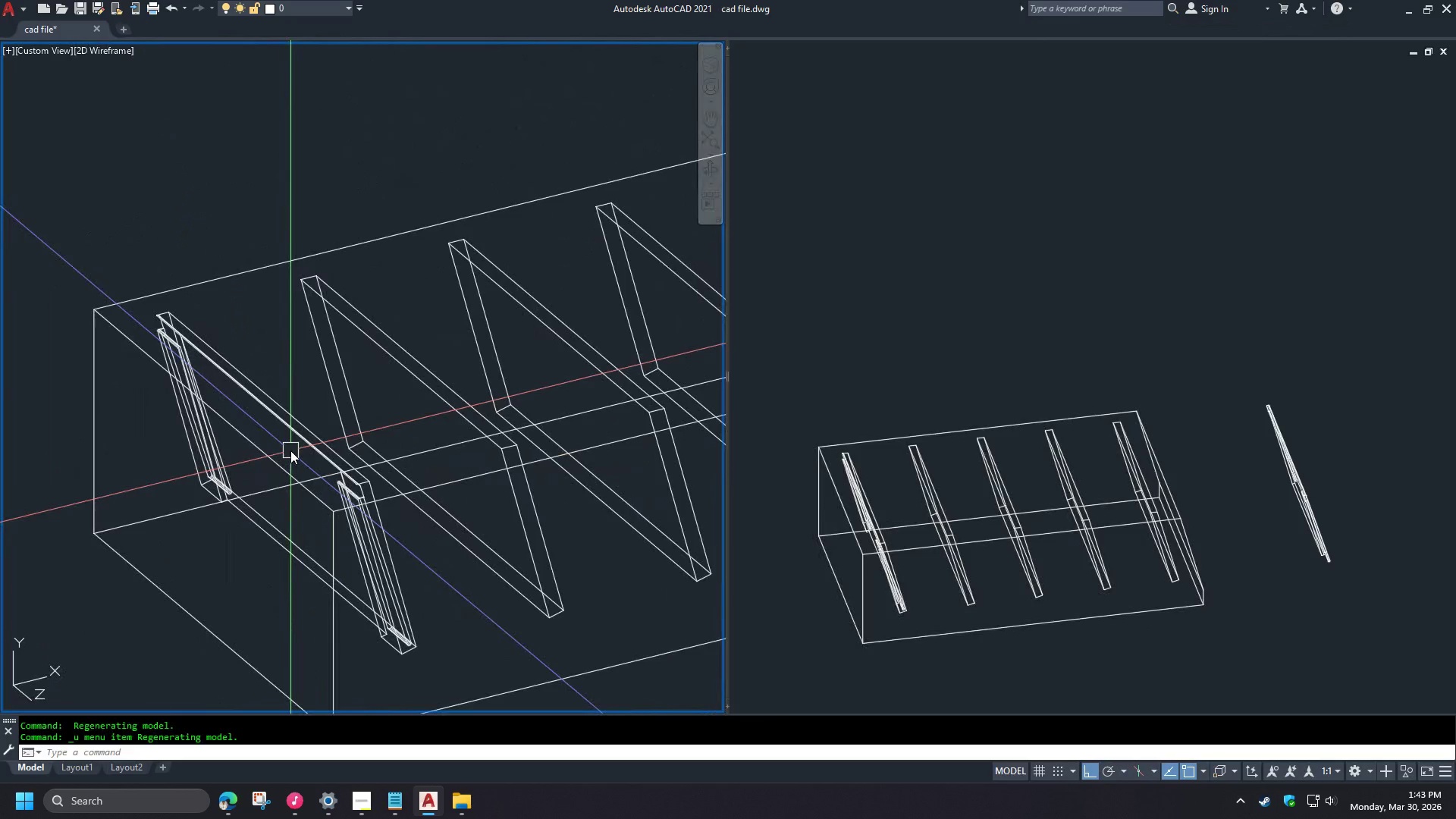 
key(Control+Z)
 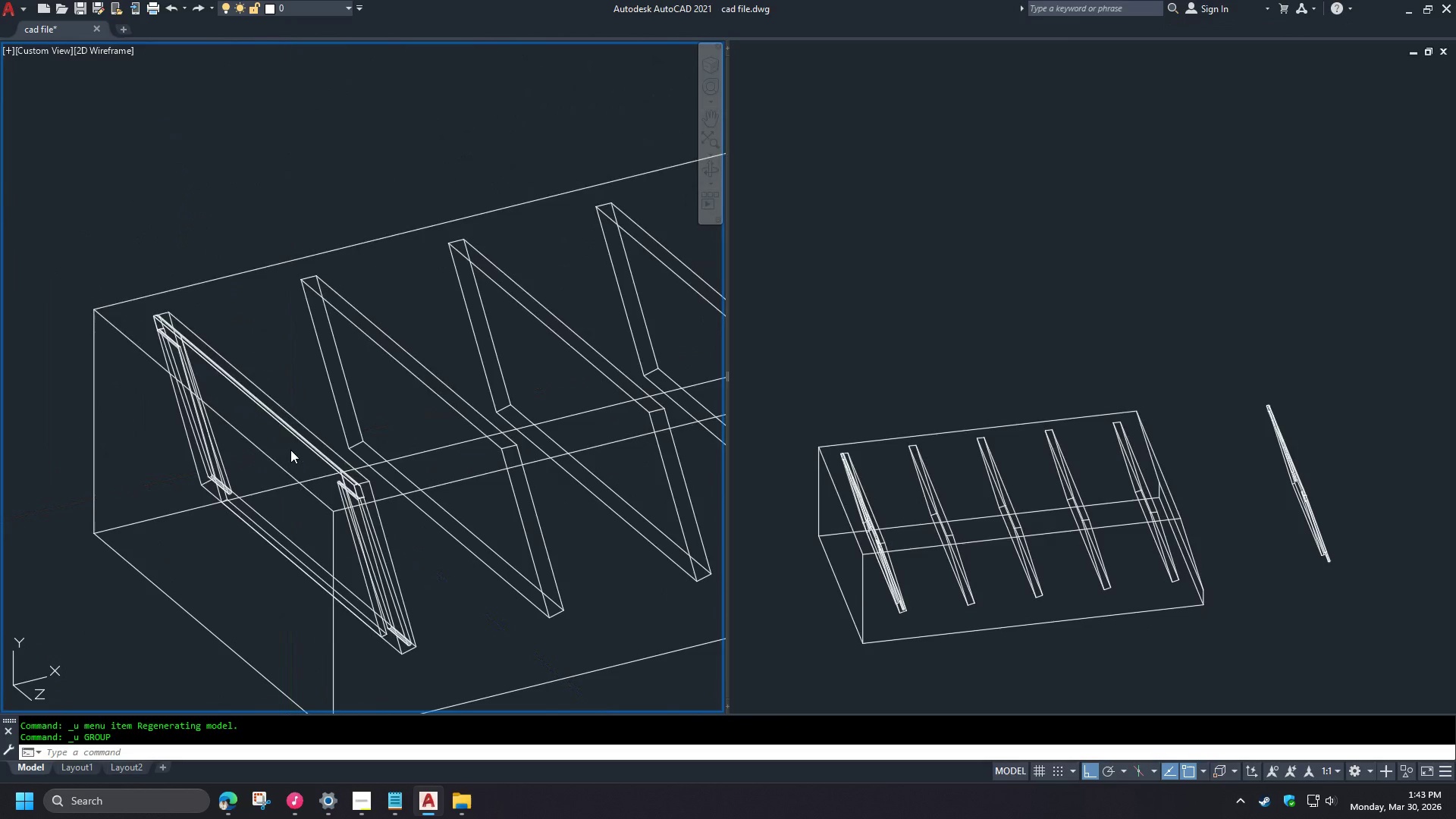 
key(Control+Z)
 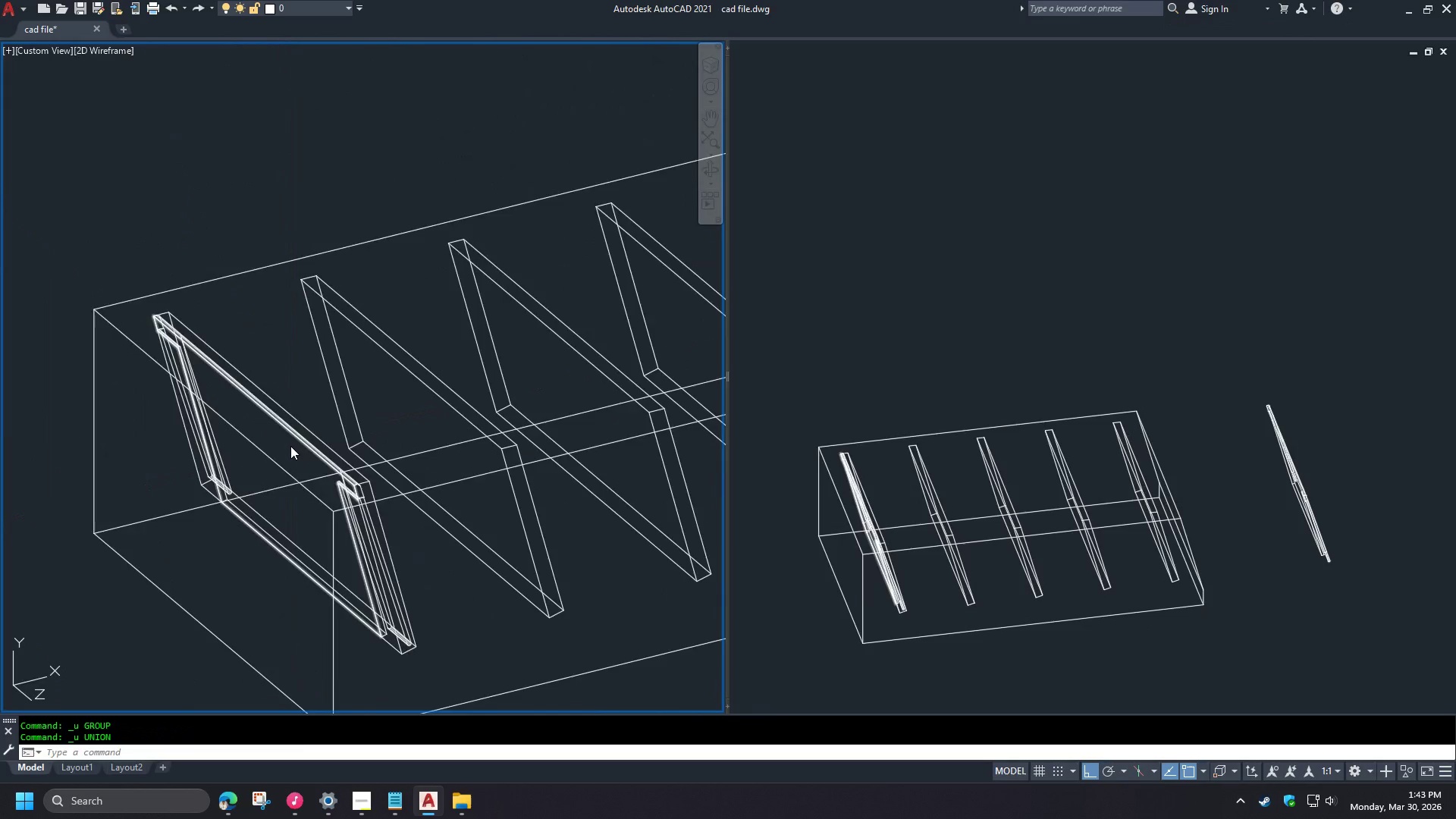 
key(Control+Z)
 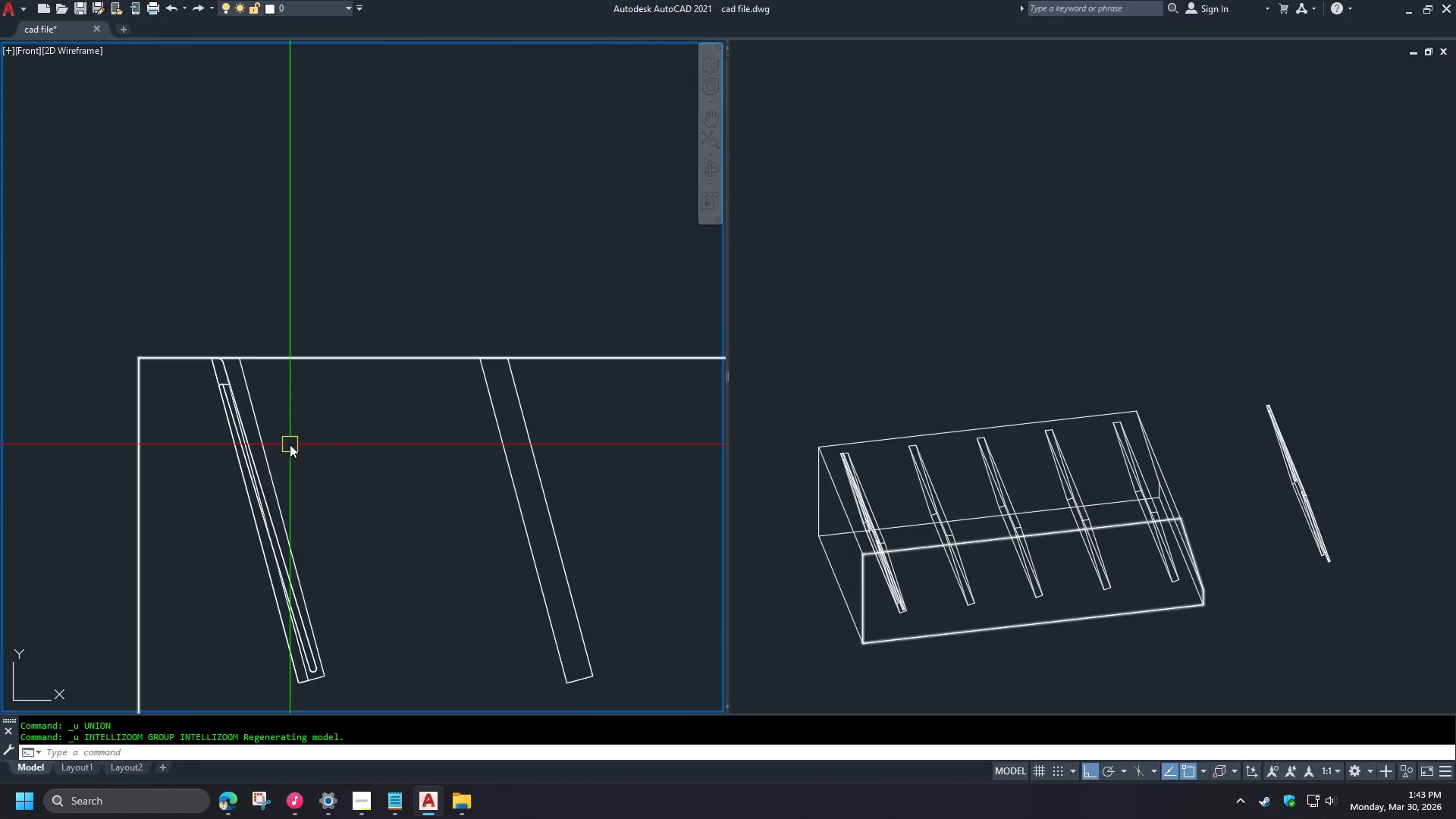 
key(Control+Z)
 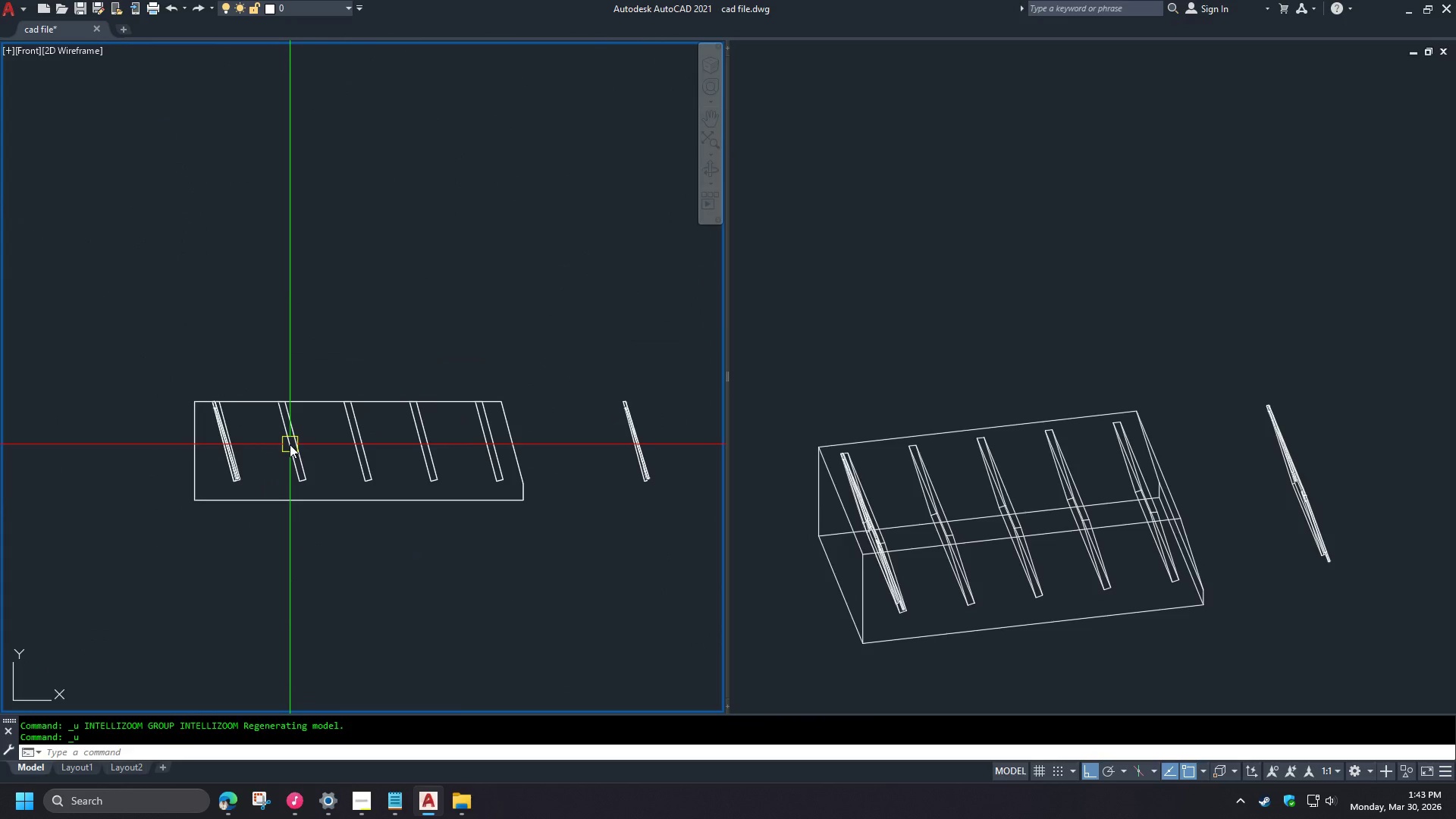 
key(Control+Z)
 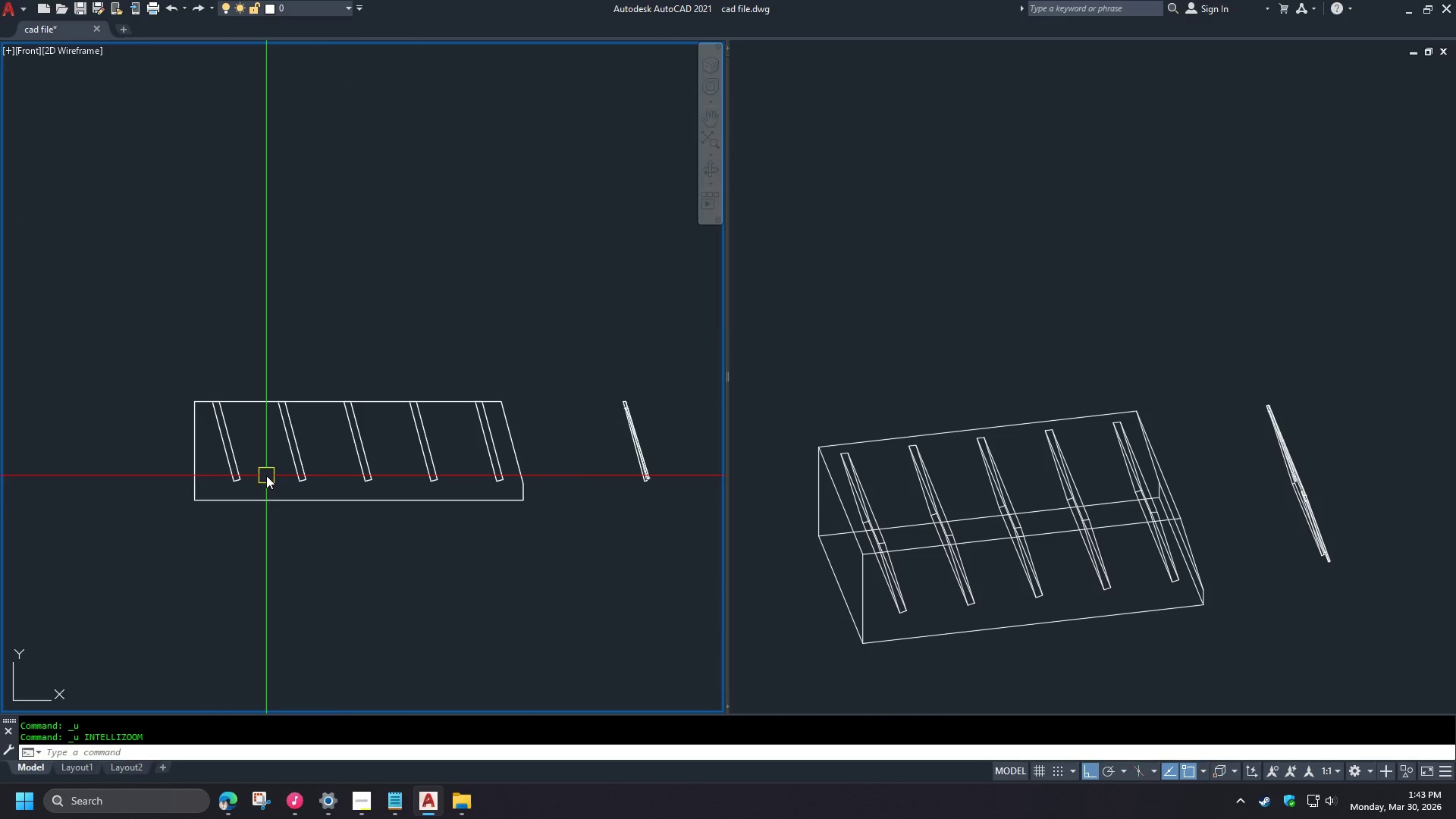 
key(S)
 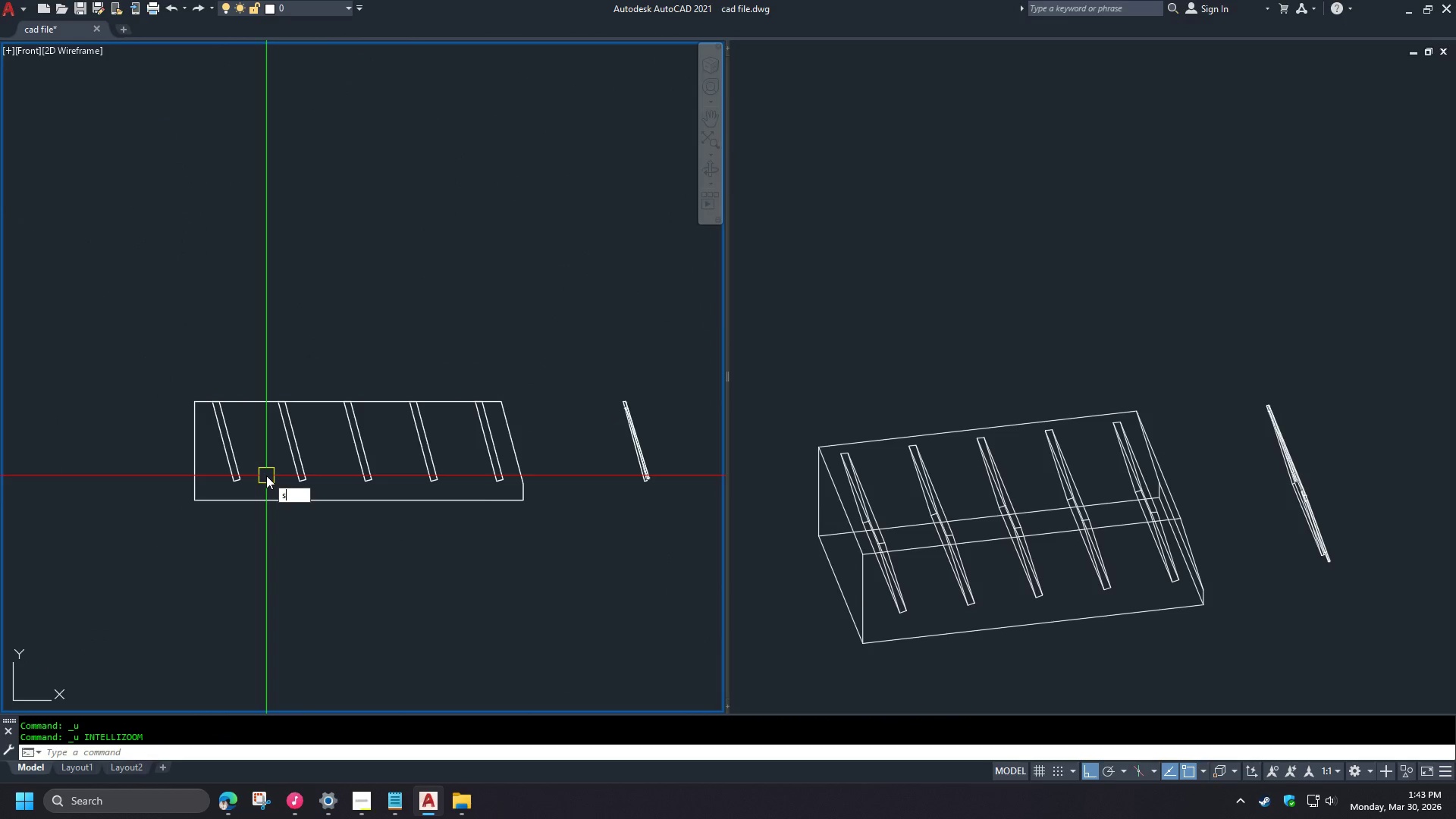 
type(ol)
 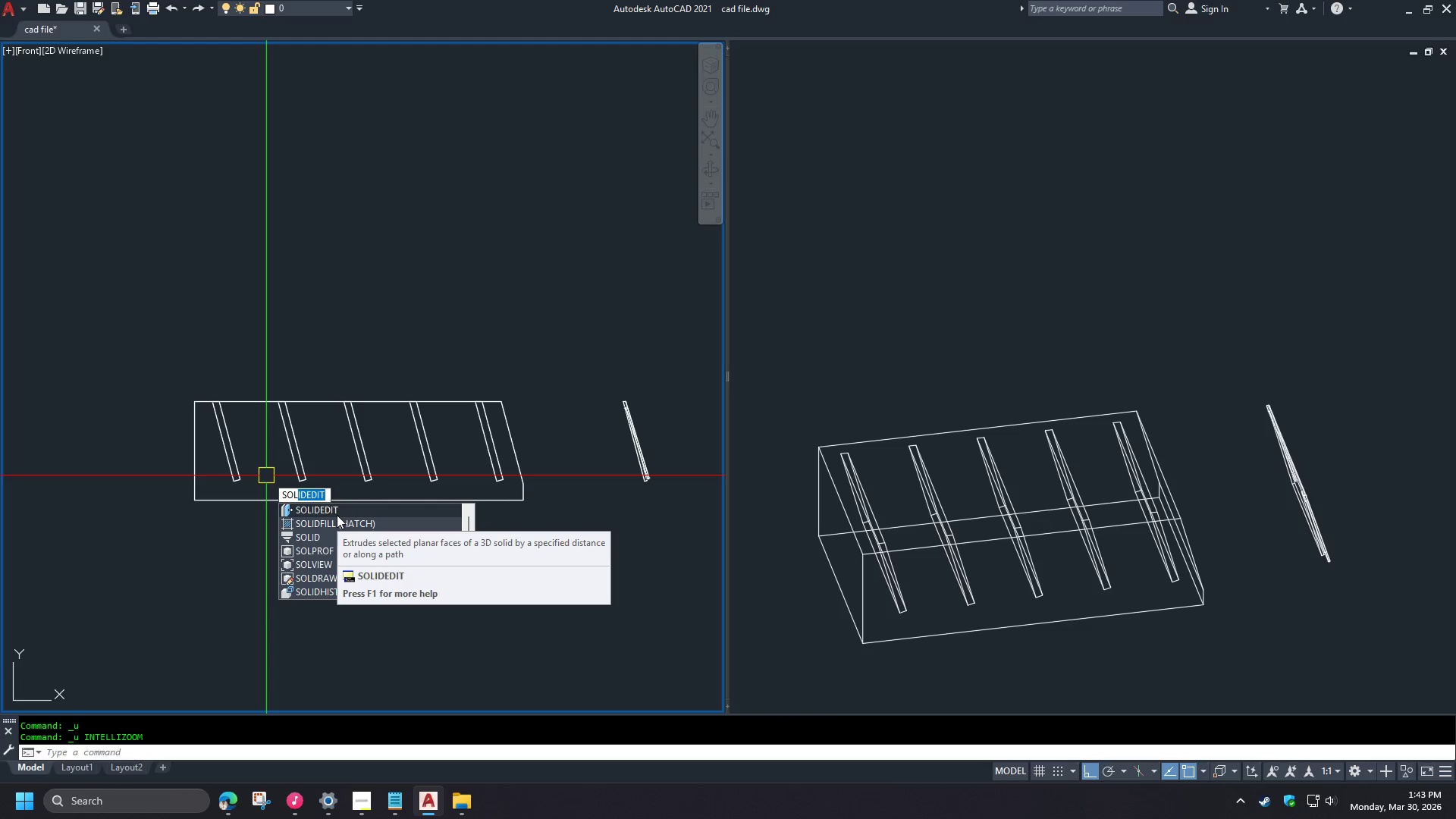 
wait(6.67)
 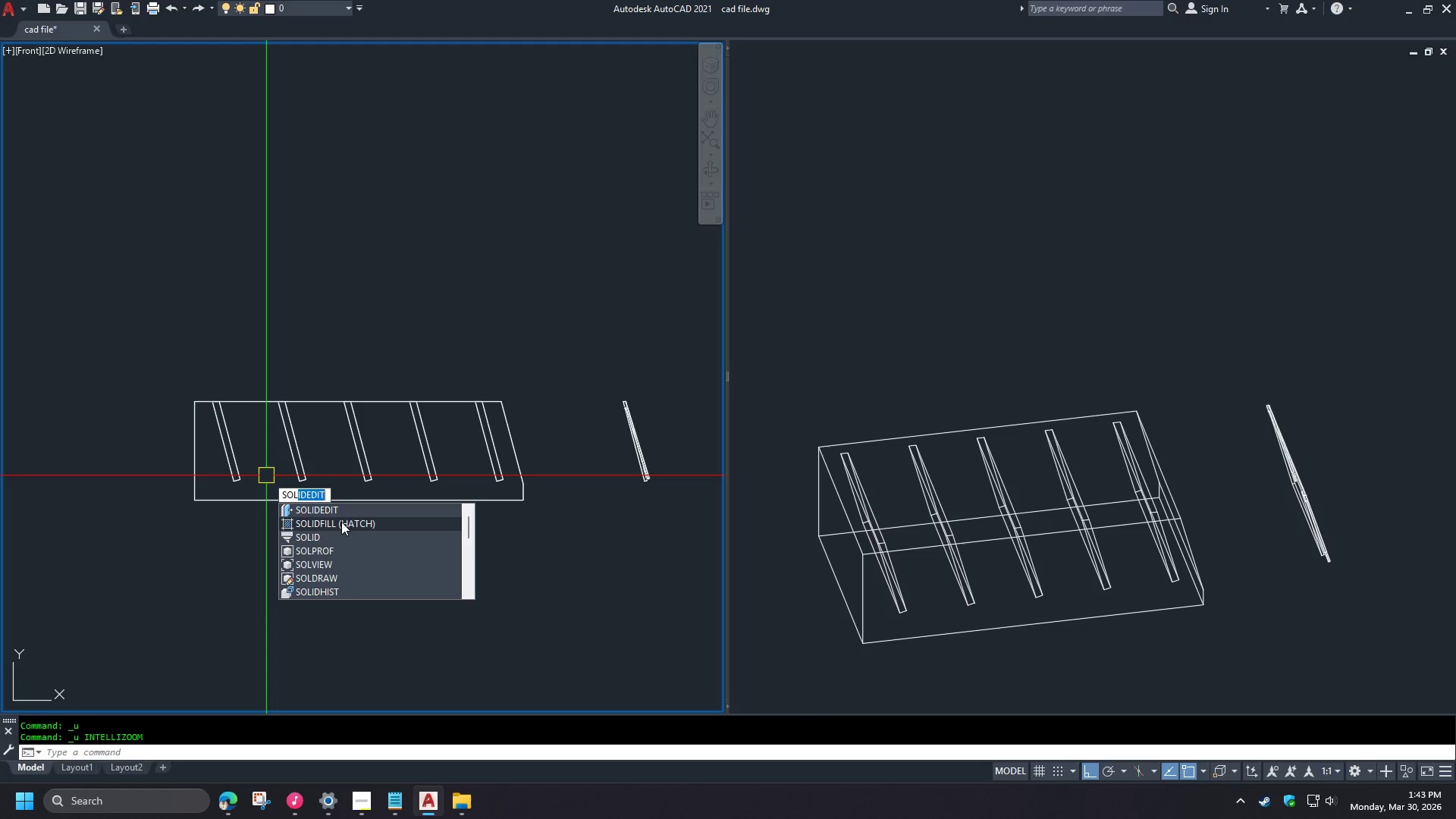 
left_click([337, 515])
 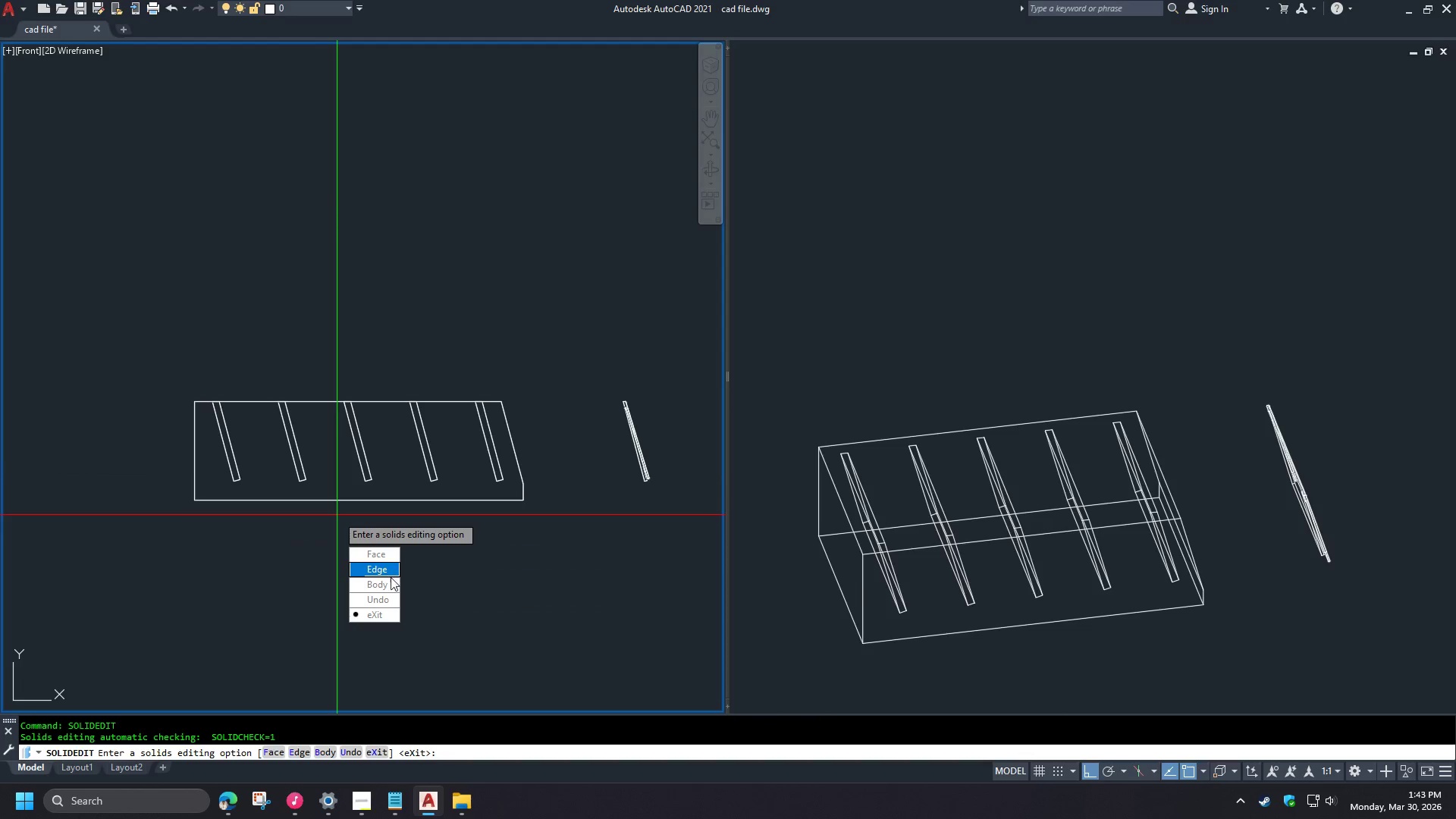 
left_click_drag(start_coordinate=[384, 587], to_coordinate=[337, 515])
 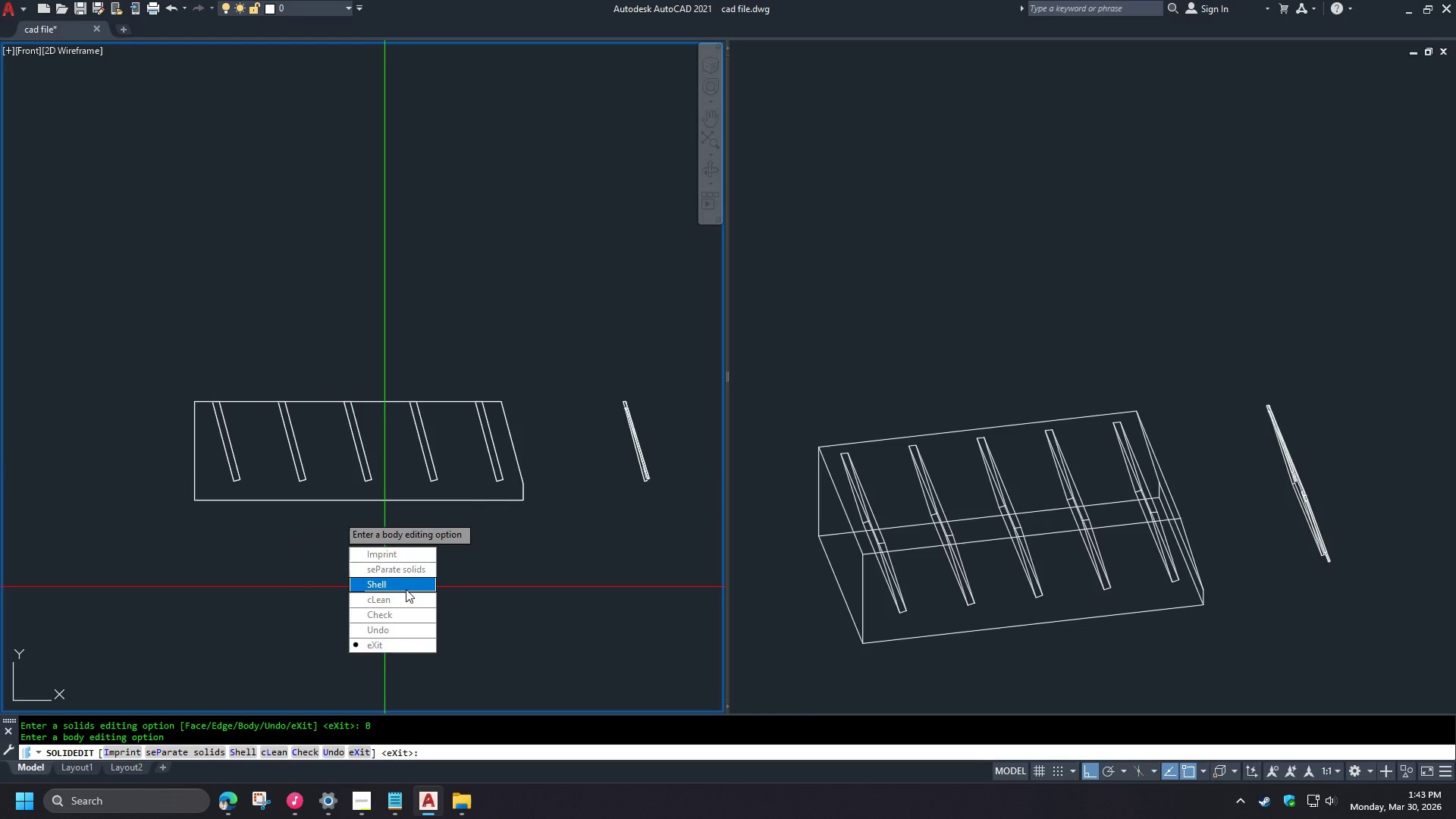 
left_click_drag(start_coordinate=[406, 590], to_coordinate=[337, 515])
 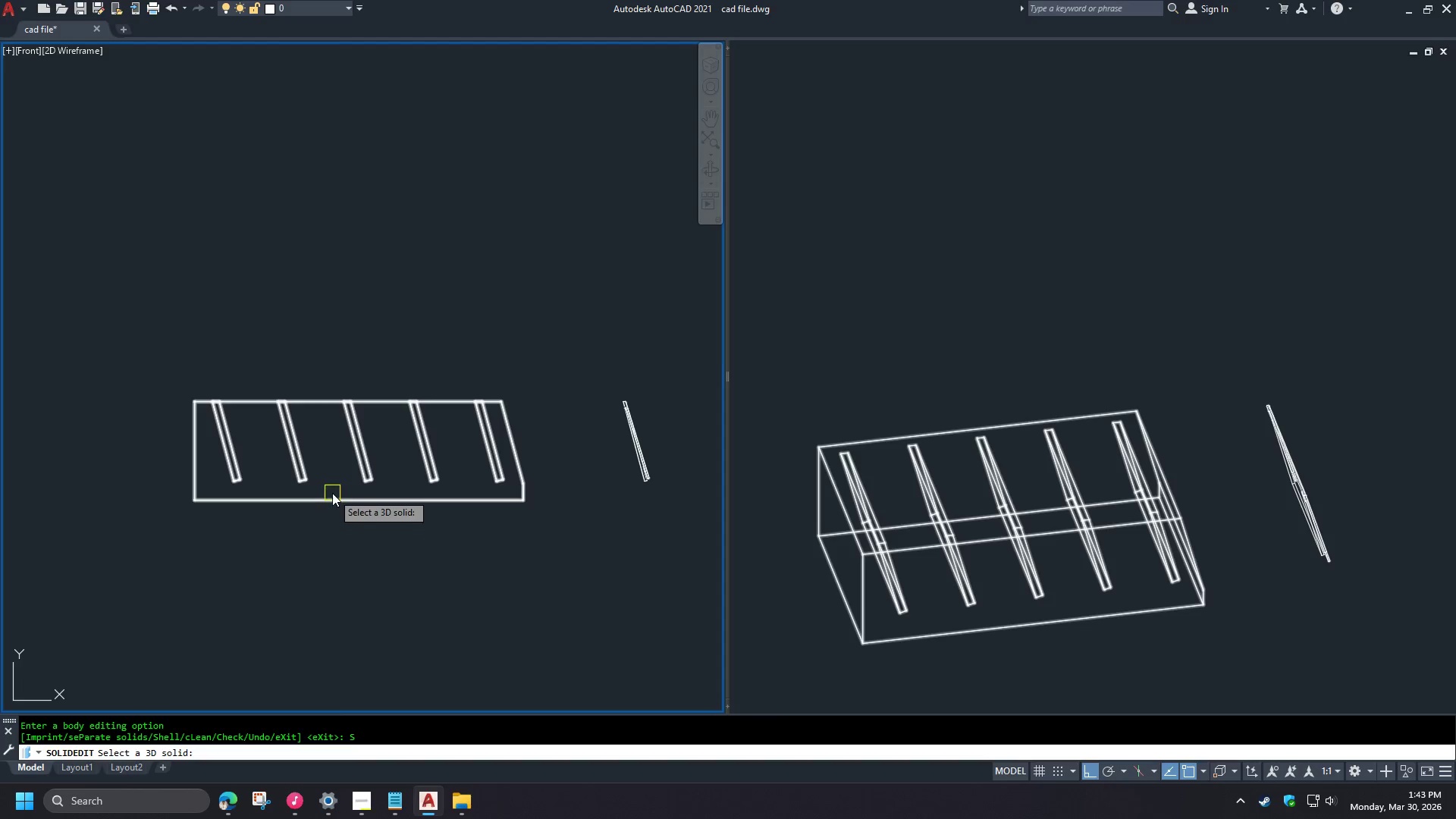 
left_click([331, 500])
 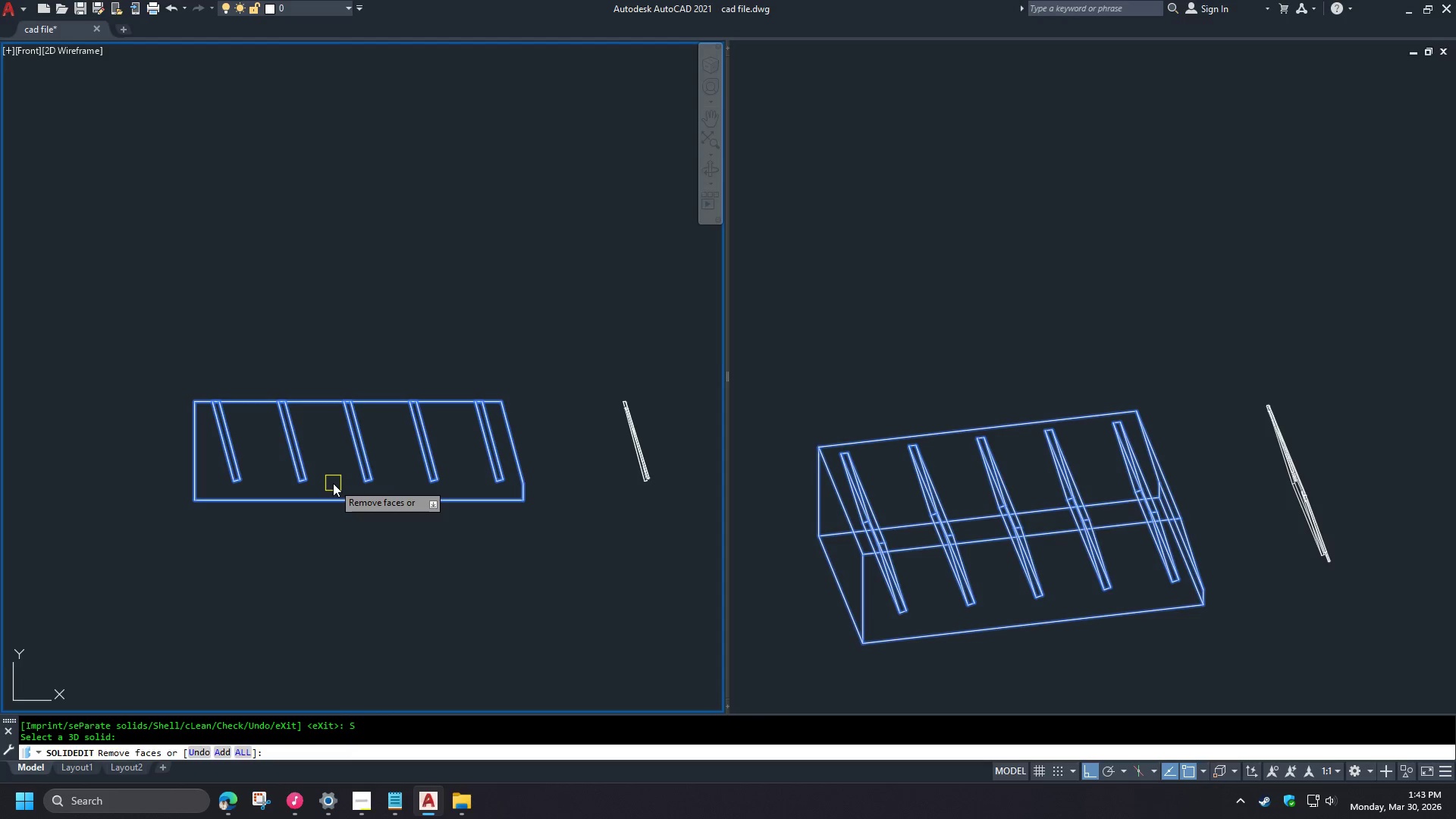 
key(Space)
 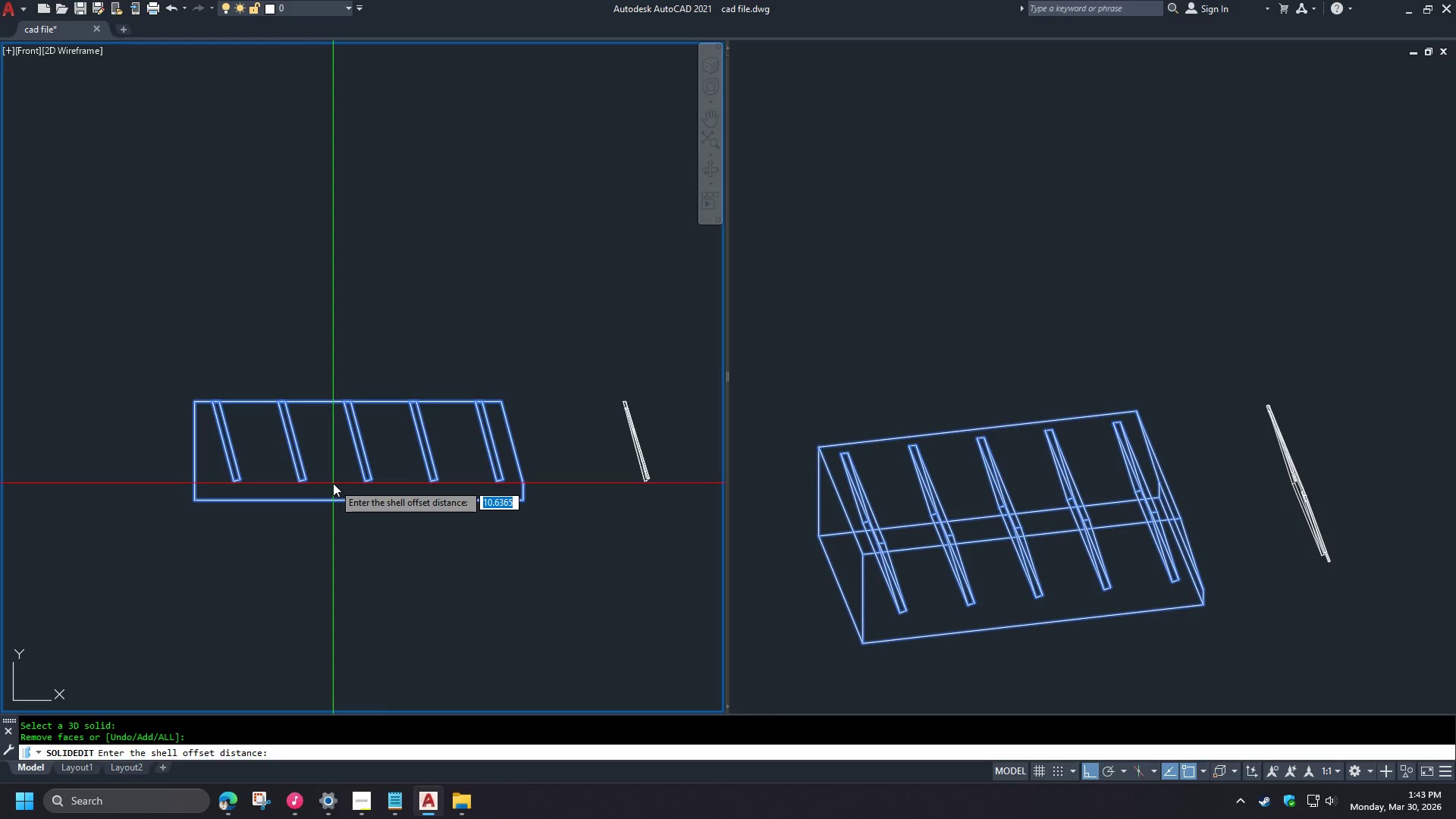 
key(Numpad5)
 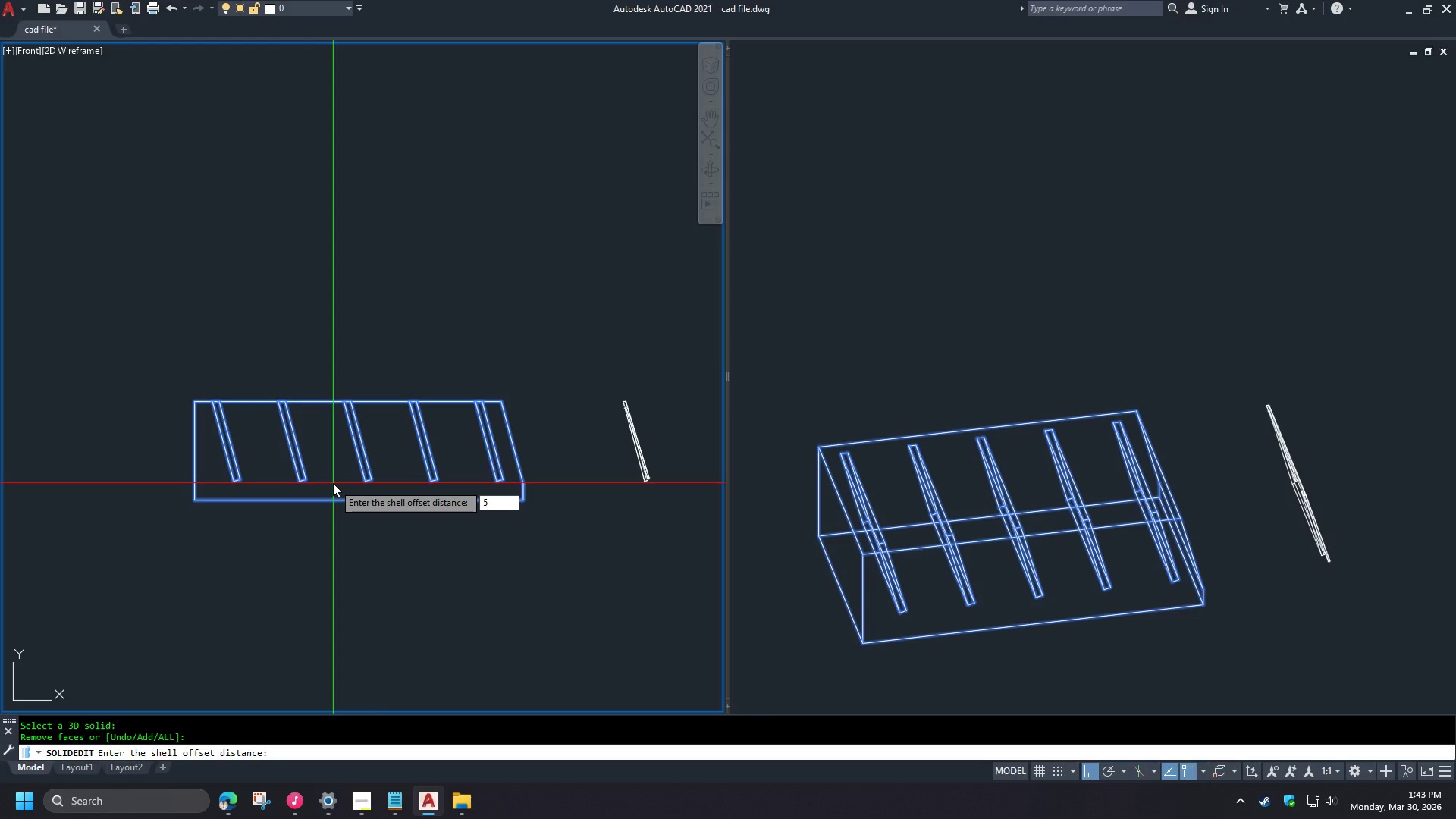 
key(NumpadEnter)
 